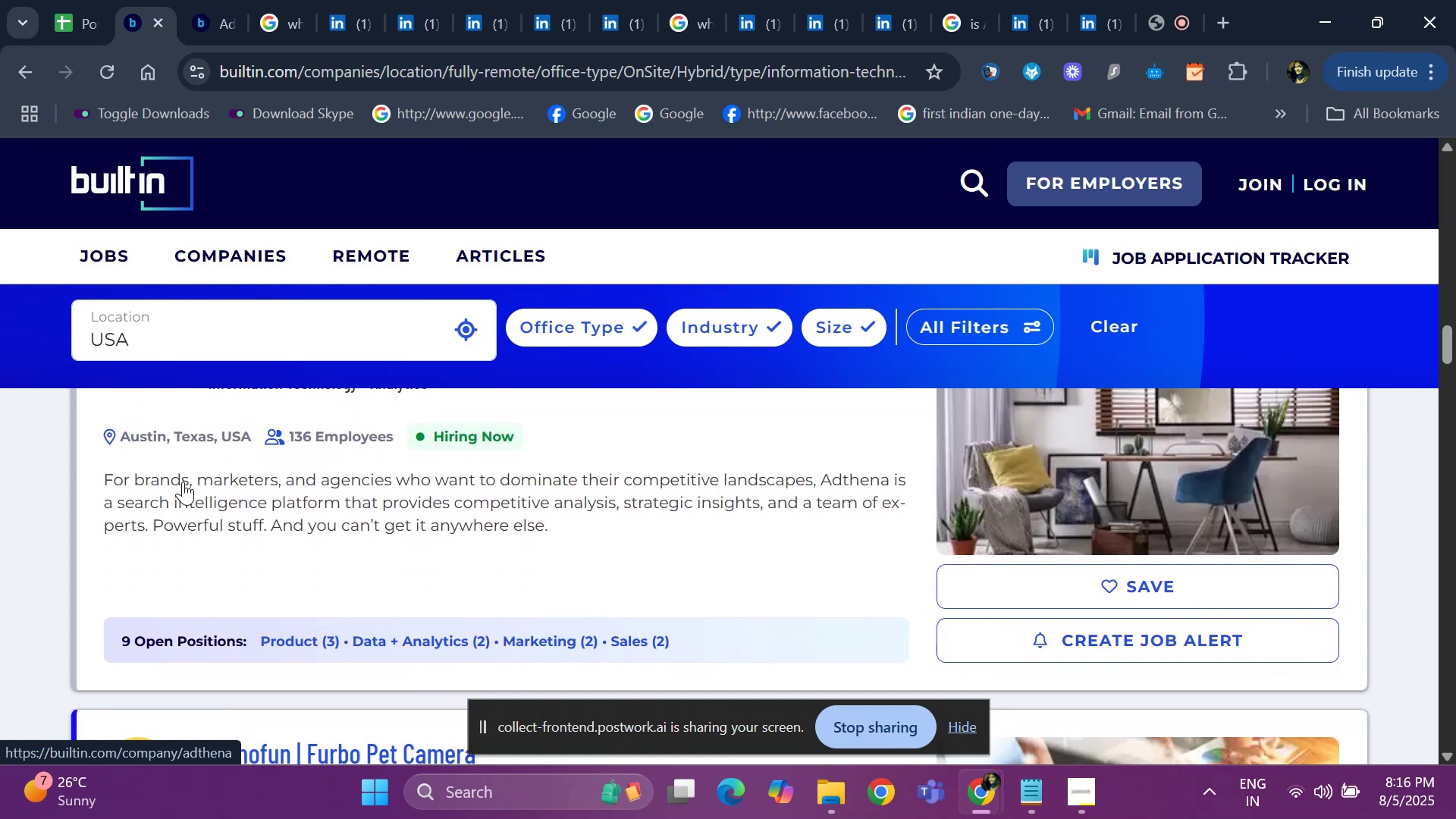 
hold_key(key=ArrowDown, duration=0.54)
 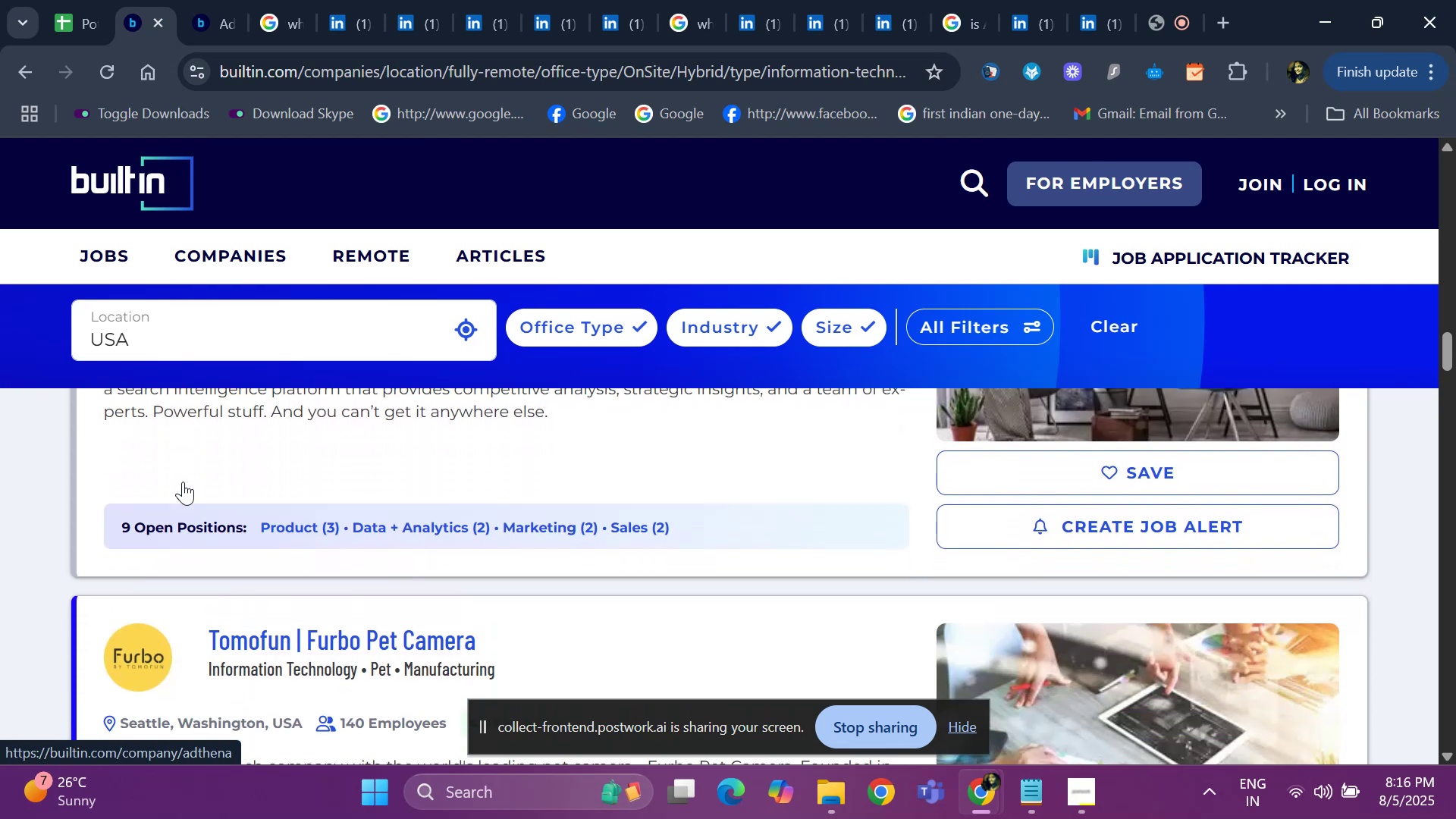 
key(ArrowDown)
 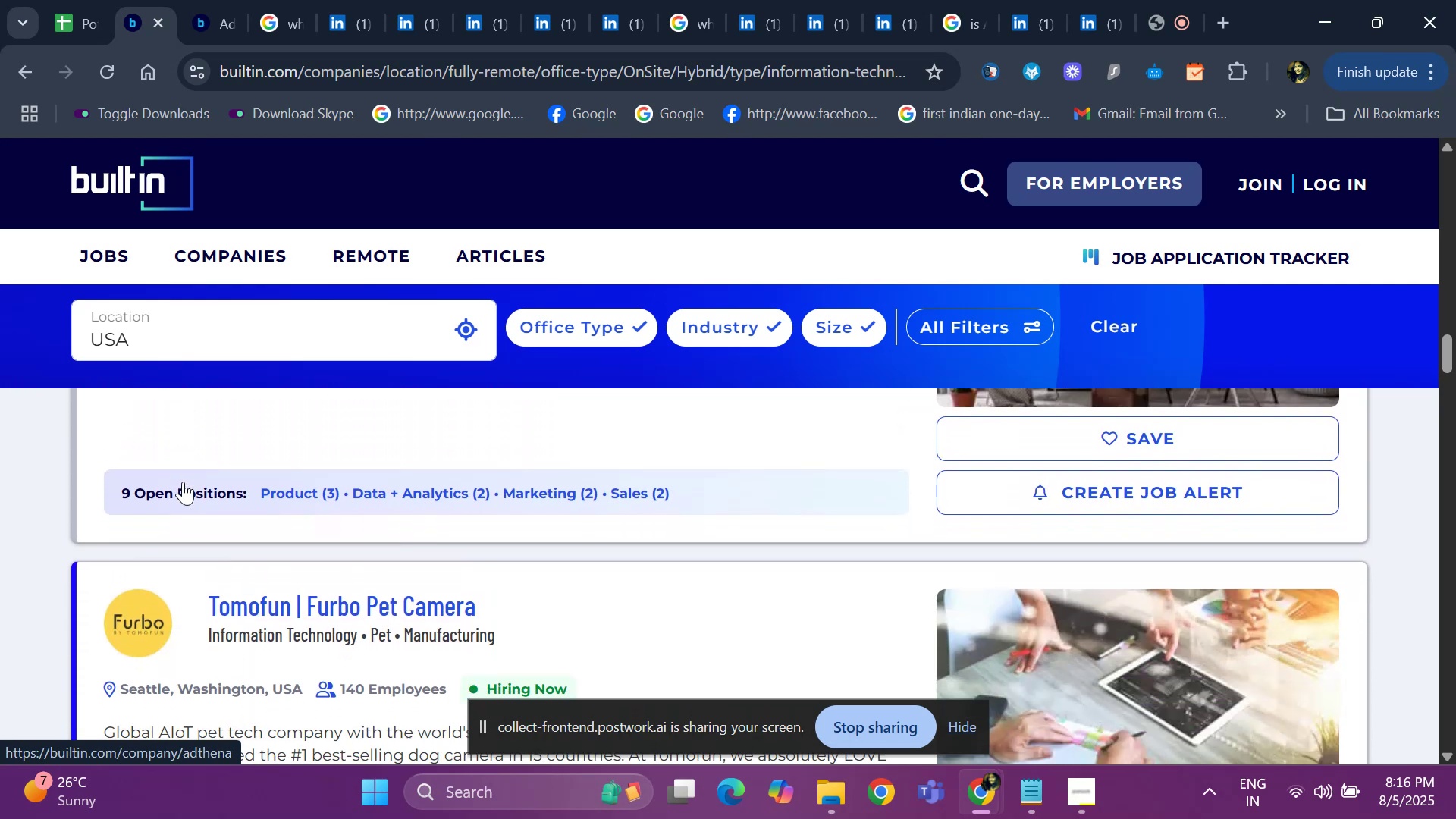 
key(ArrowDown)
 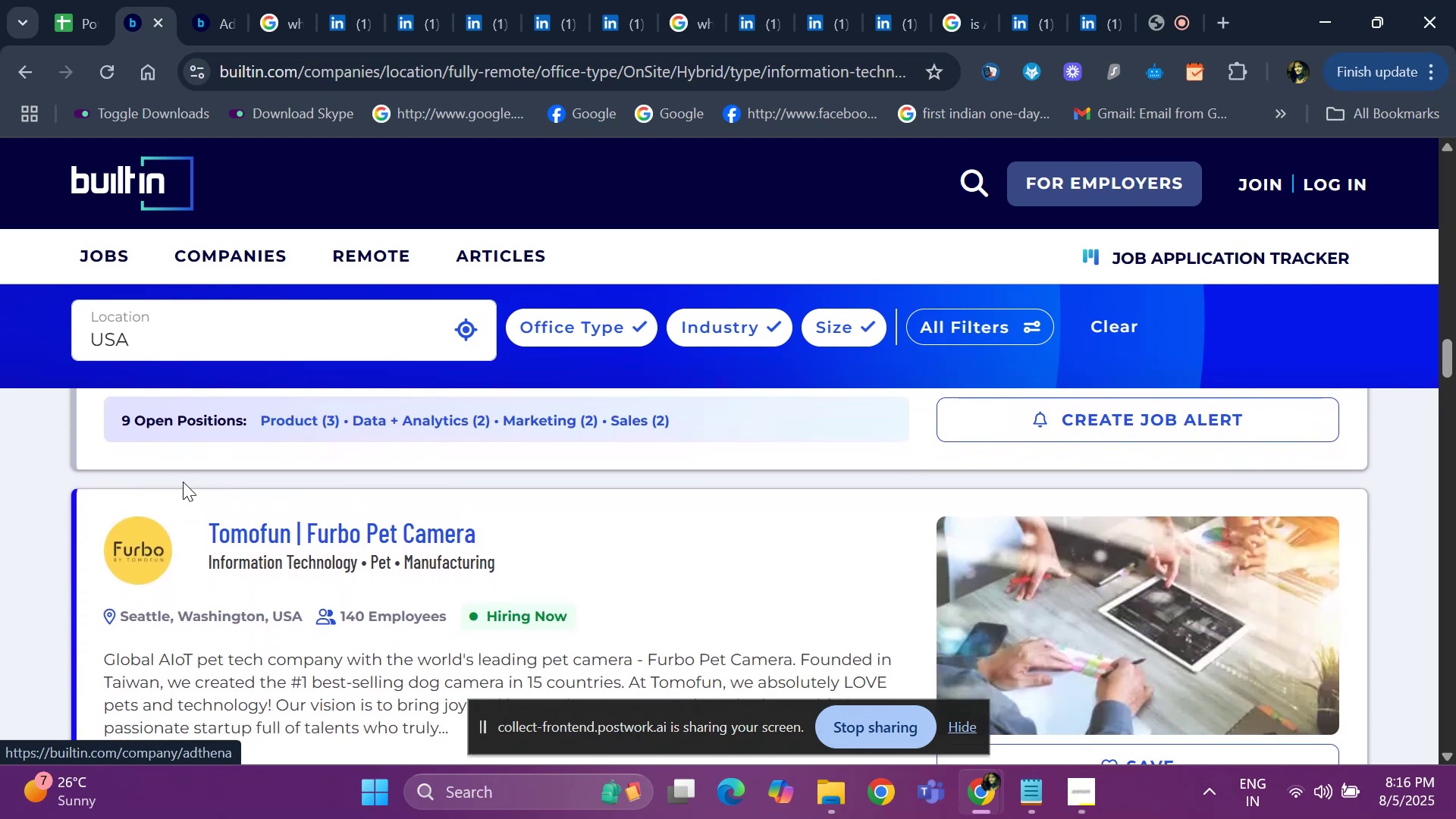 
key(ArrowDown)
 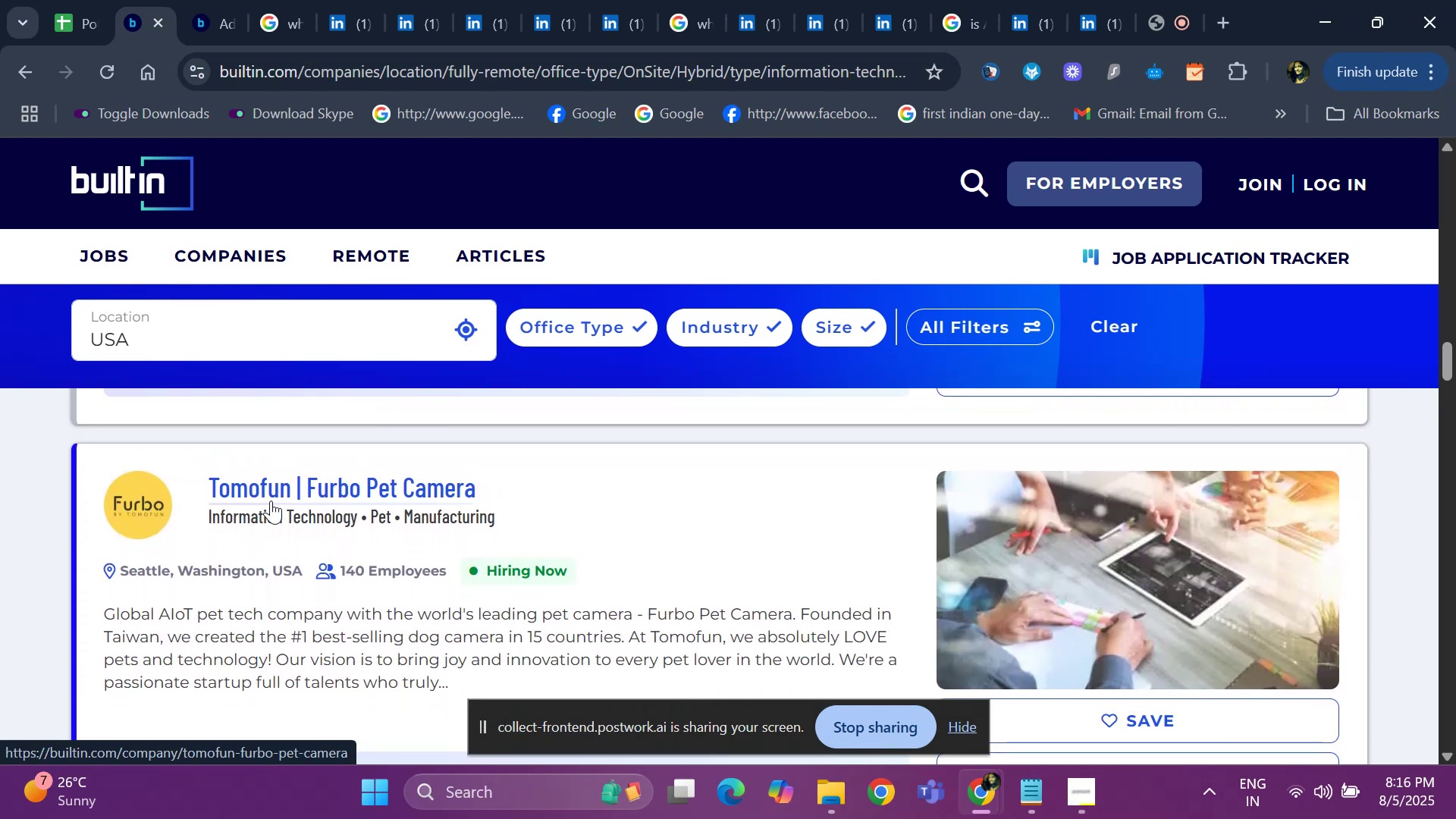 
right_click([271, 500])
 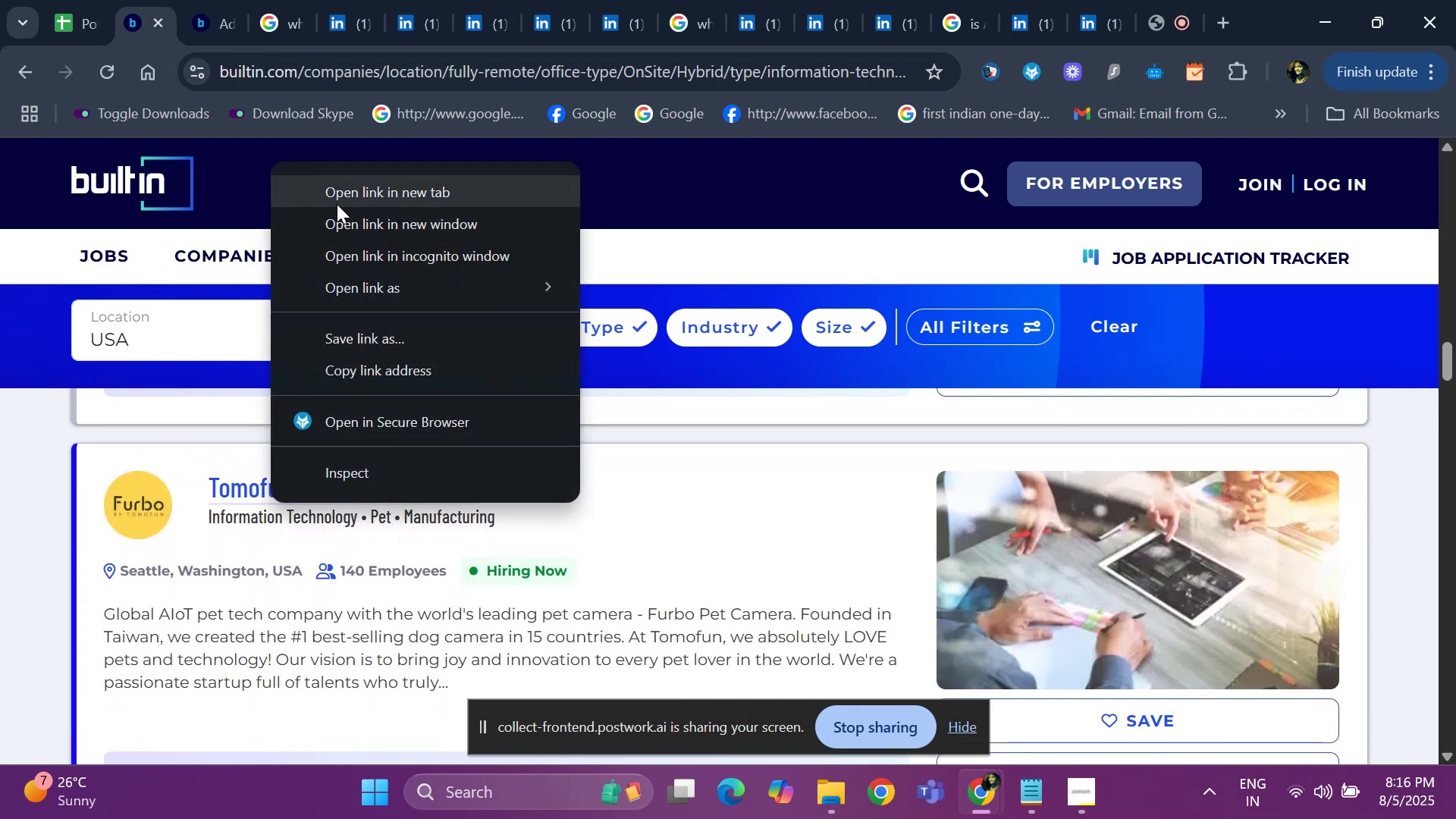 
left_click([337, 199])
 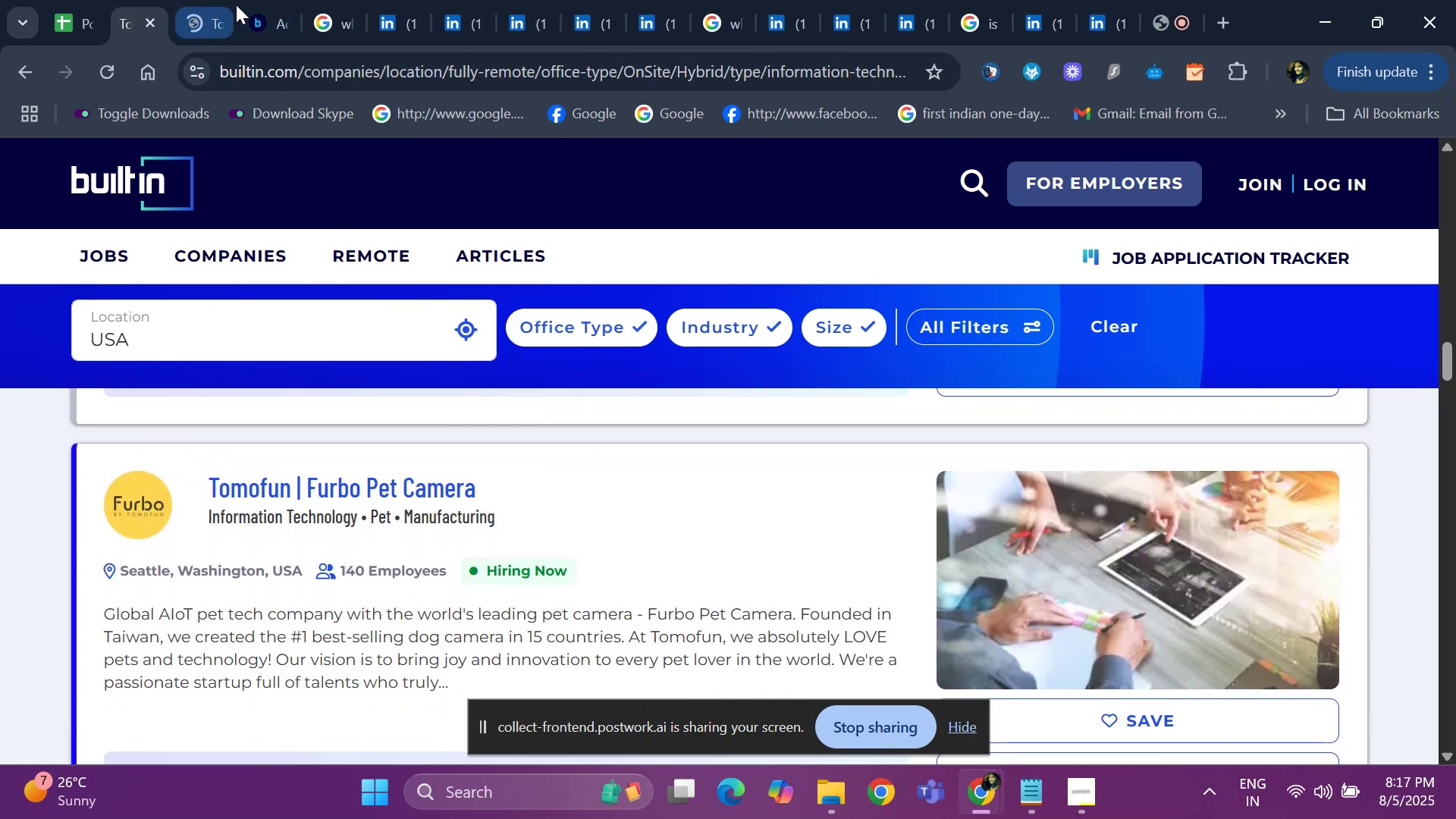 
left_click([210, 18])
 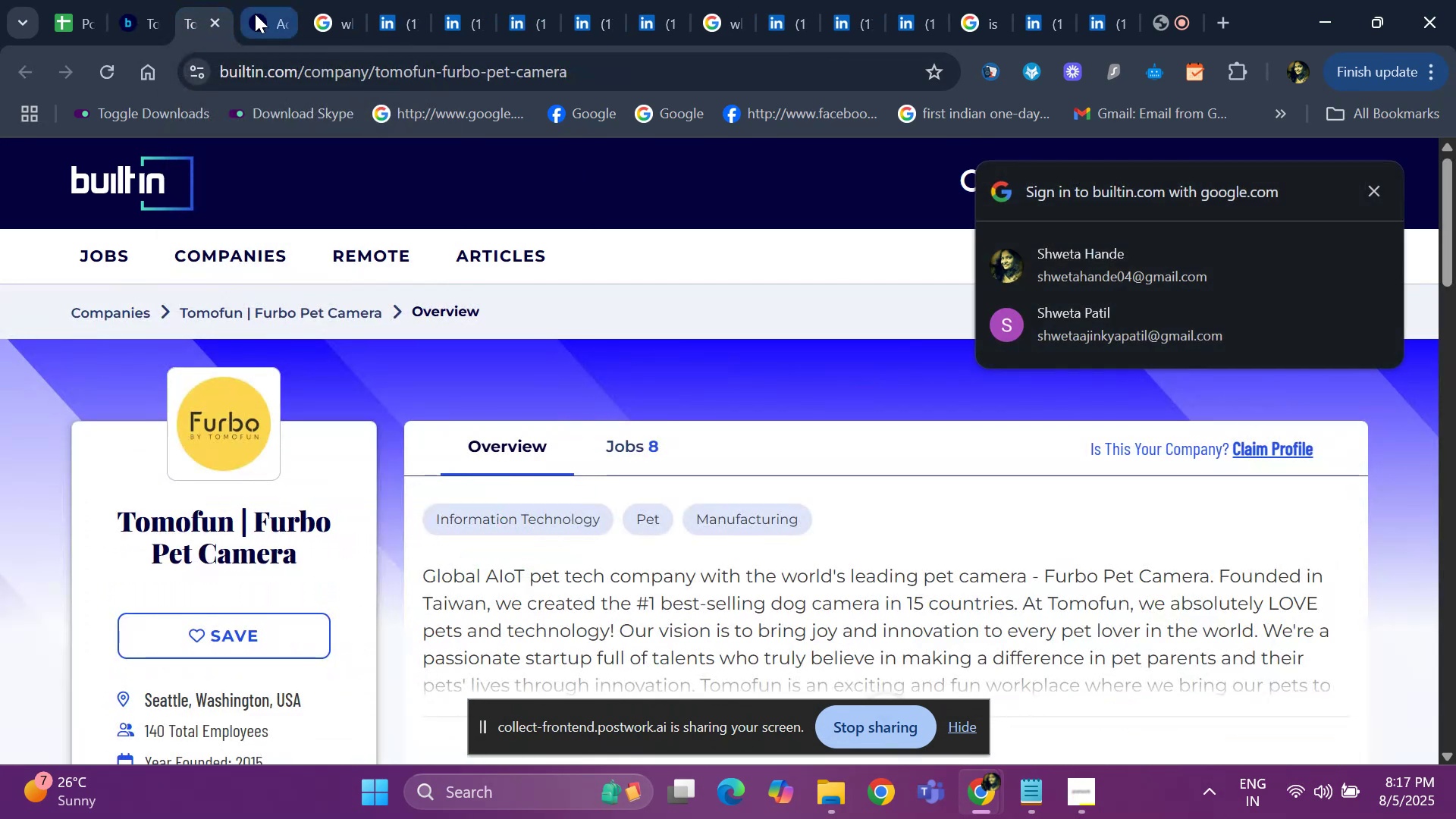 
left_click([255, 14])
 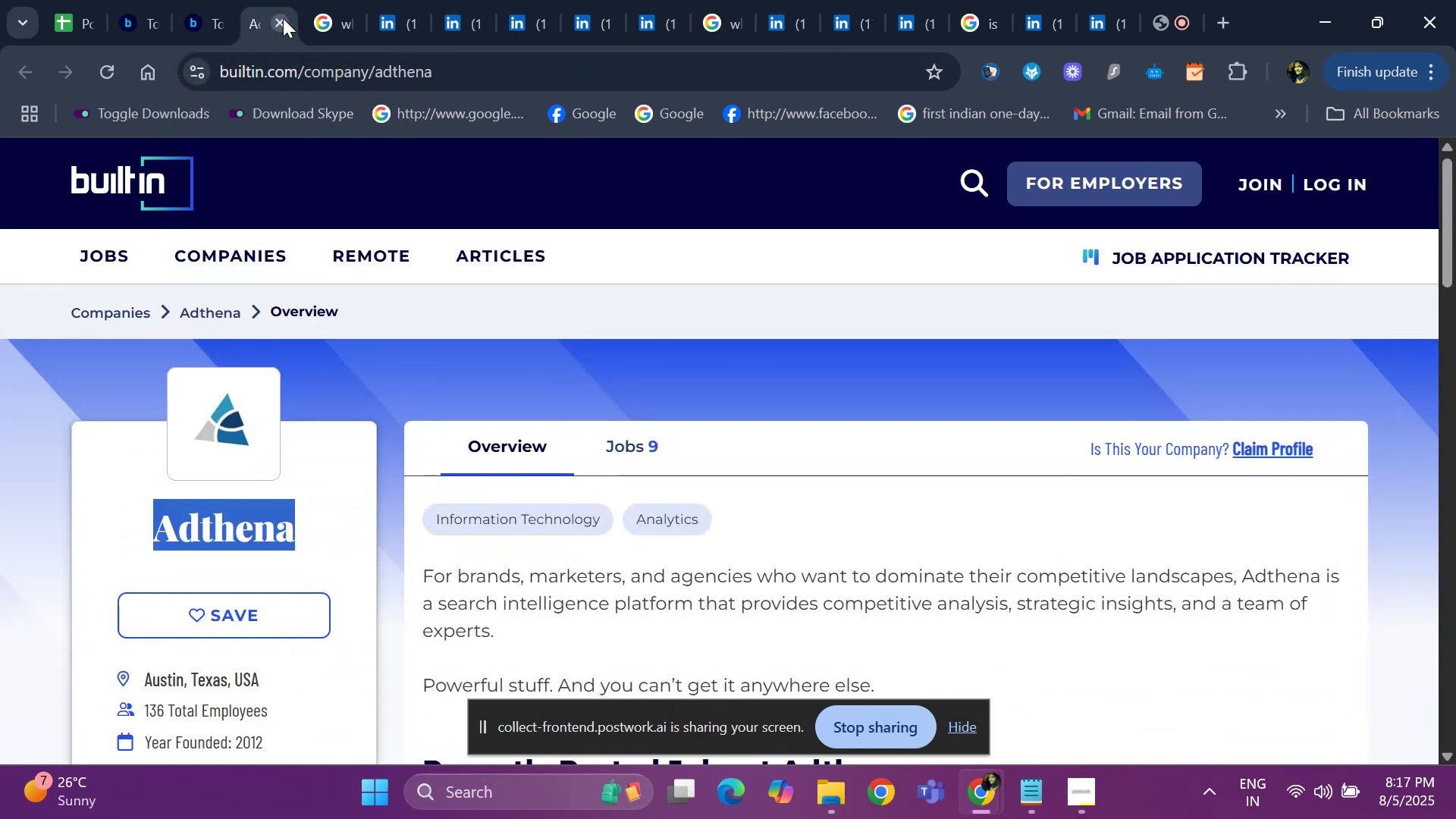 
left_click([283, 18])
 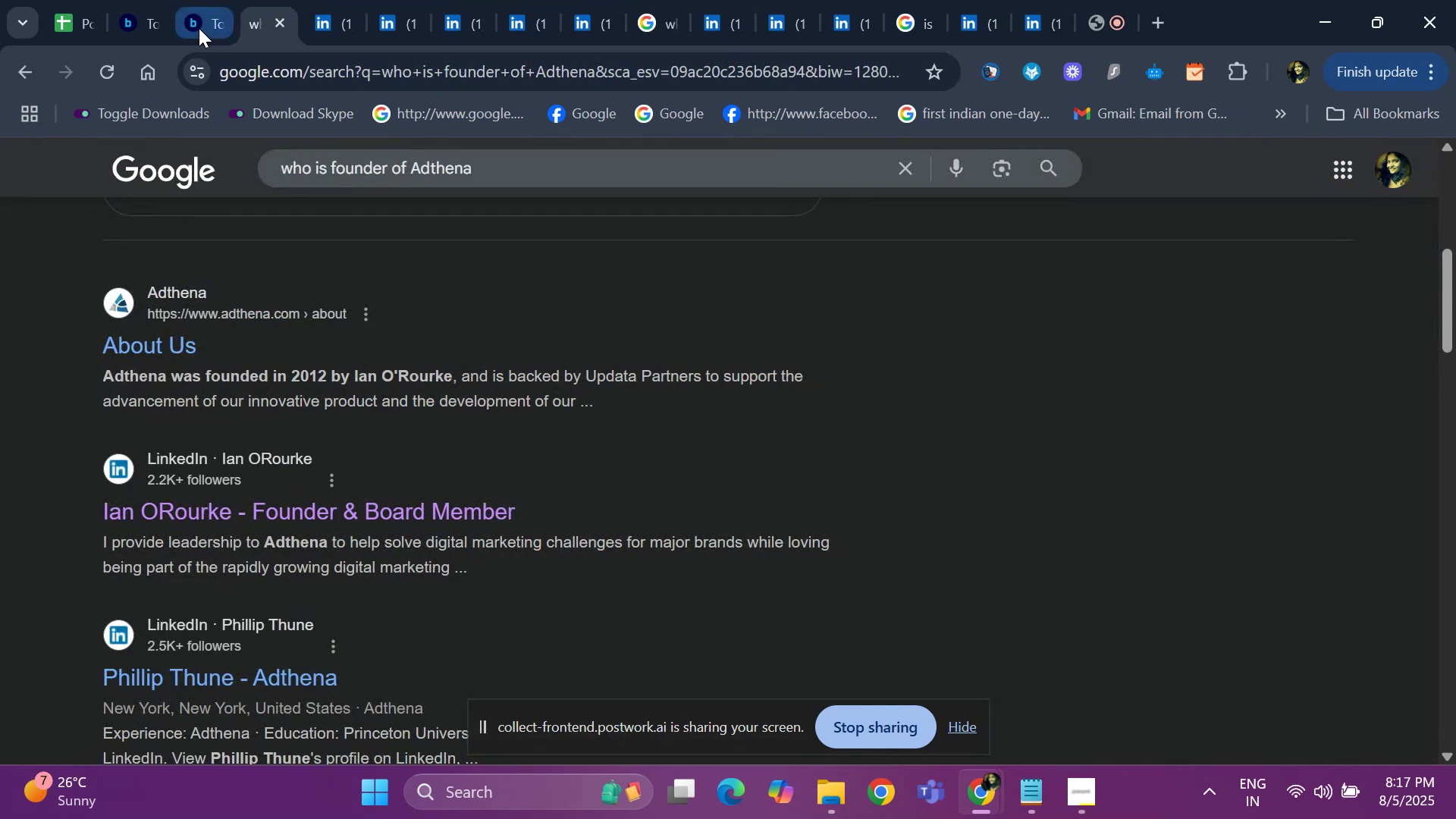 
left_click([199, 28])
 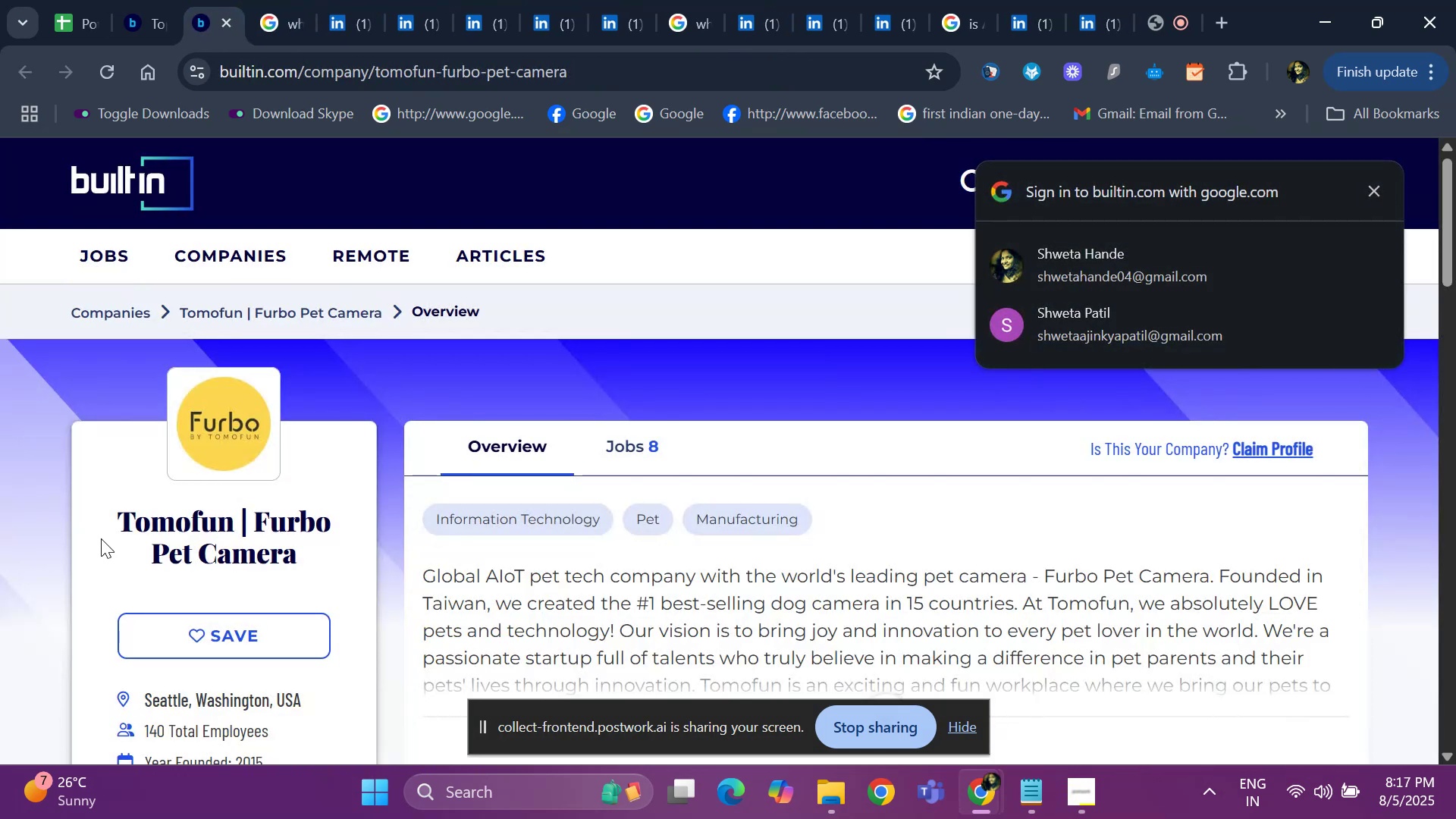 
left_click_drag(start_coordinate=[112, 519], to_coordinate=[301, 559])
 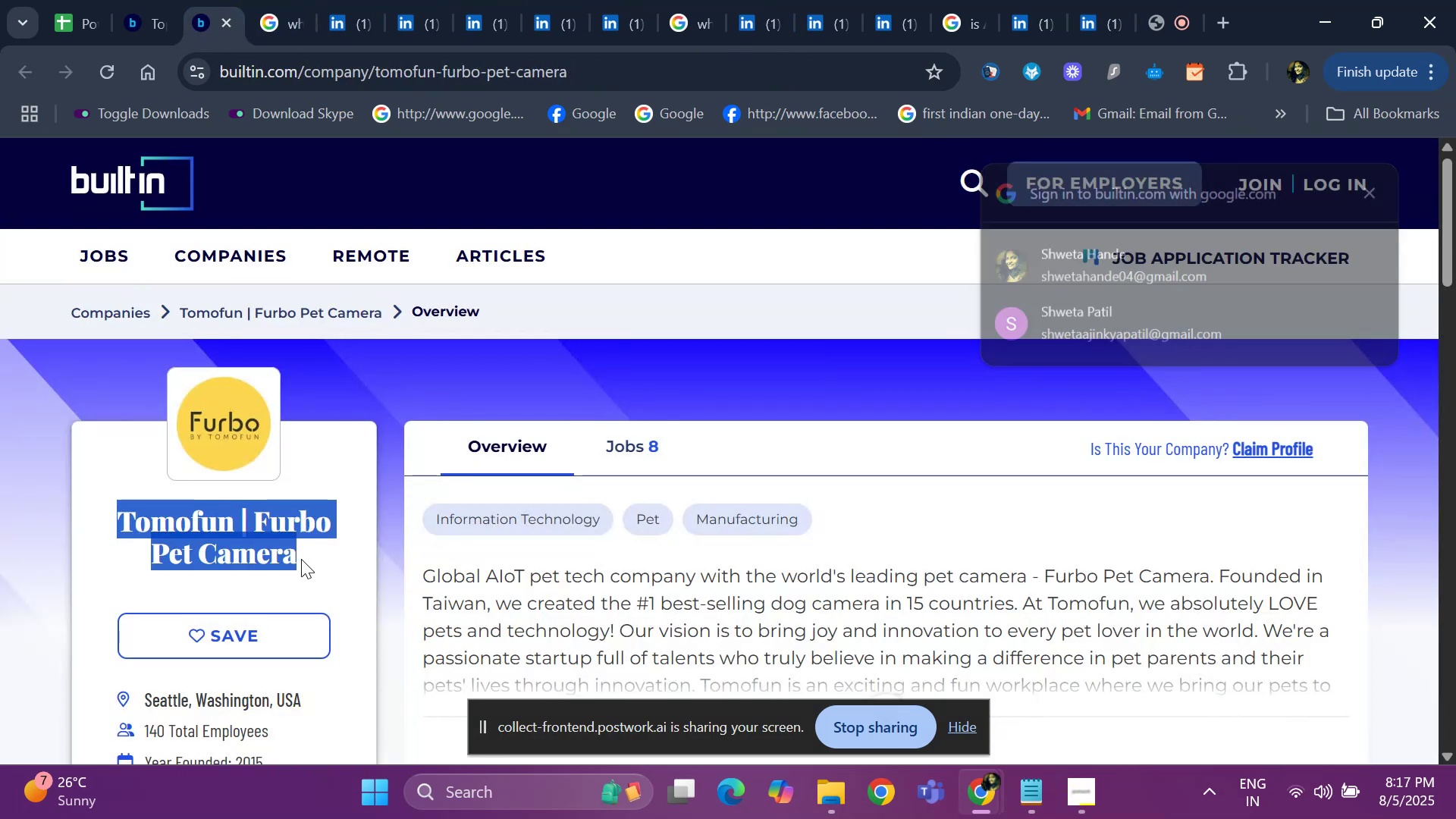 
key(Control+ControlLeft)
 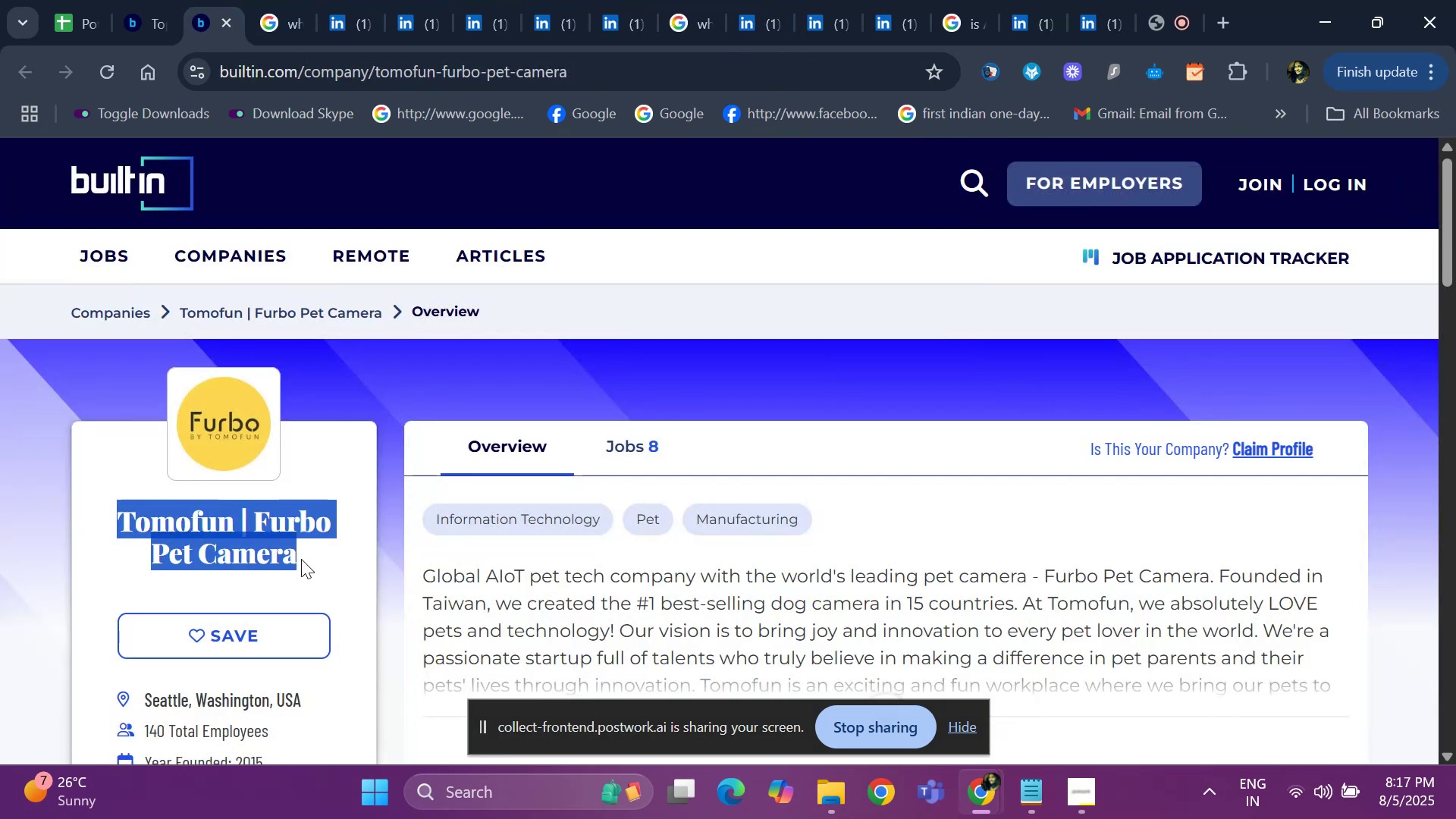 
key(Control+C)
 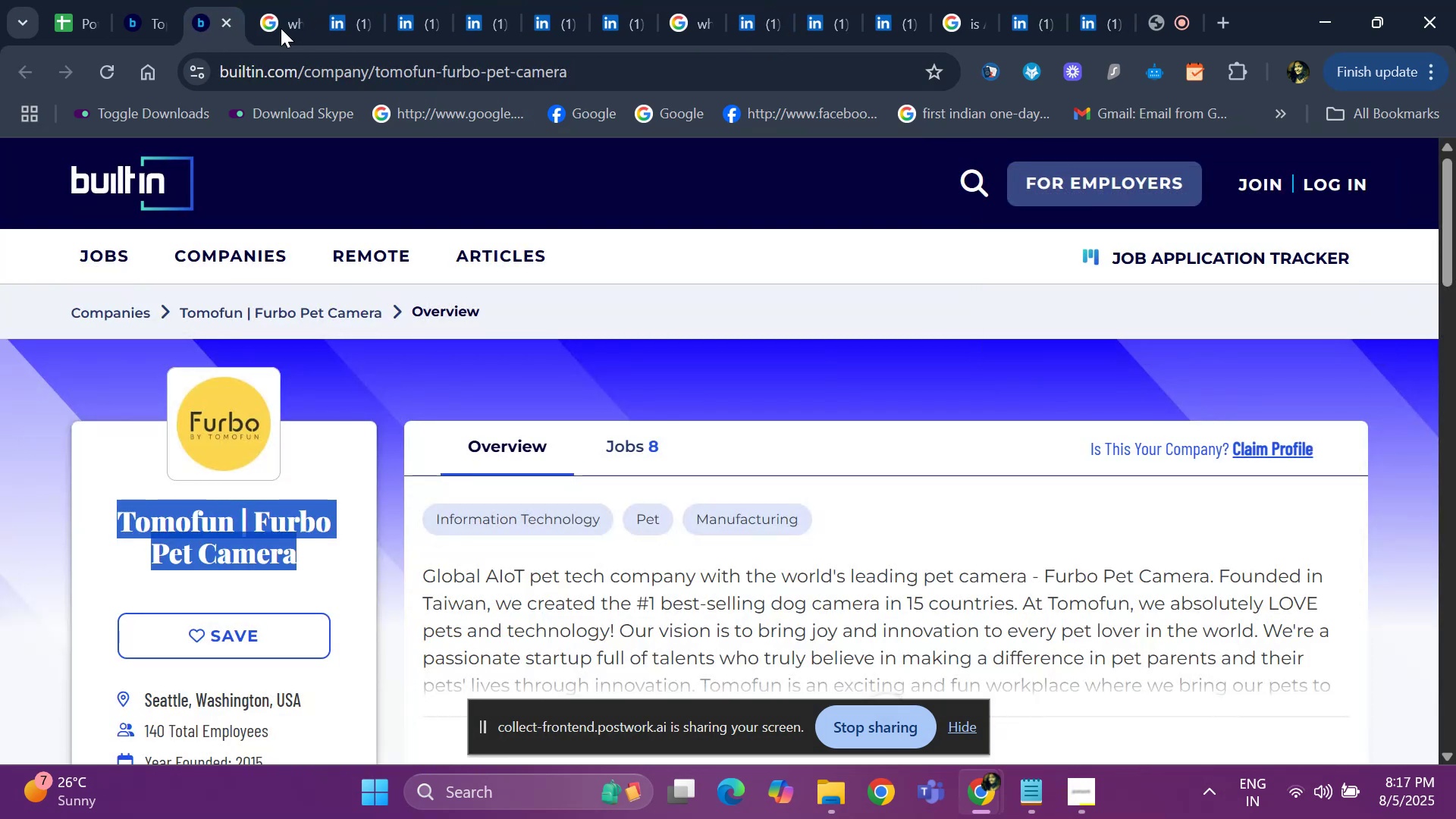 
left_click([307, 10])
 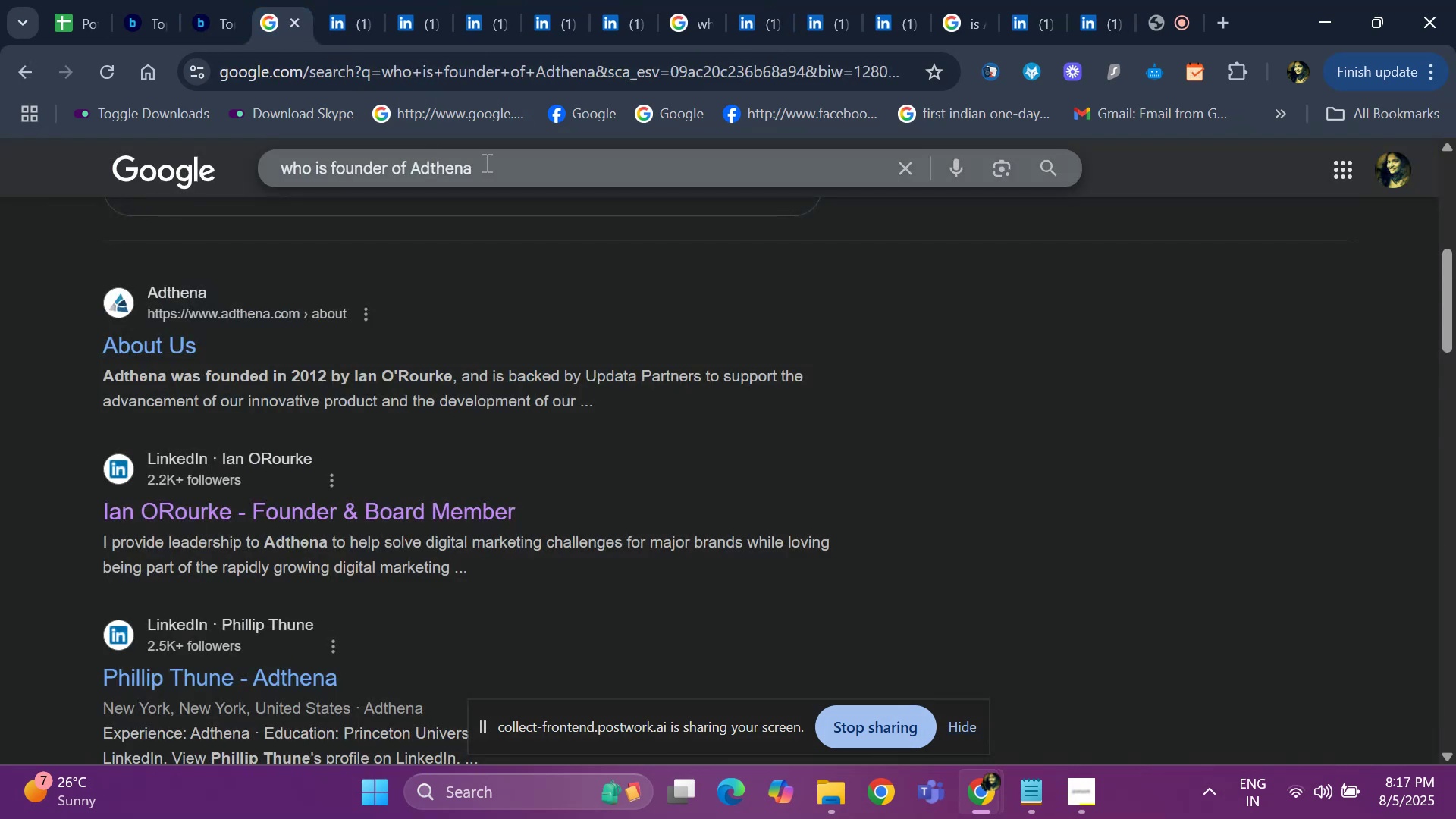 
left_click([485, 162])
 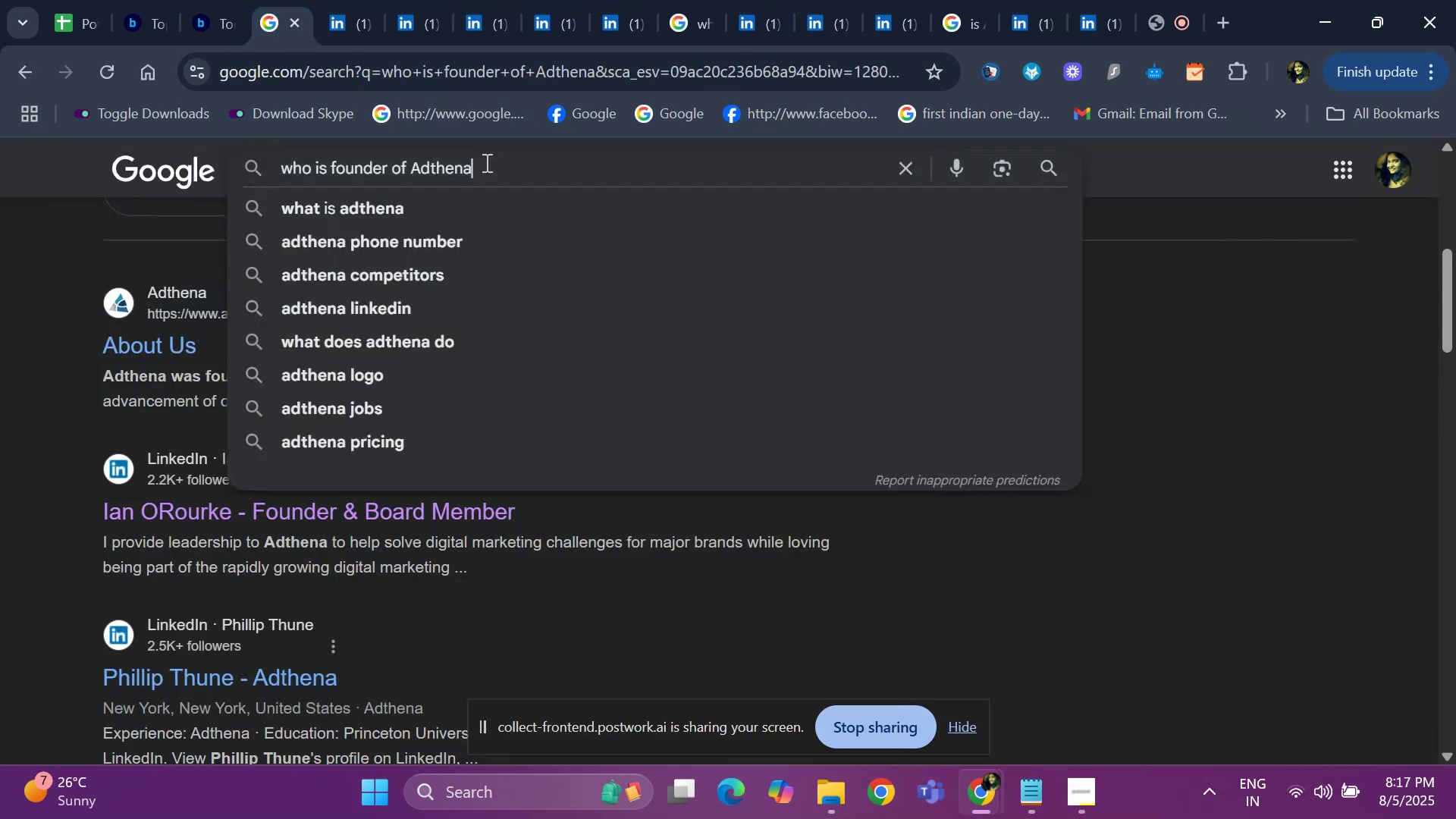 
key(Backspace)
 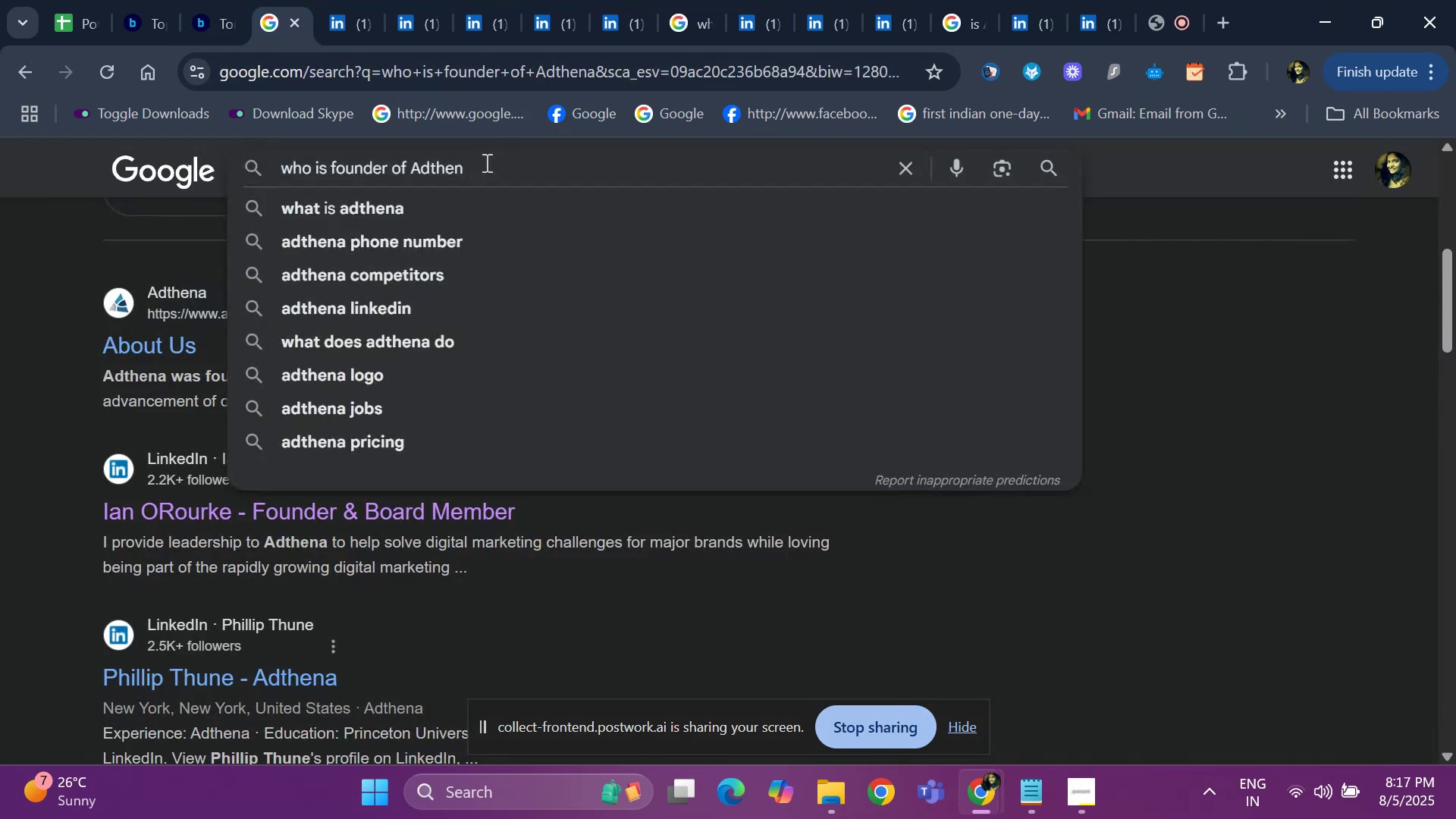 
key(Backspace)
 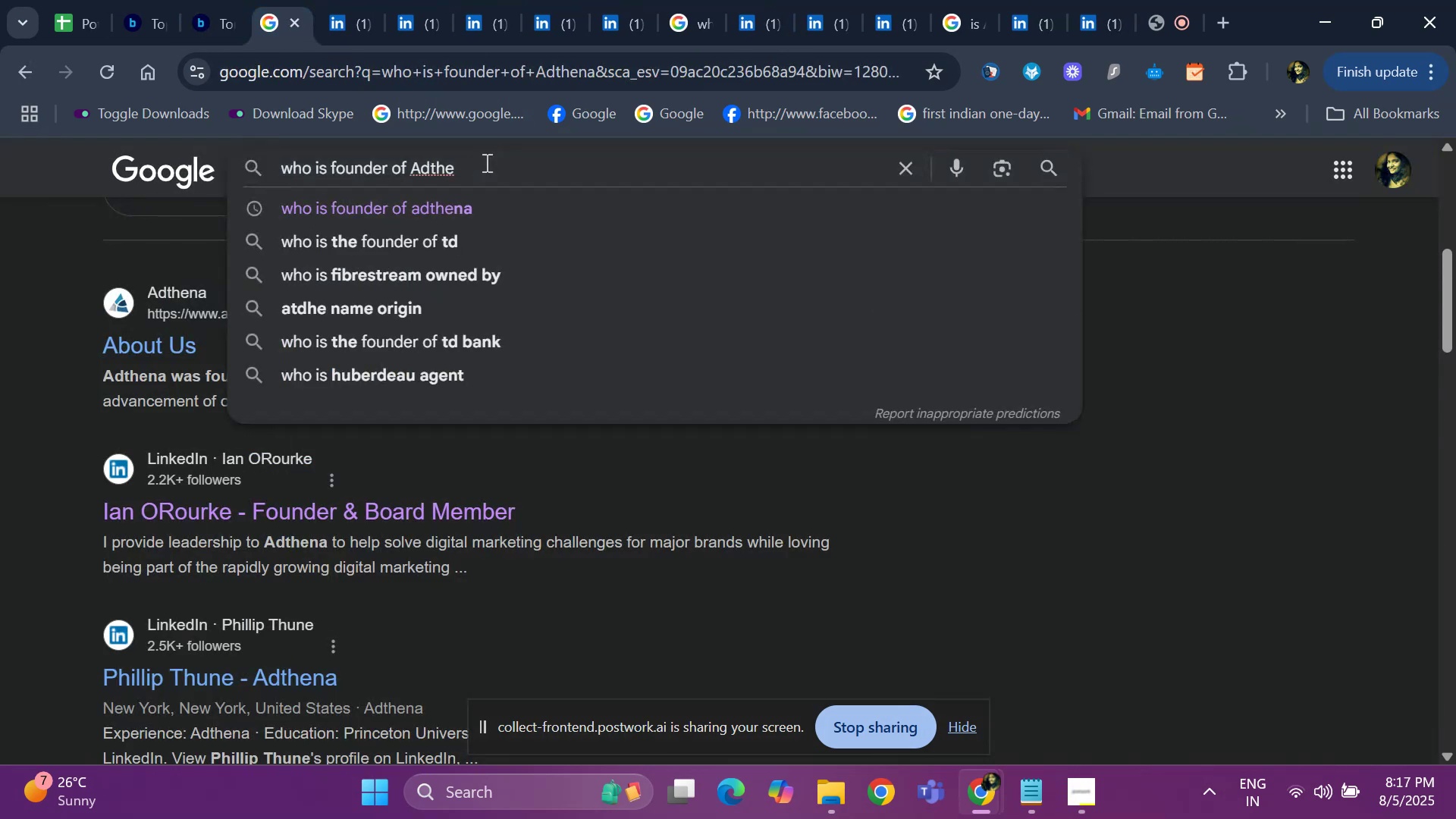 
key(Backspace)
 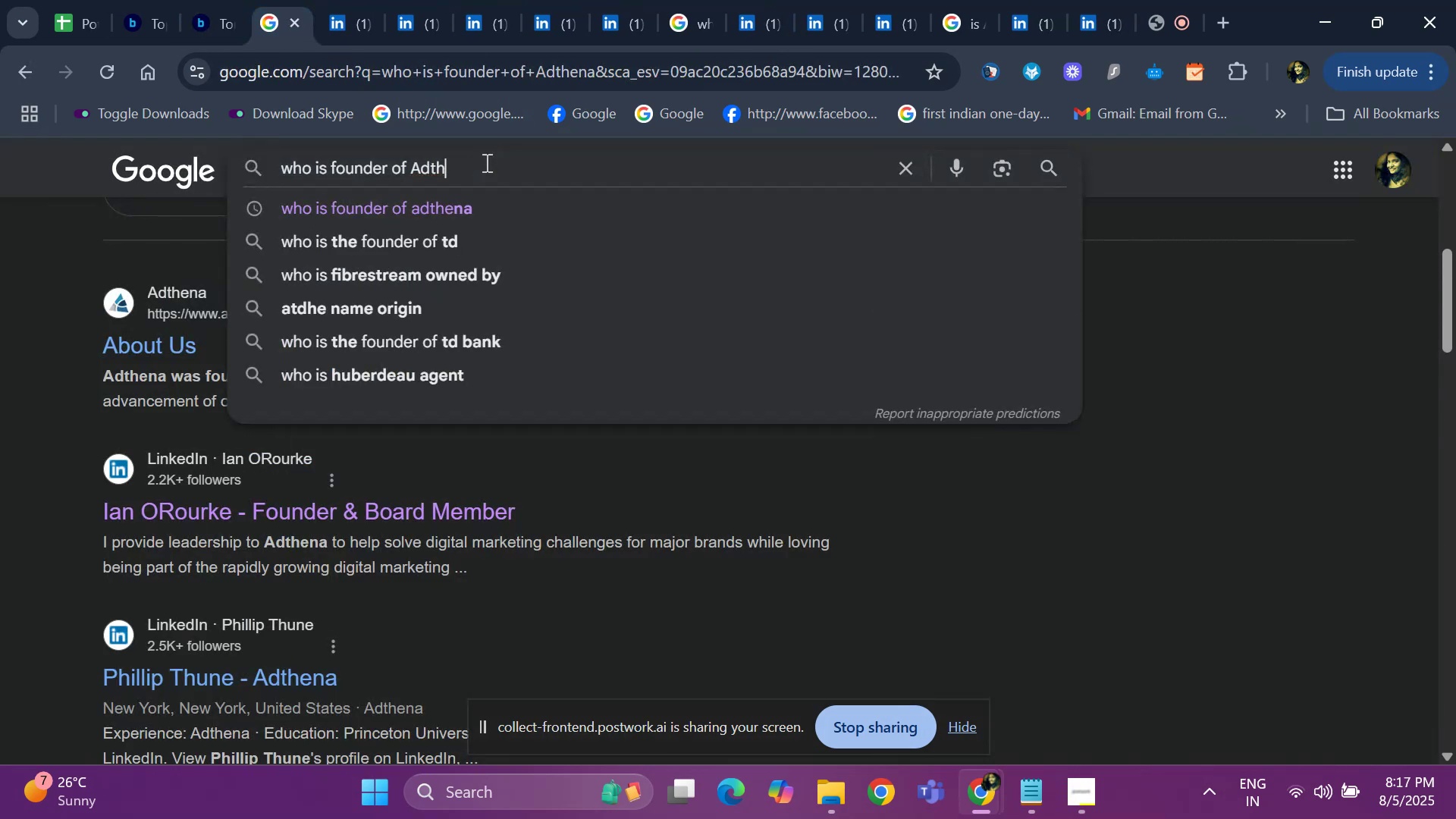 
key(Backspace)
 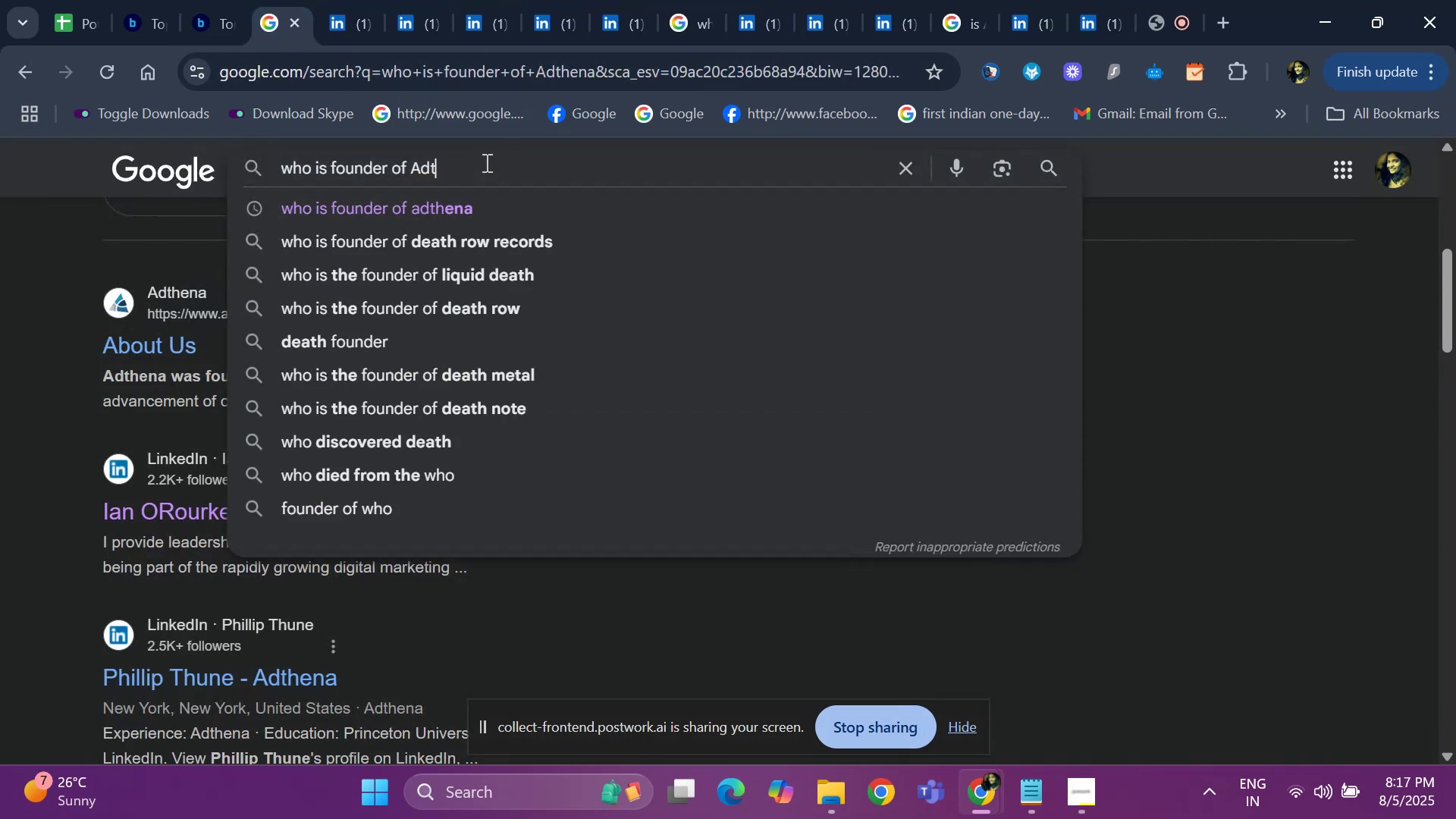 
key(Backspace)
 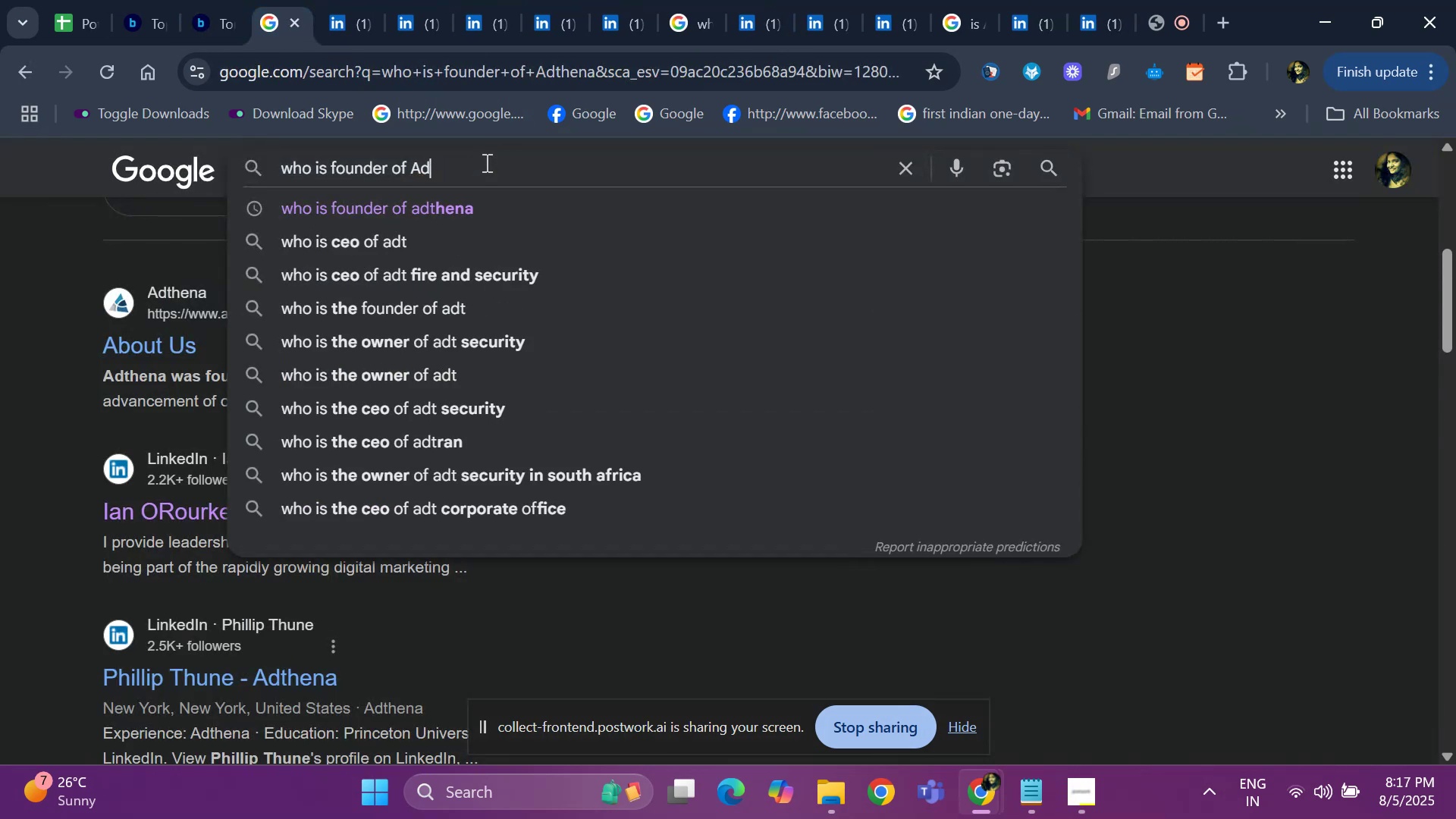 
key(Backspace)
 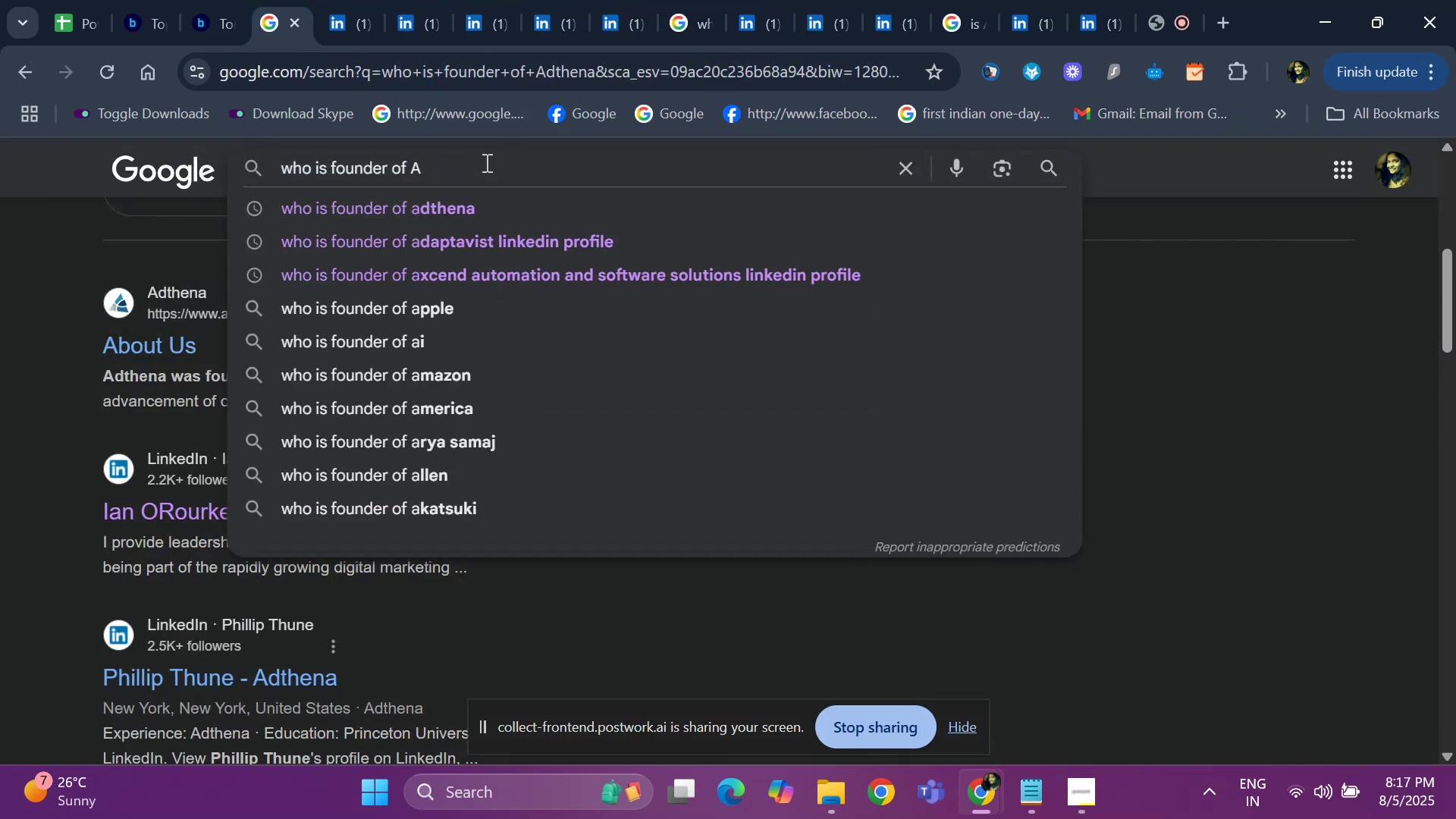 
key(Backspace)
 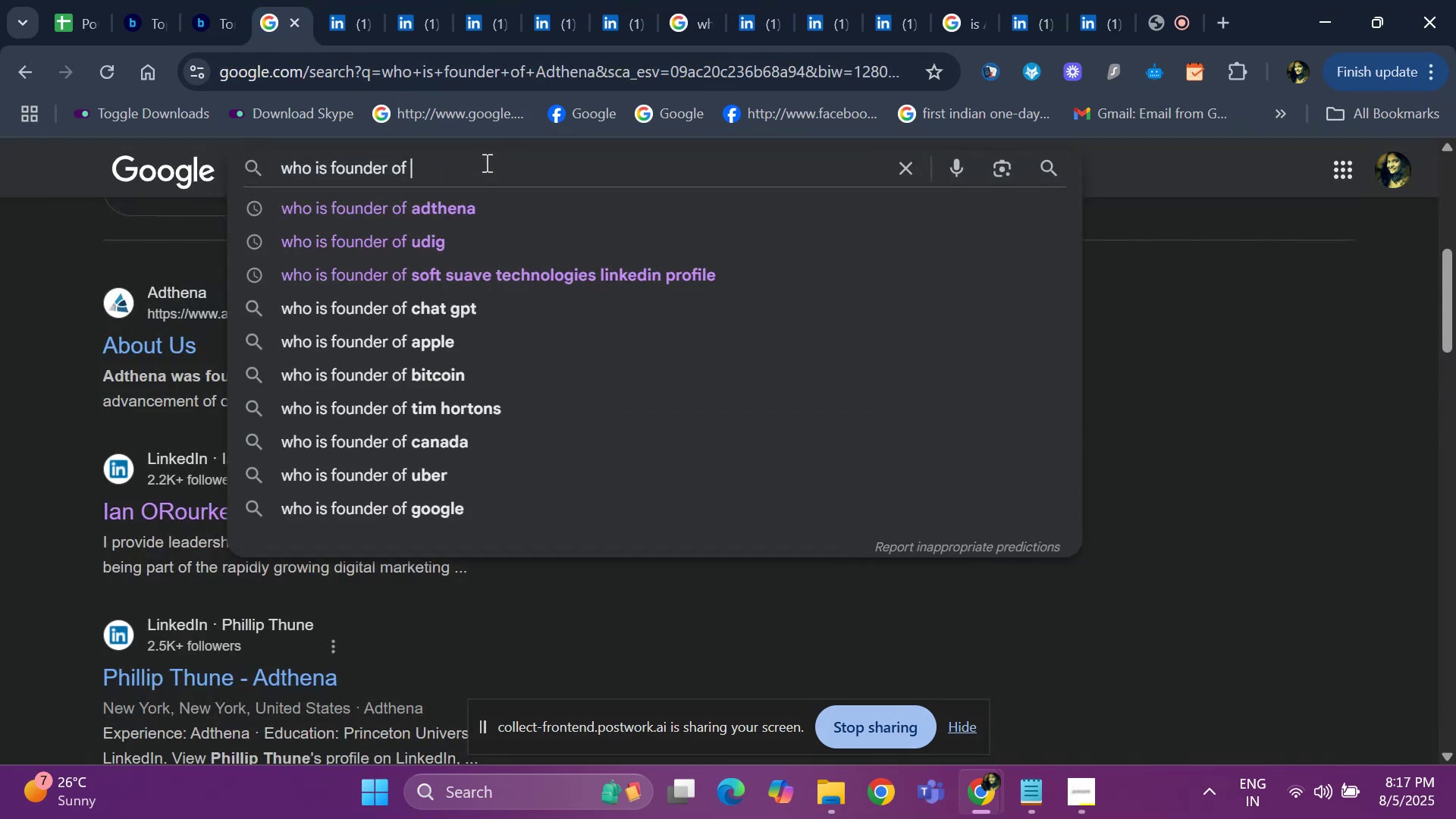 
key(Control+V)
 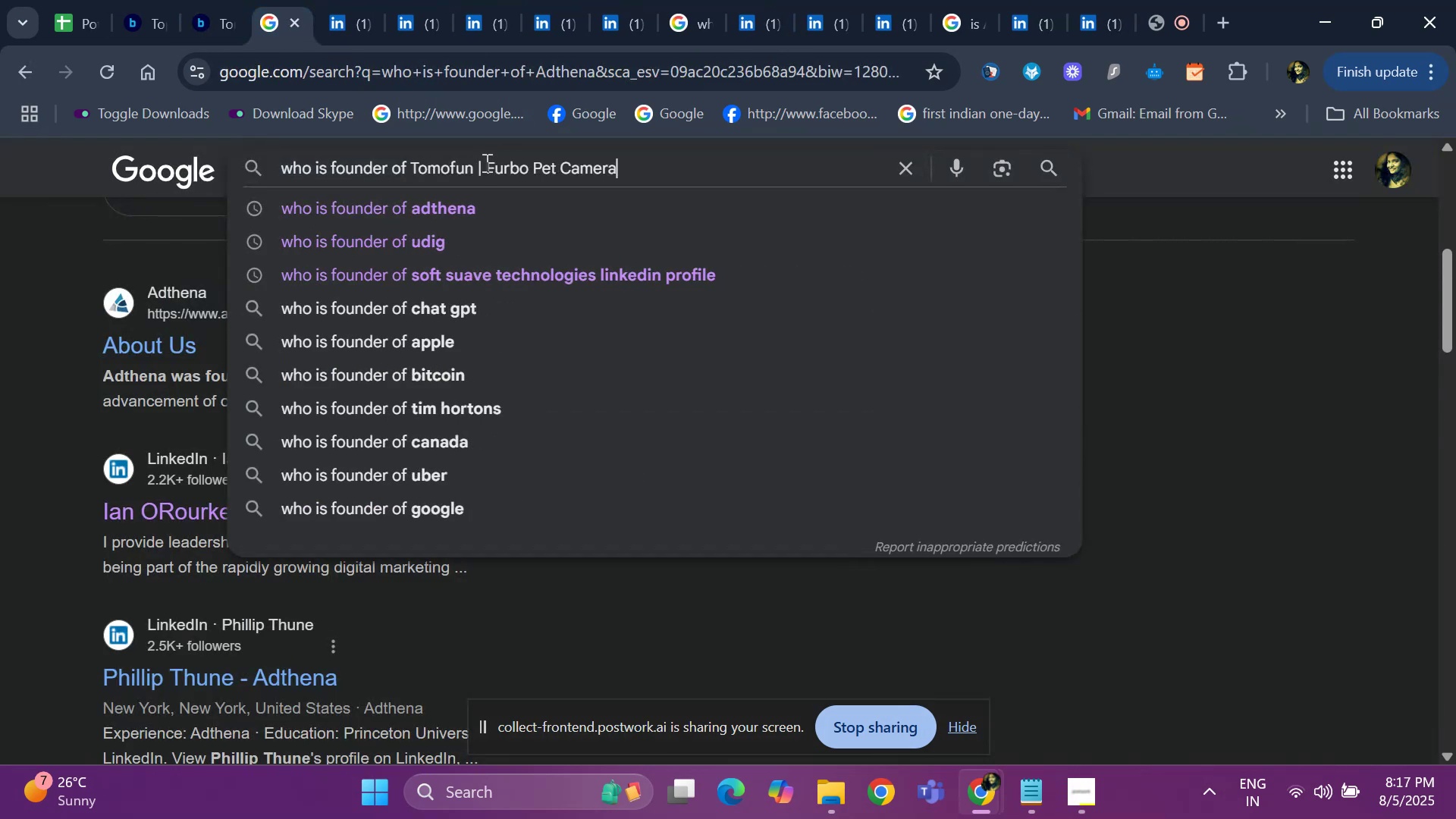 
key(Enter)
 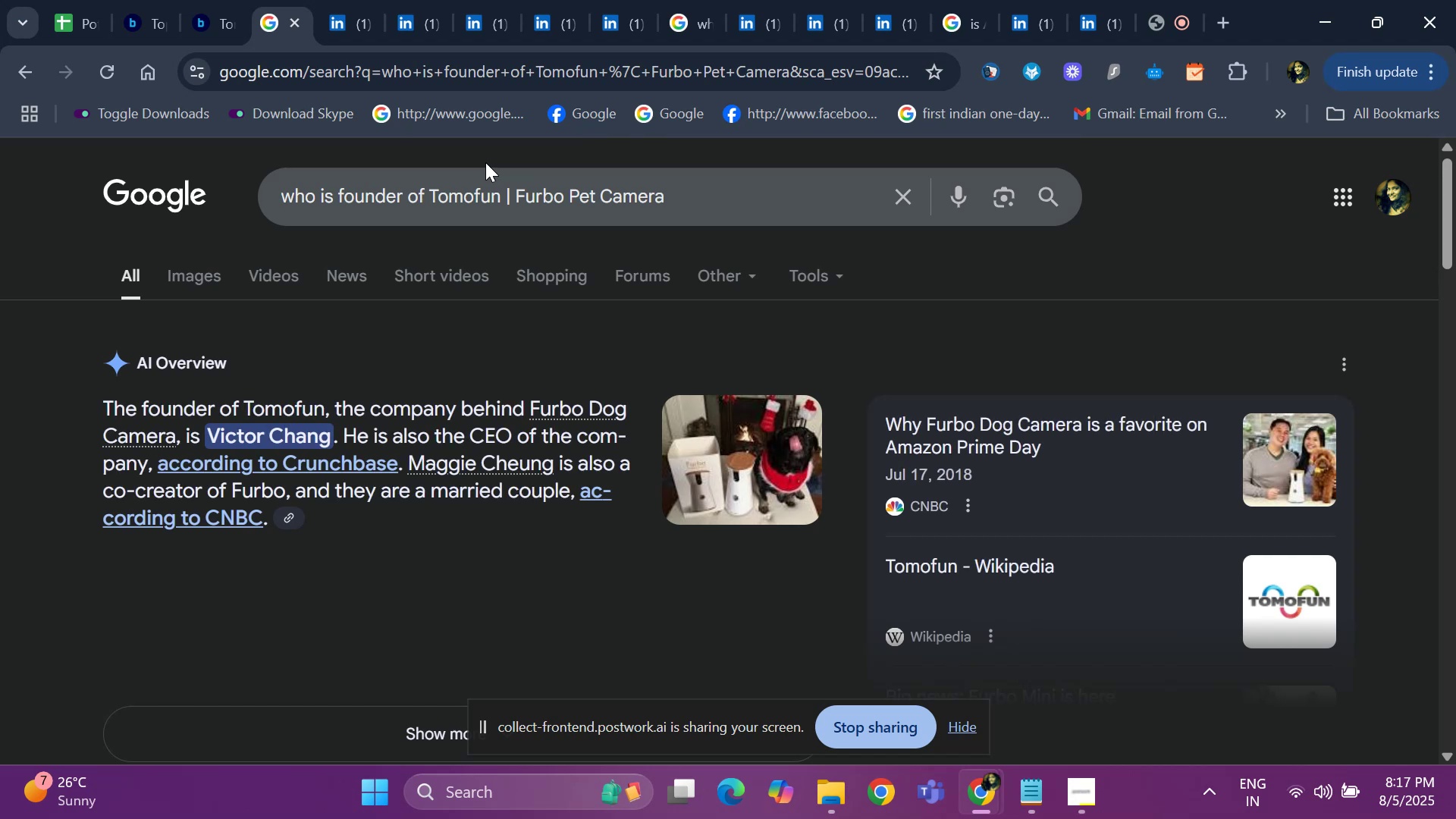 
wait(5.29)
 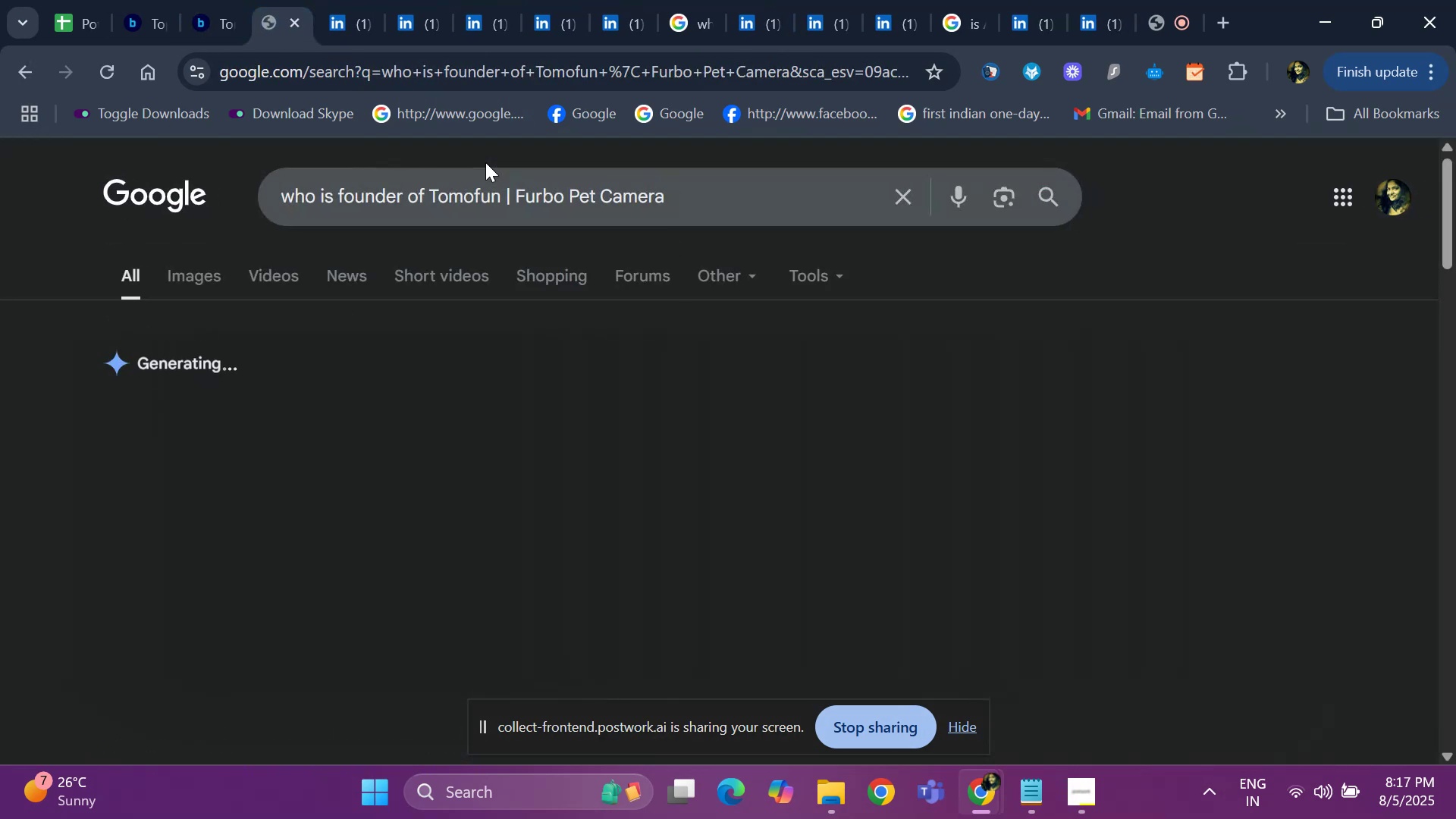 
left_click_drag(start_coordinate=[1455, 224], to_coordinate=[1455, 295])
 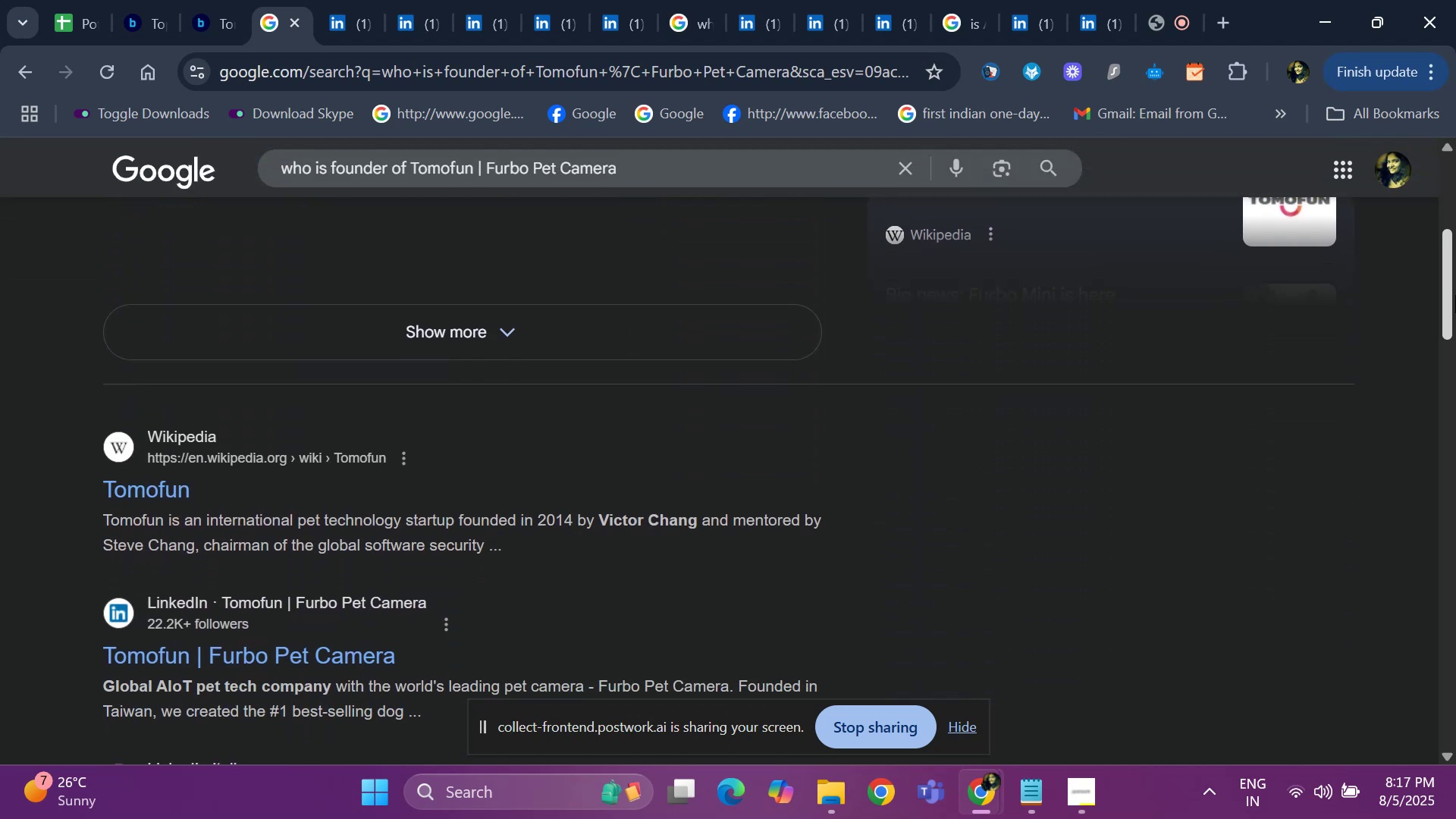 
left_click_drag(start_coordinate=[1455, 295], to_coordinate=[1439, 240])
 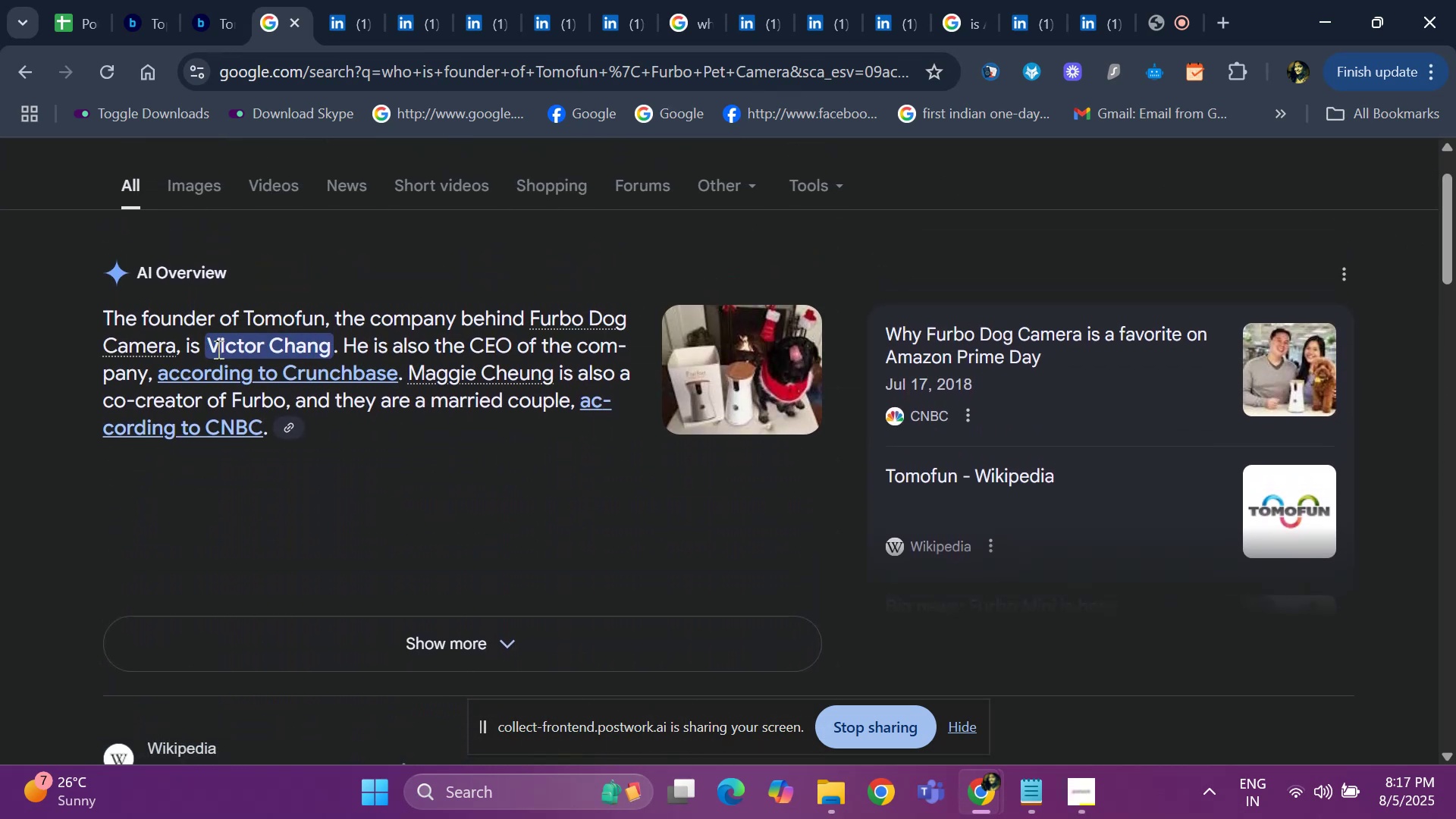 
left_click_drag(start_coordinate=[203, 349], to_coordinate=[324, 344])
 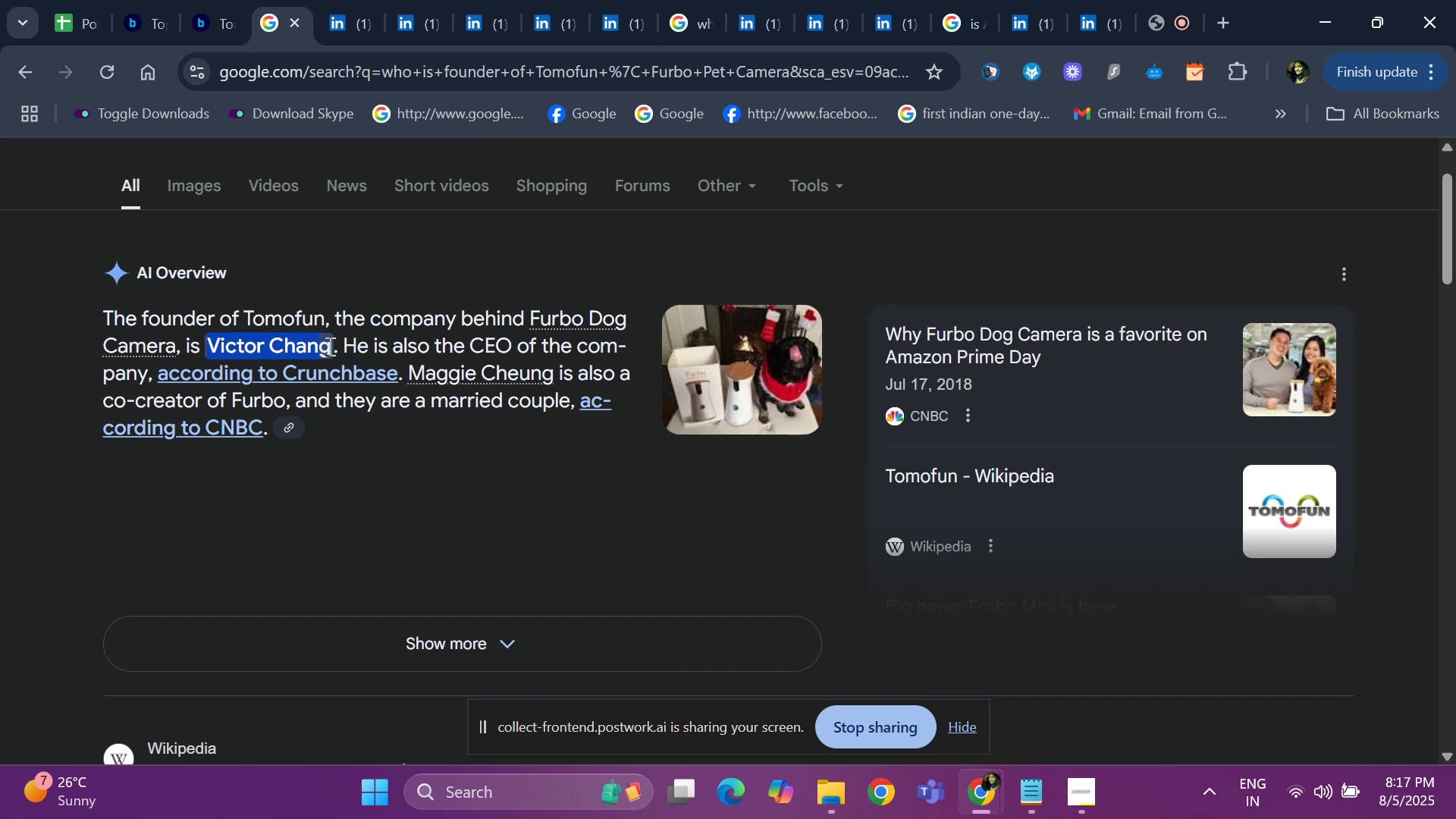 
left_click_drag(start_coordinate=[328, 346], to_coordinate=[203, 351])
 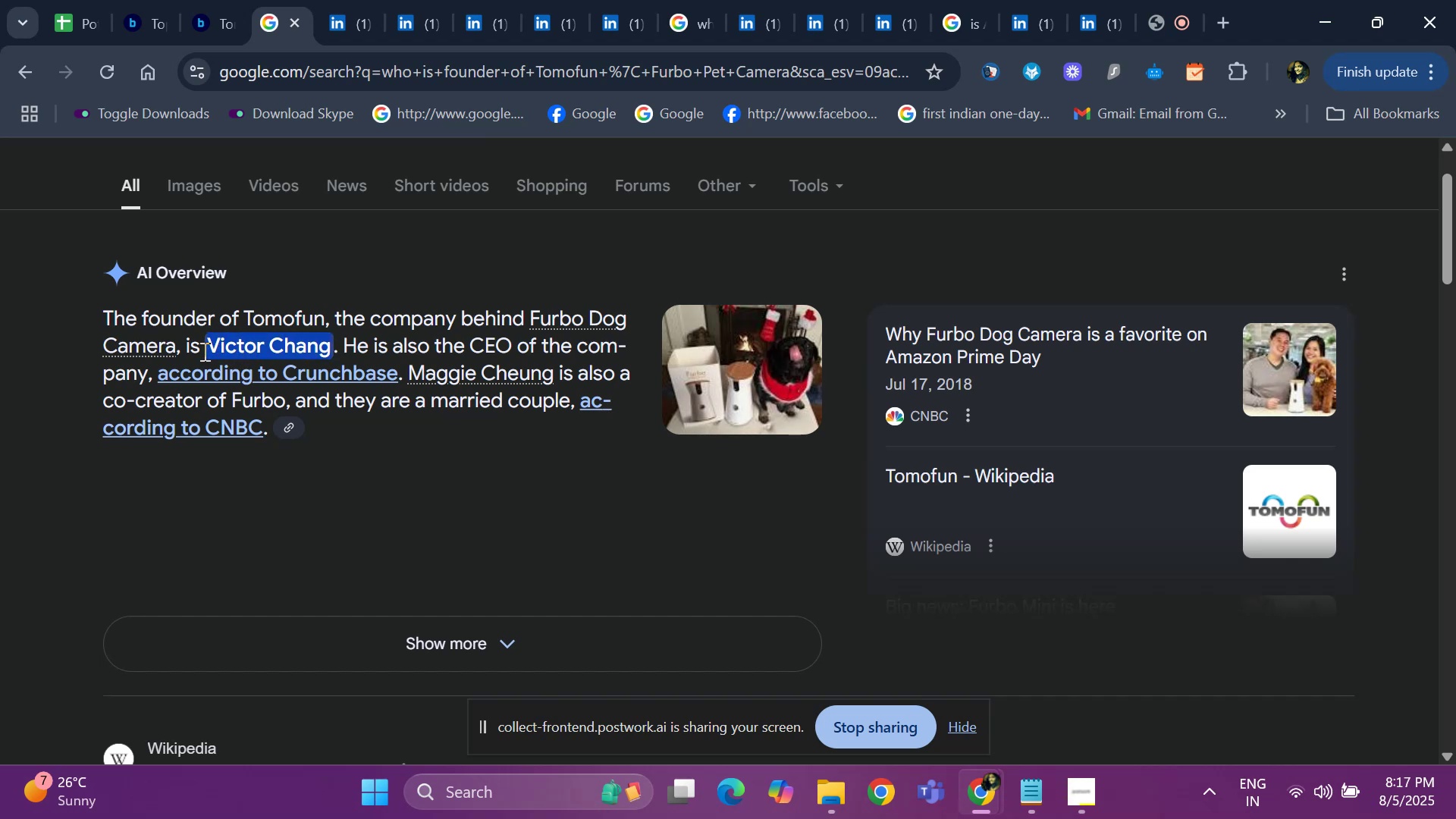 
key(Control+ControlLeft)
 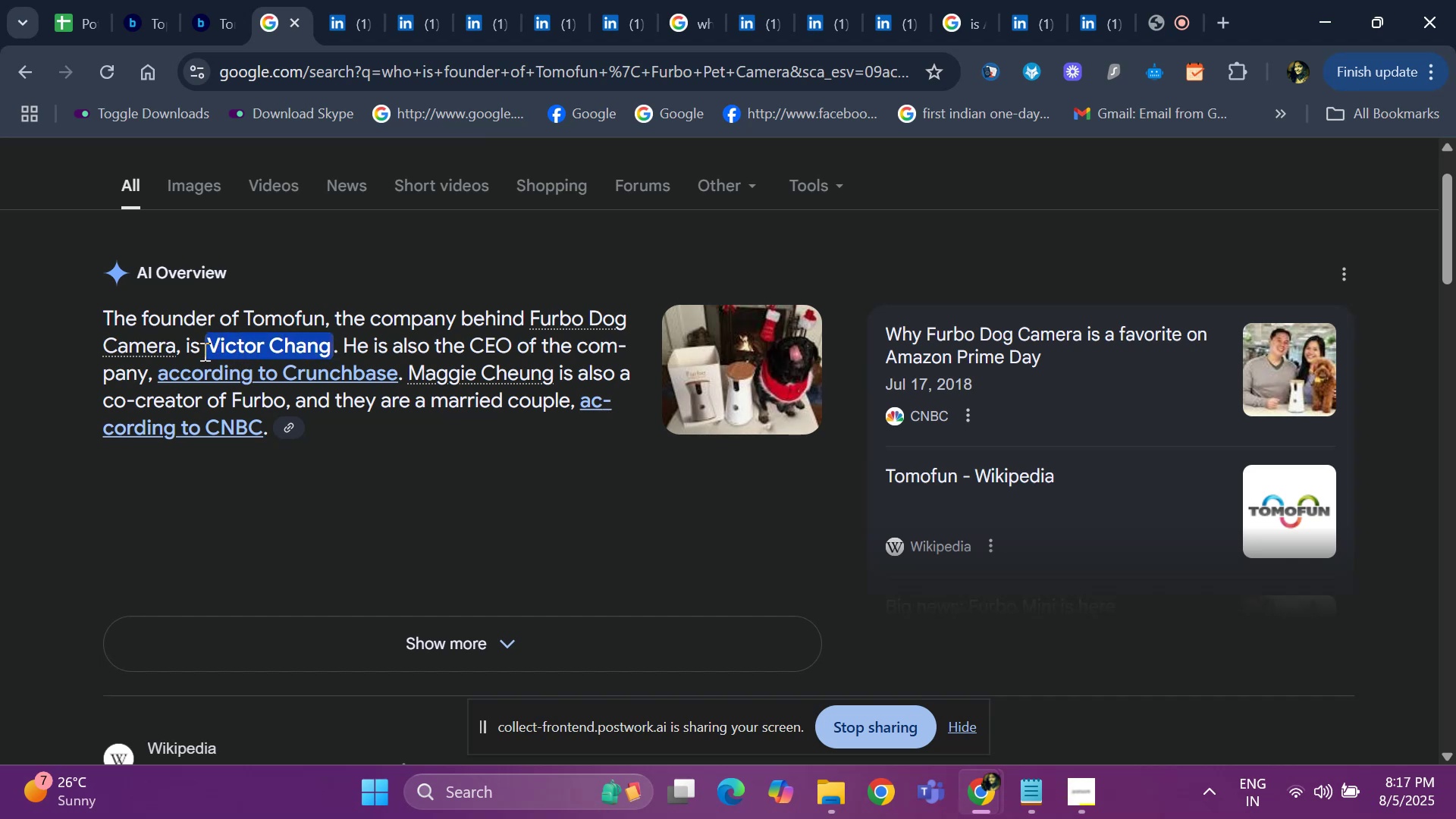 
key(Control+C)
 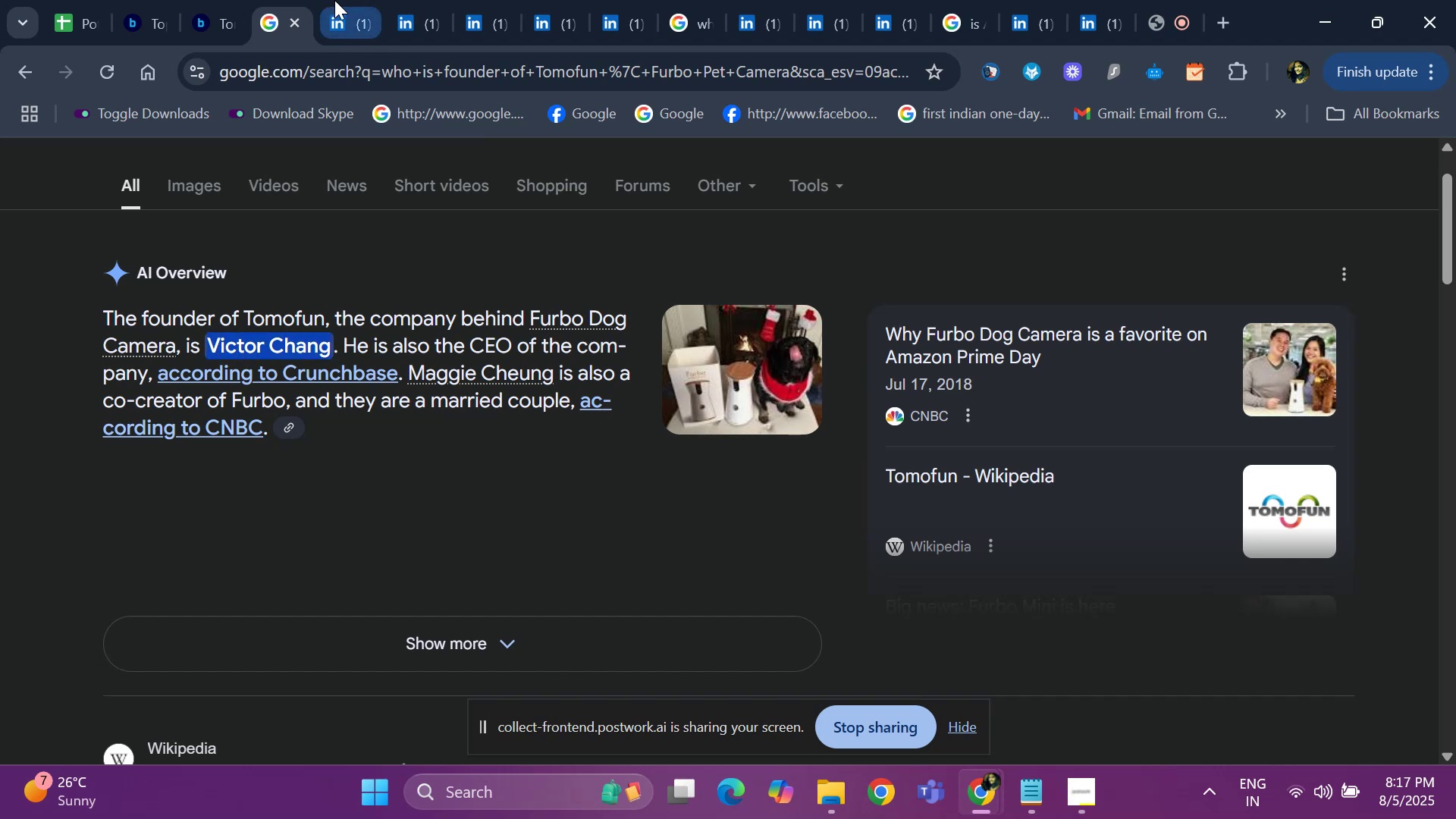 
left_click([337, 5])
 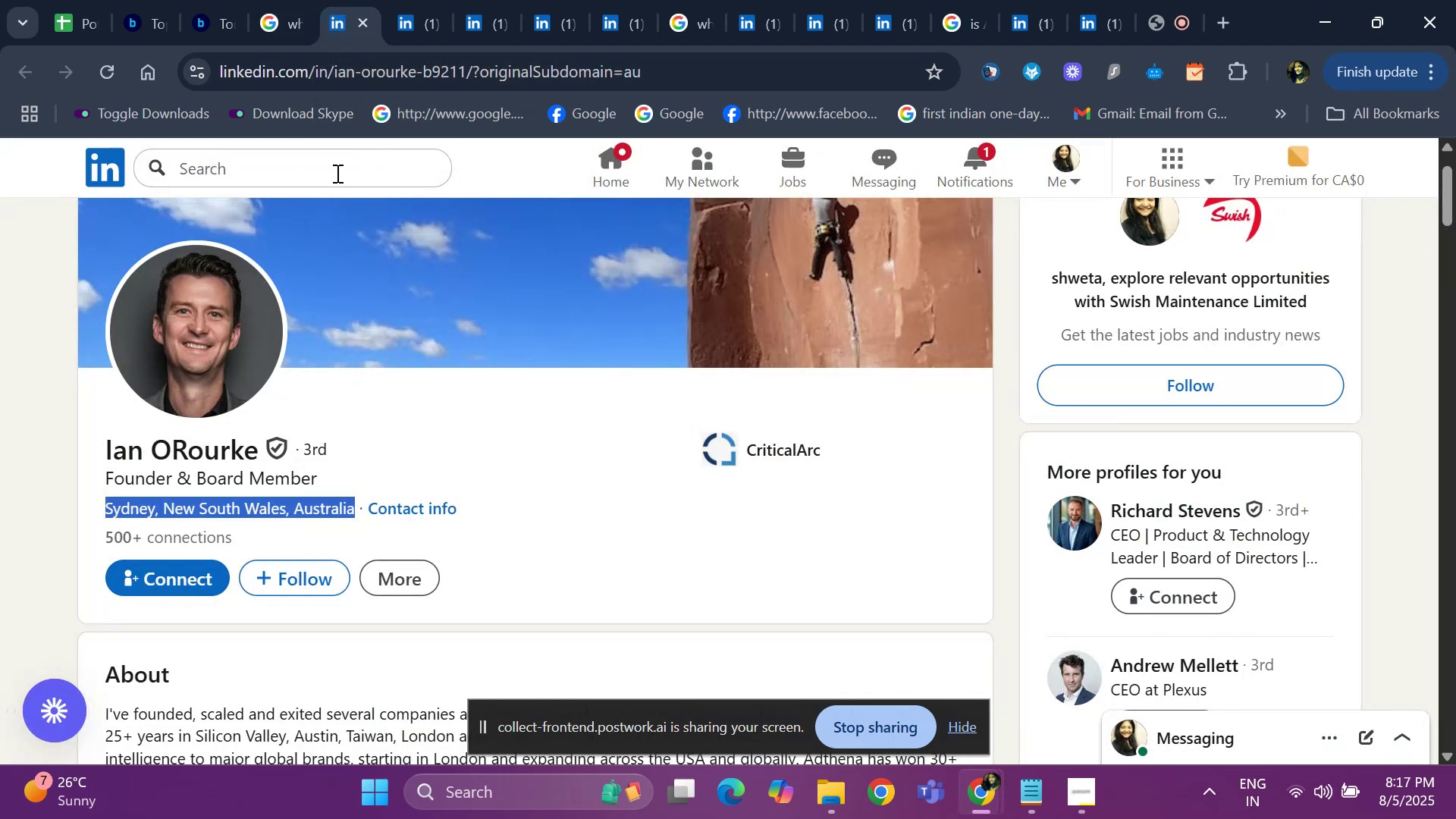 
left_click([336, 173])
 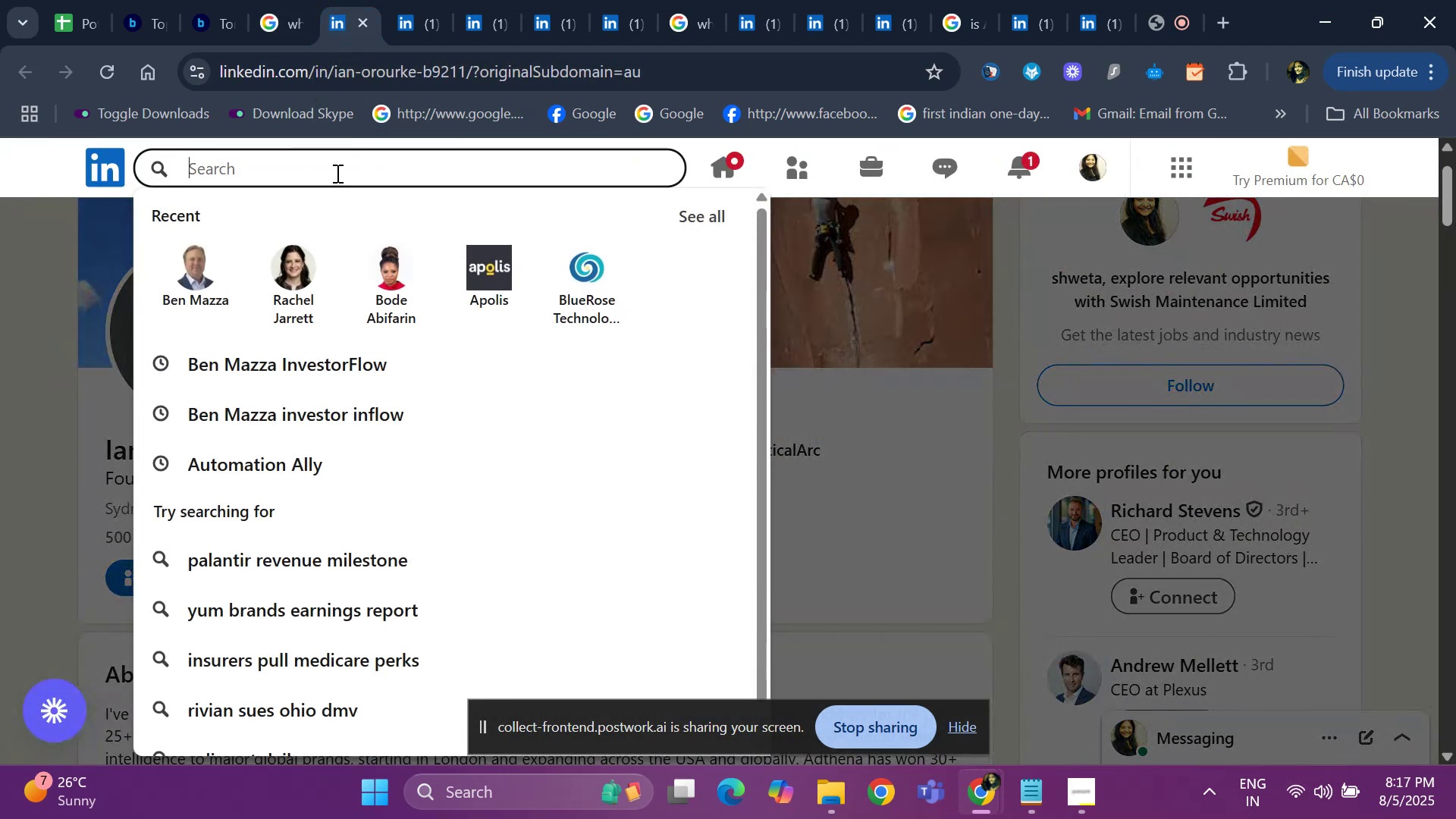 
key(Control+V)
 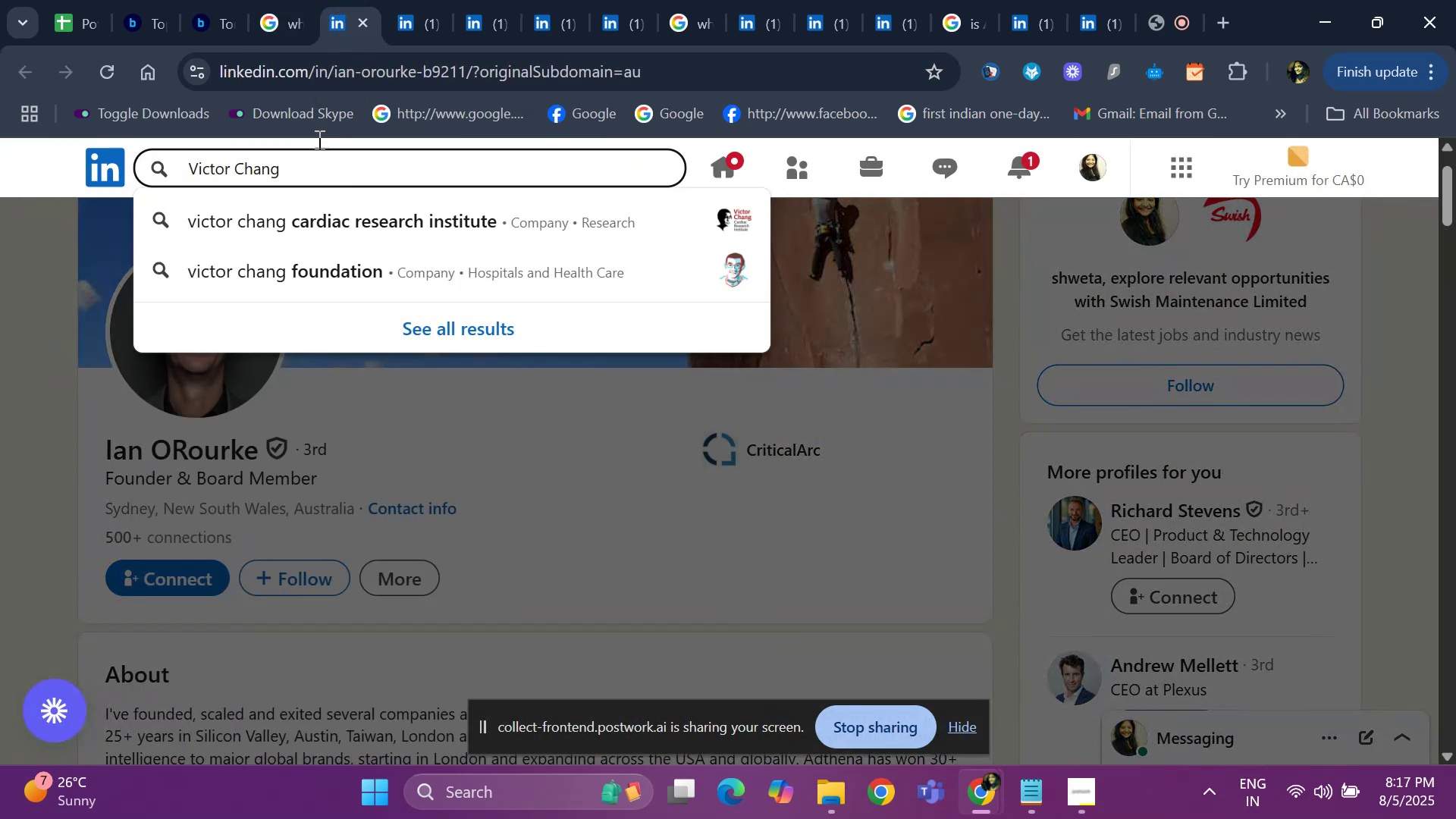 
mouse_move([158, 7])
 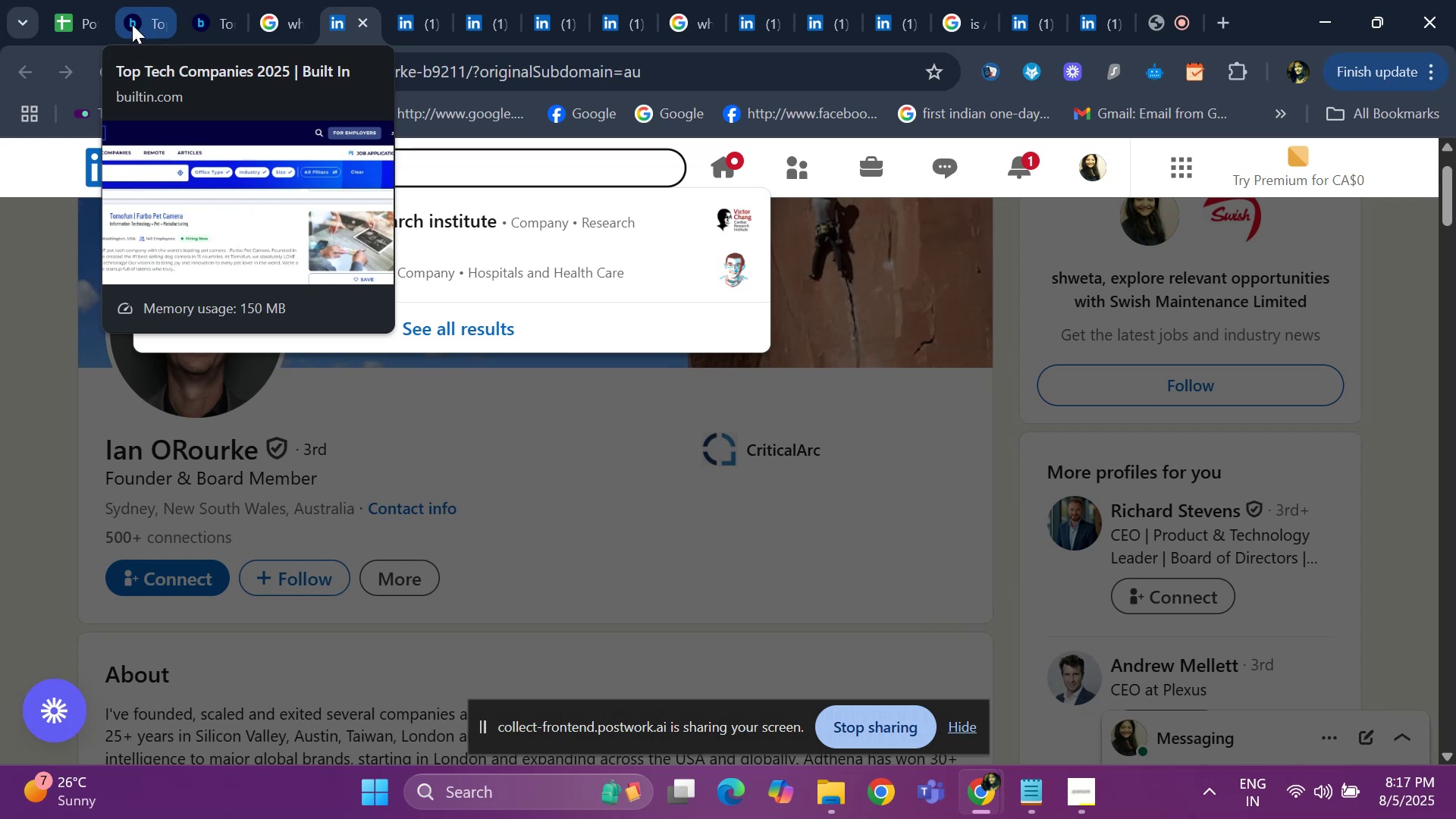 
left_click([132, 24])
 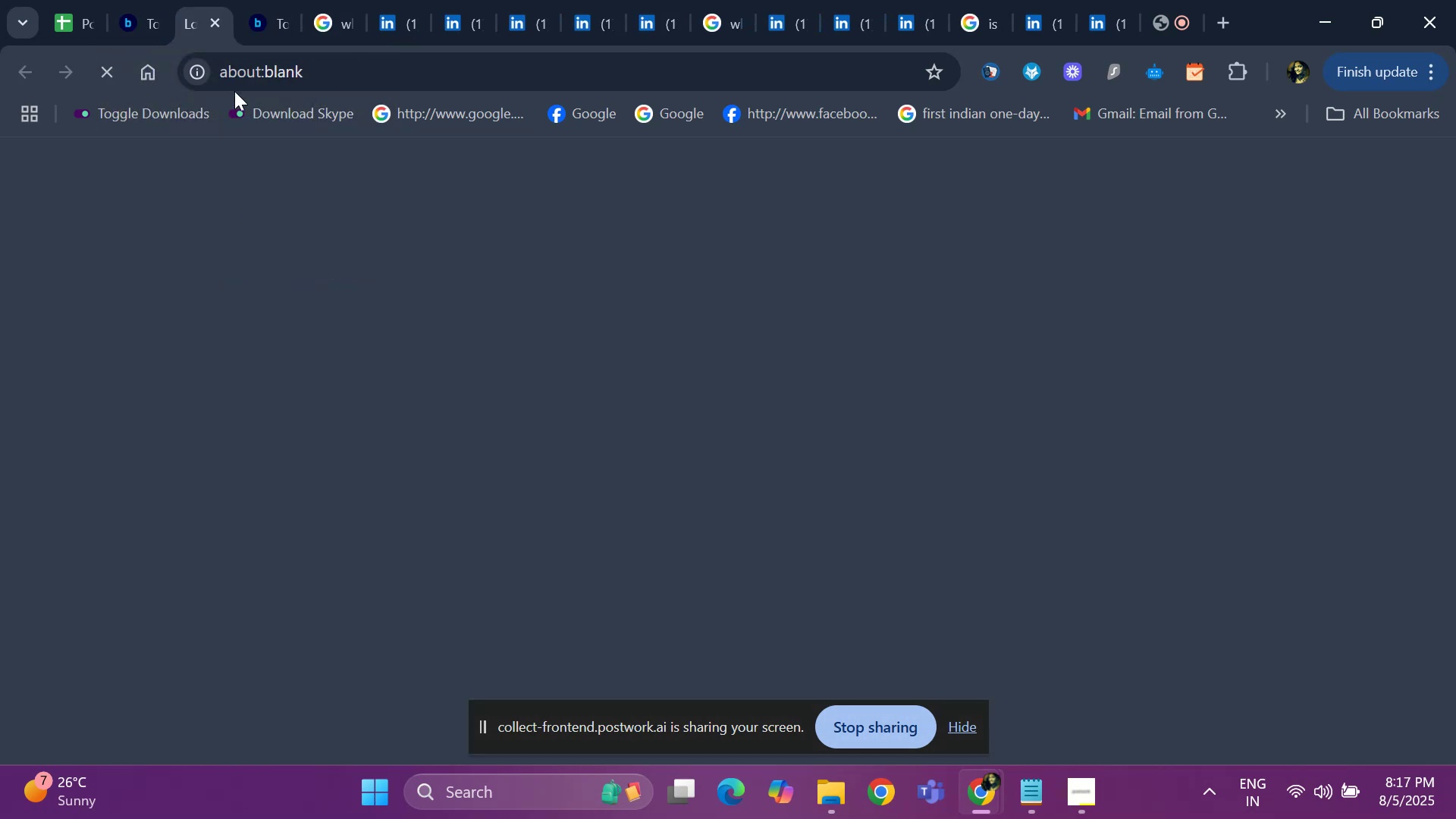 
left_click([259, 24])
 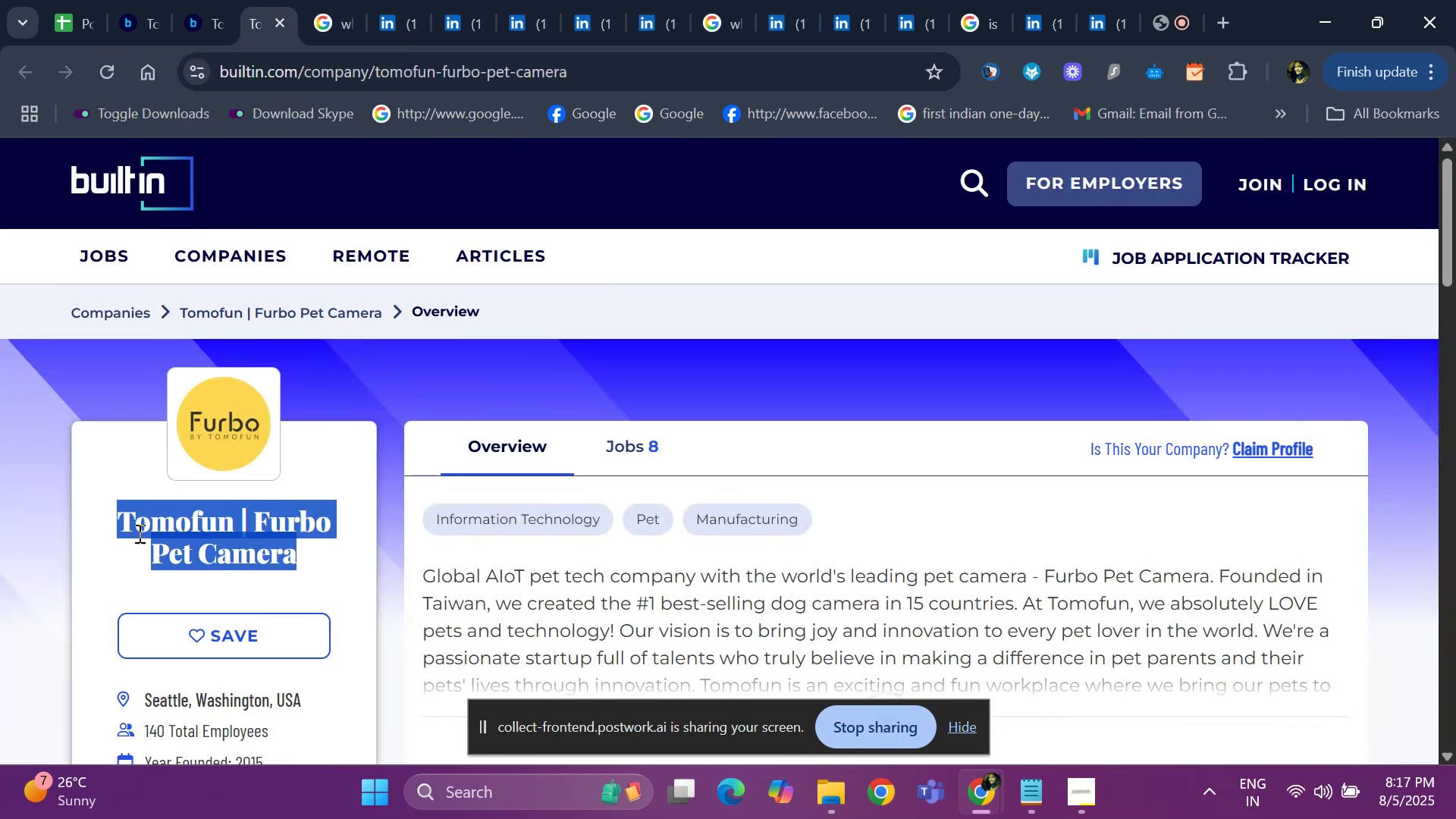 
key(Control+C)
 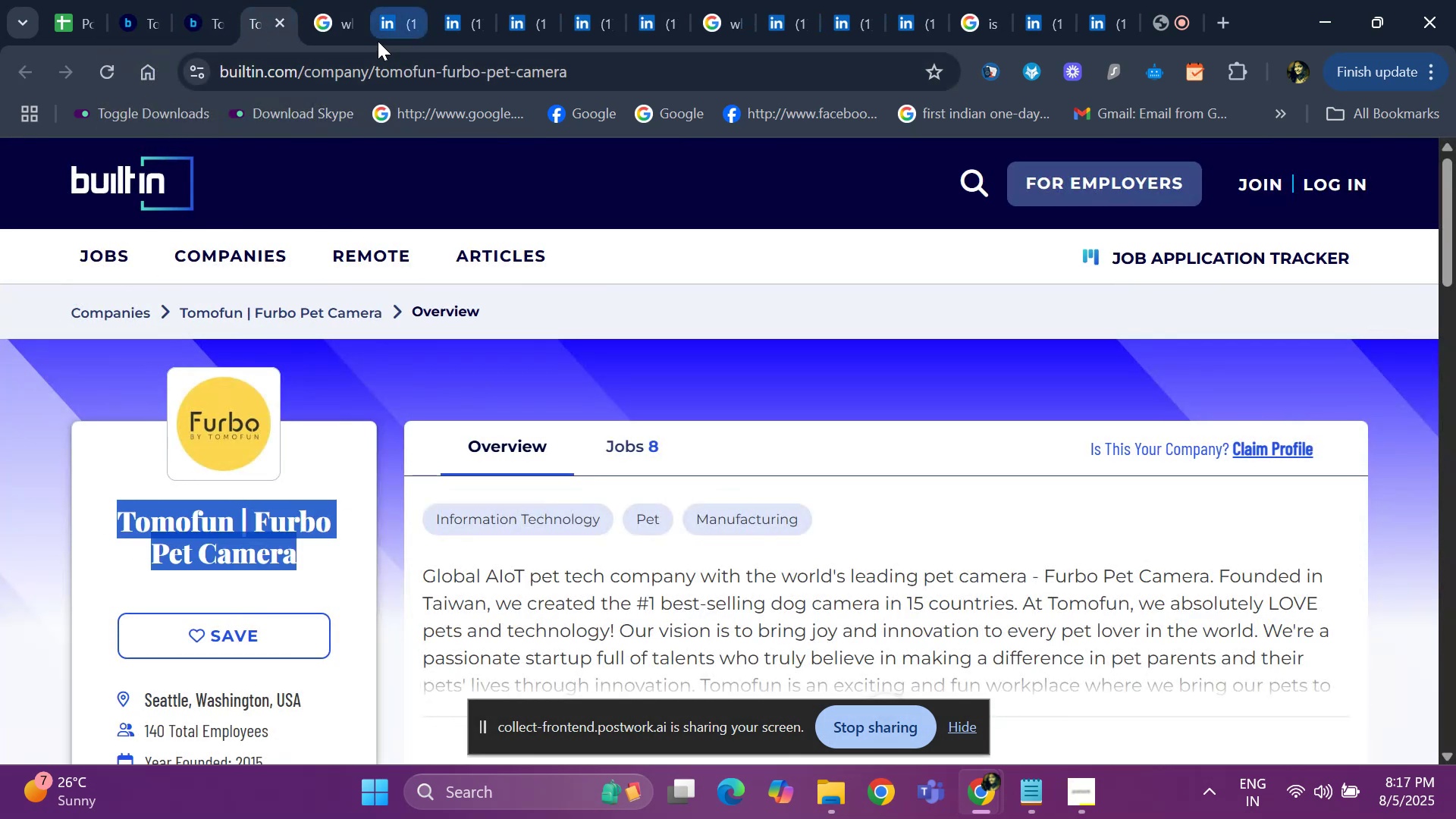 
left_click([378, 41])
 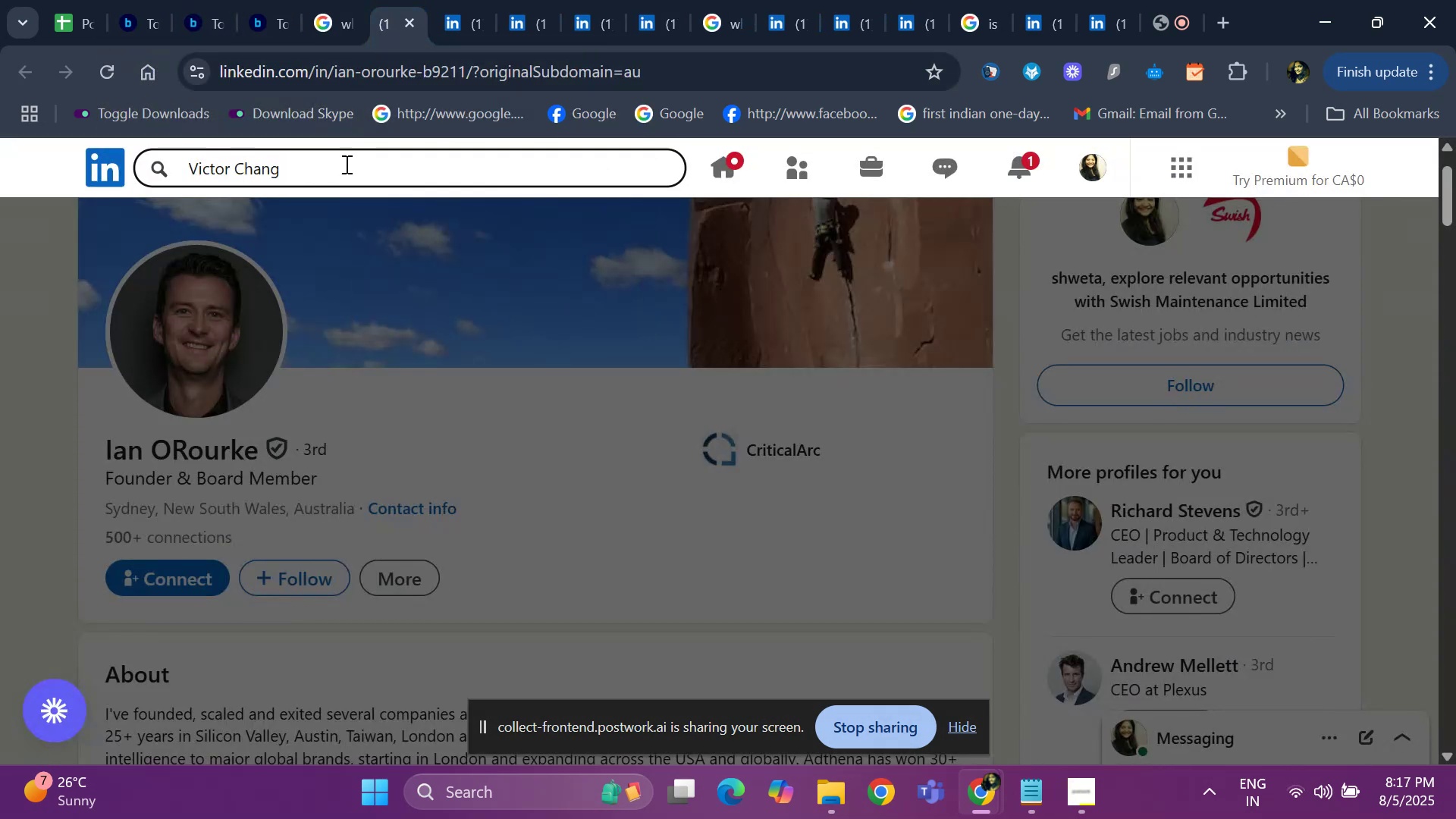 
key(Space)
 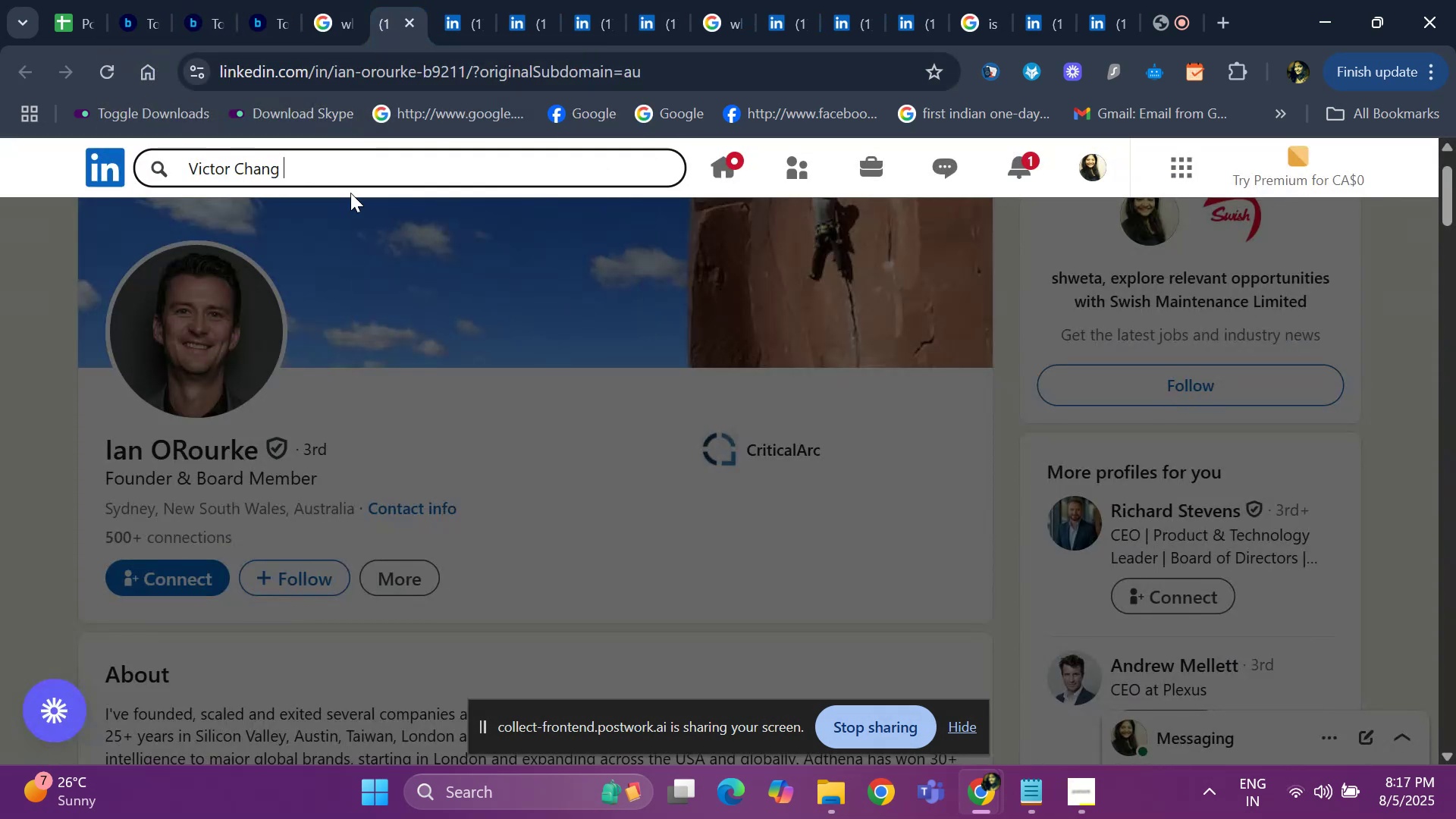 
key(Control+V)
 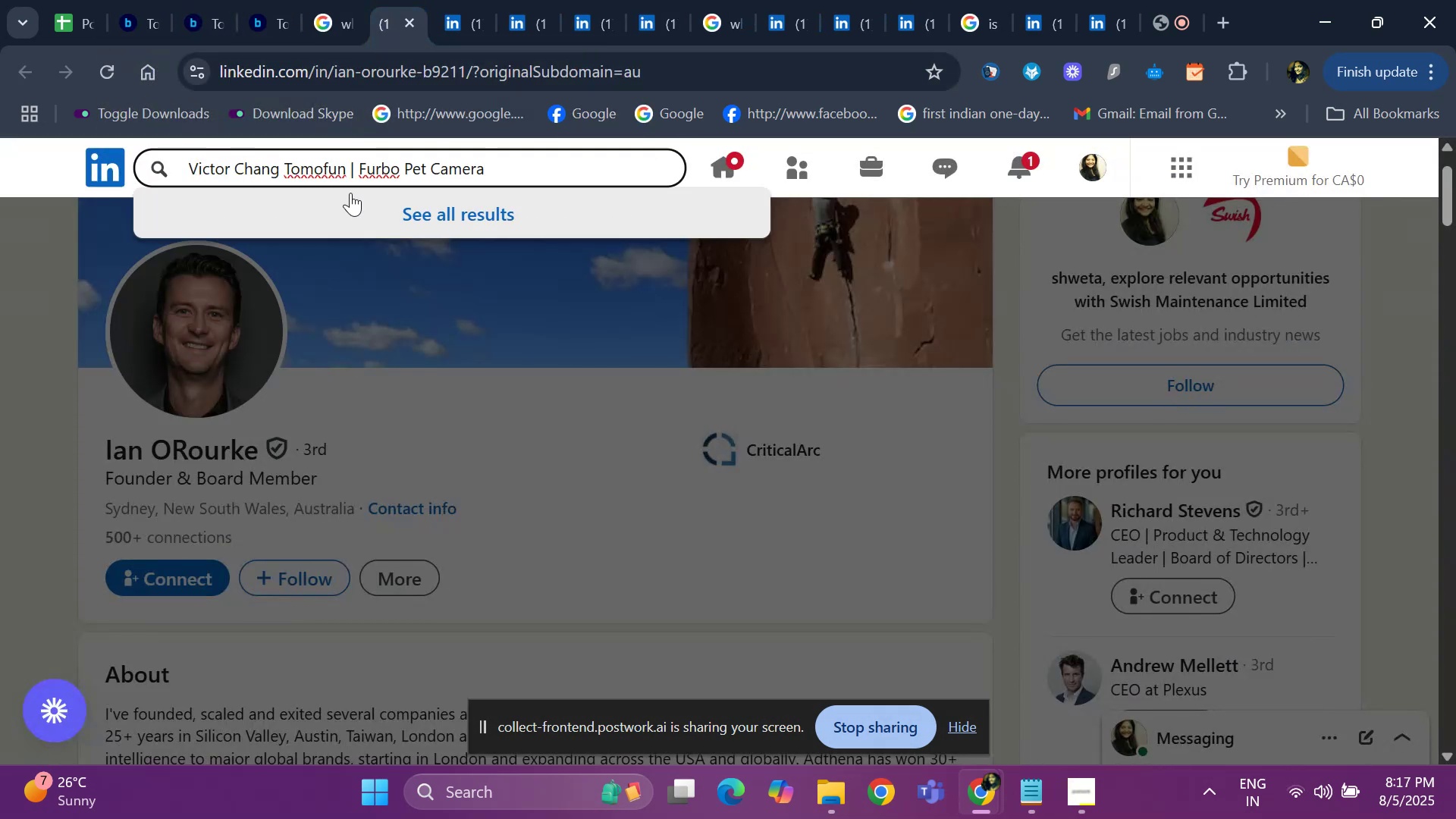 
key(Enter)
 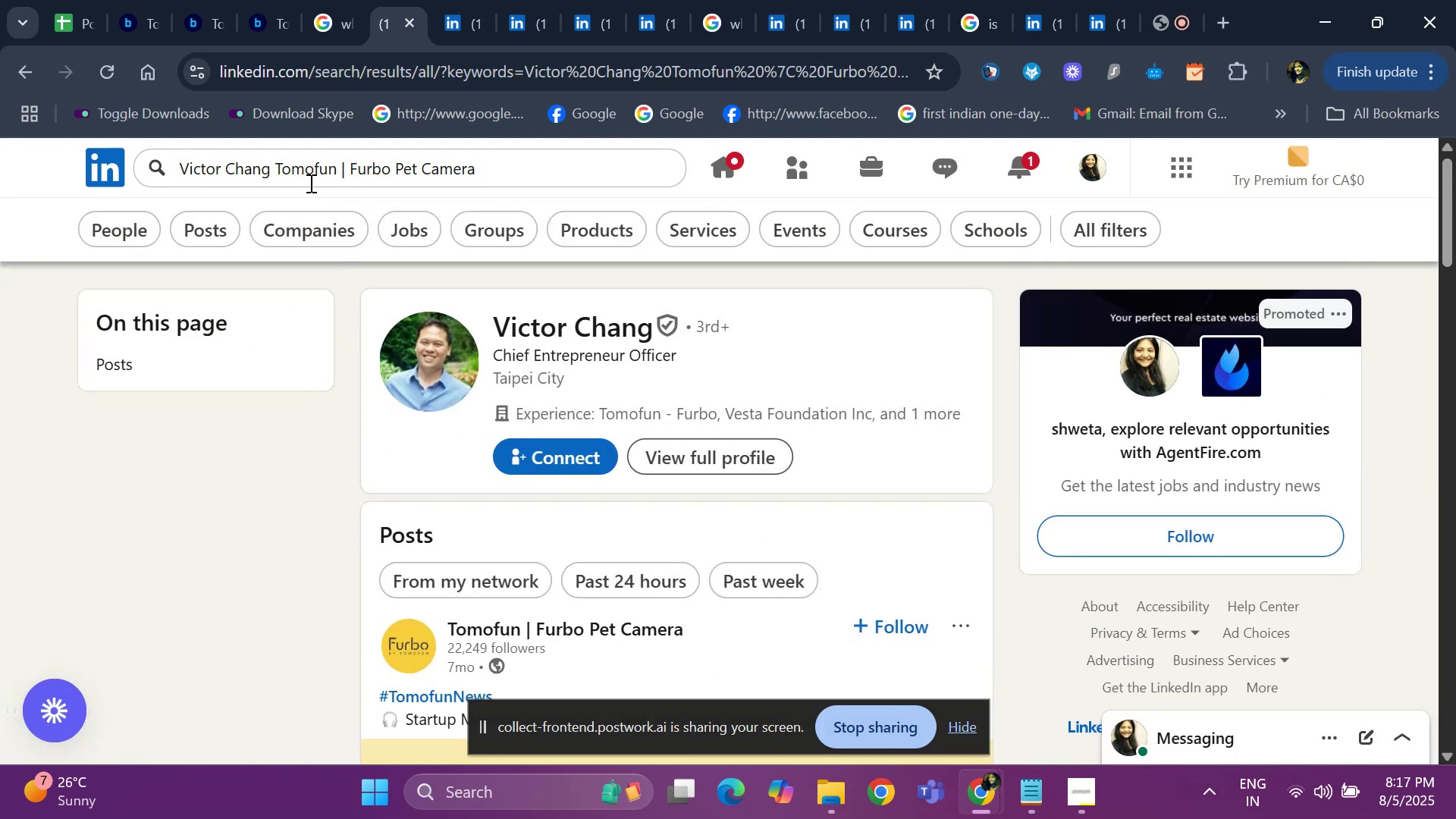 
left_click([569, 322])
 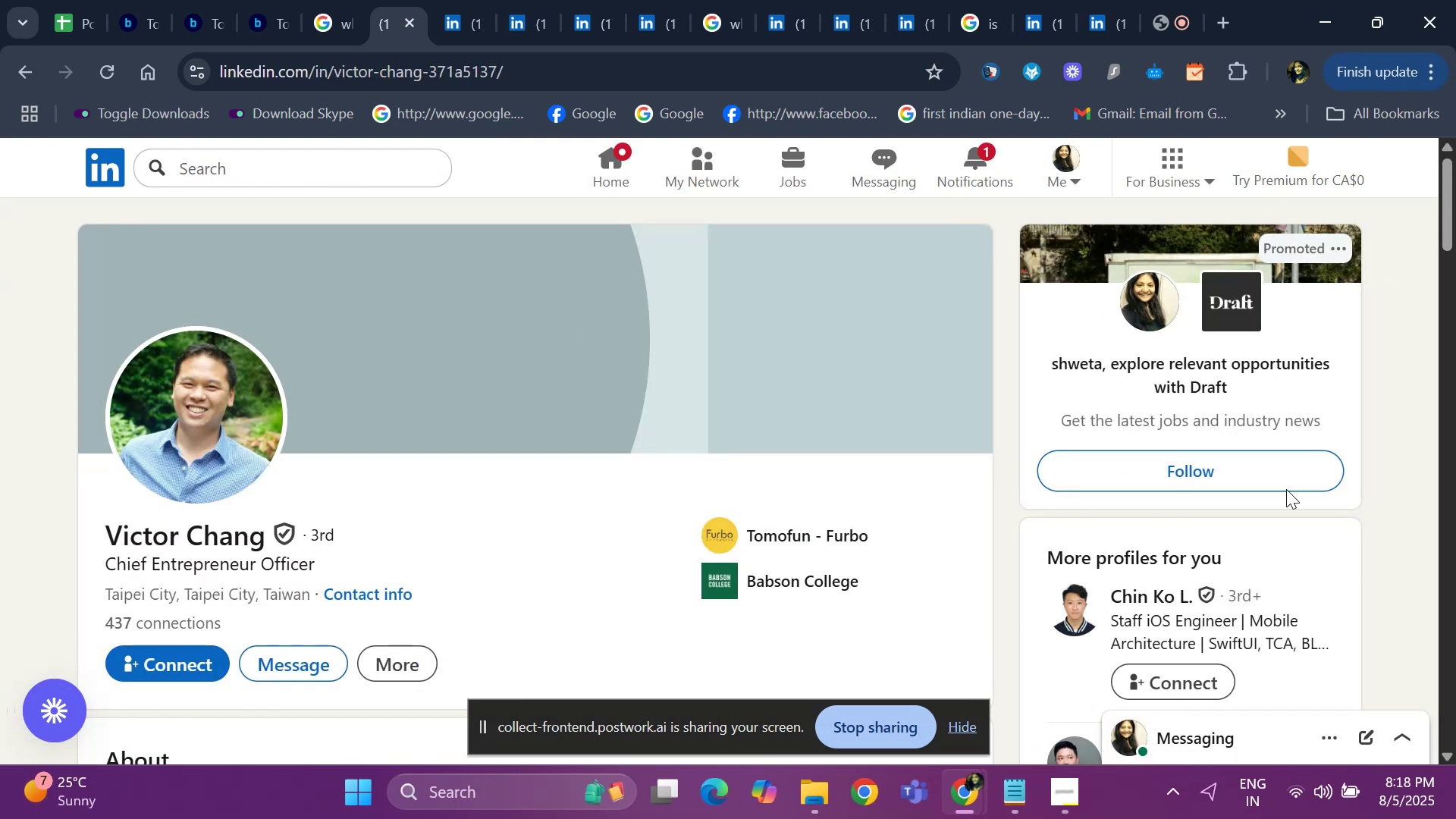 
wait(6.35)
 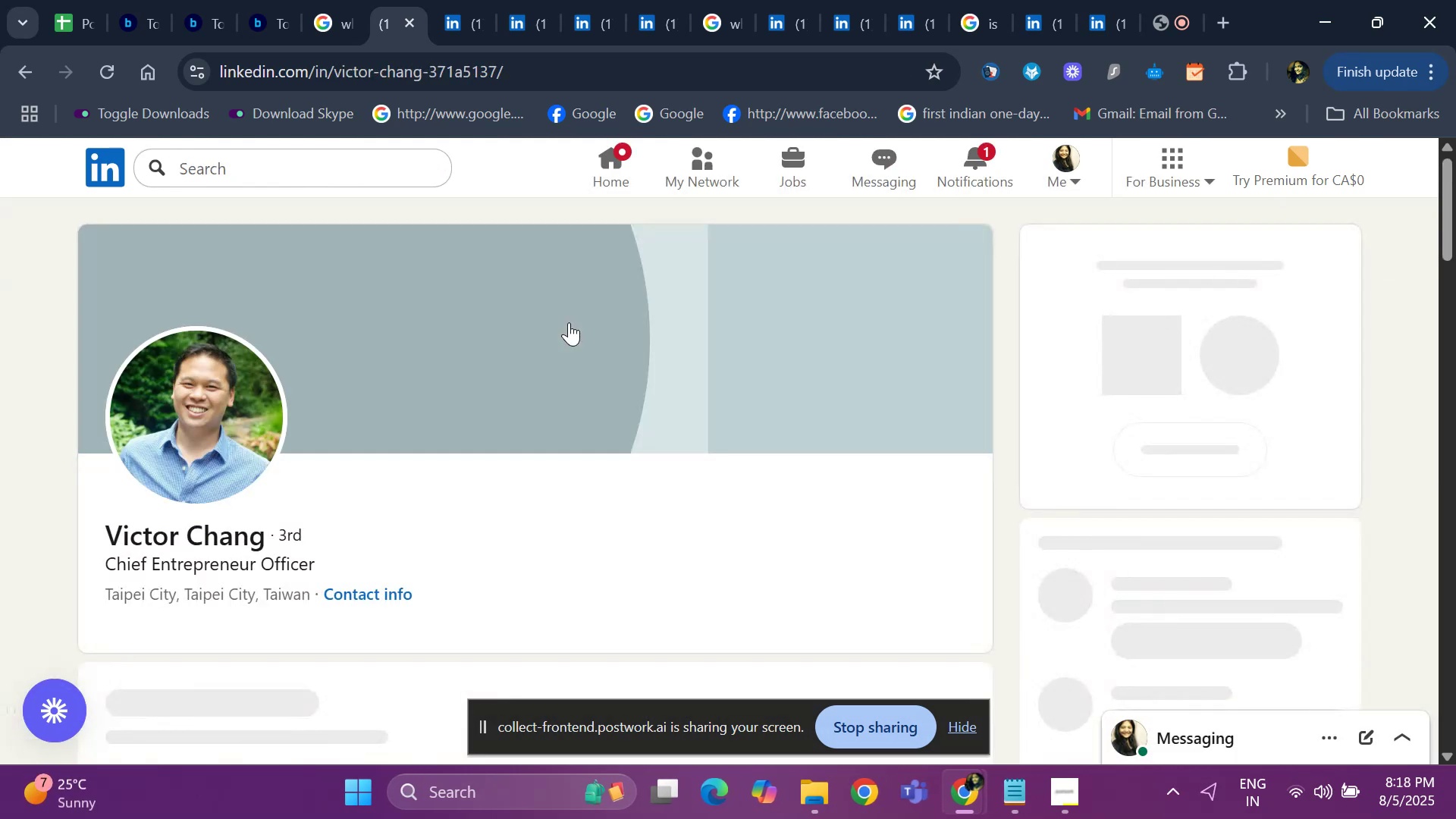 
left_click_drag(start_coordinate=[1454, 249], to_coordinate=[1455, 362])
 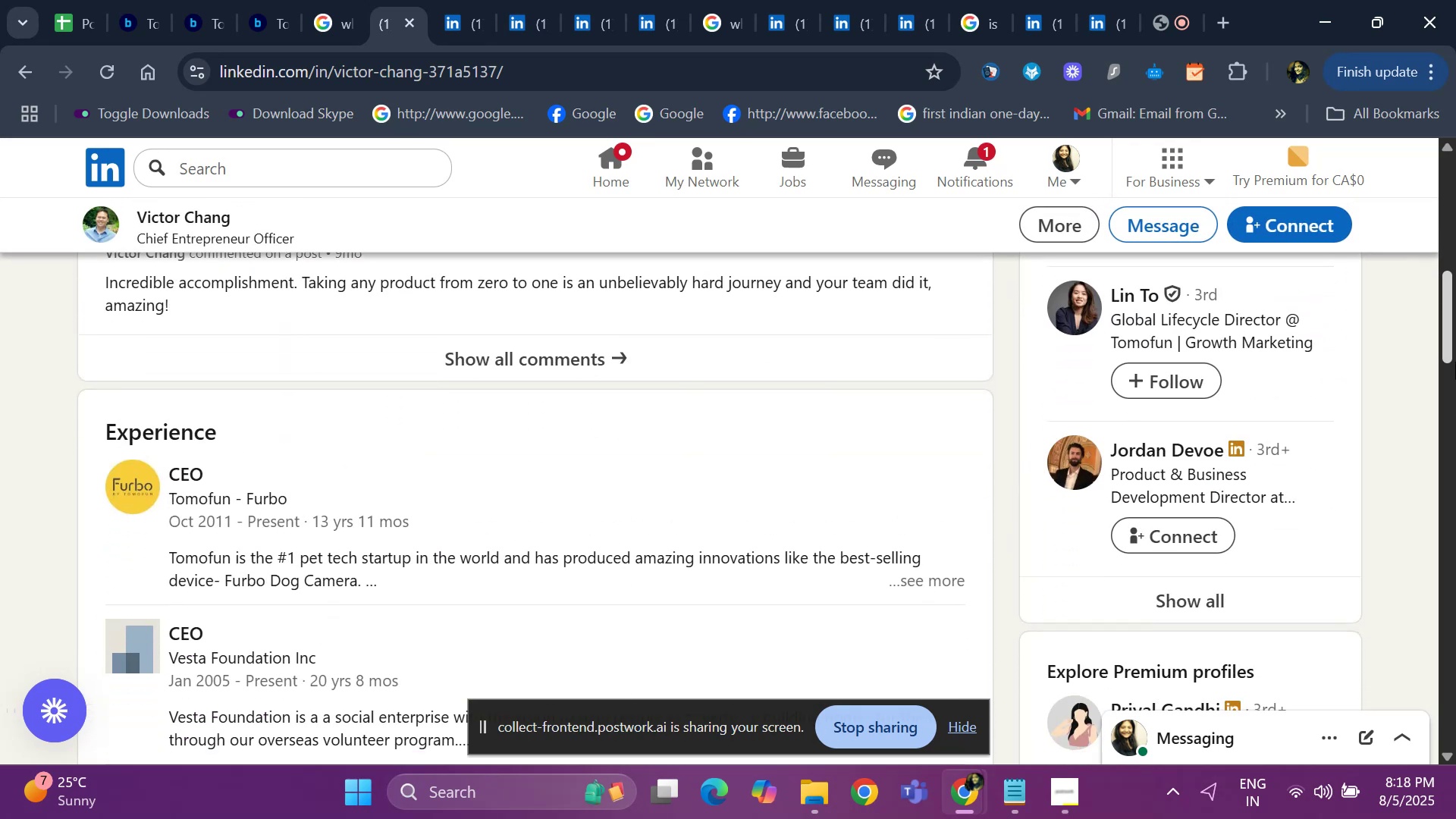 
left_click_drag(start_coordinate=[1455, 362], to_coordinate=[1455, 333])
 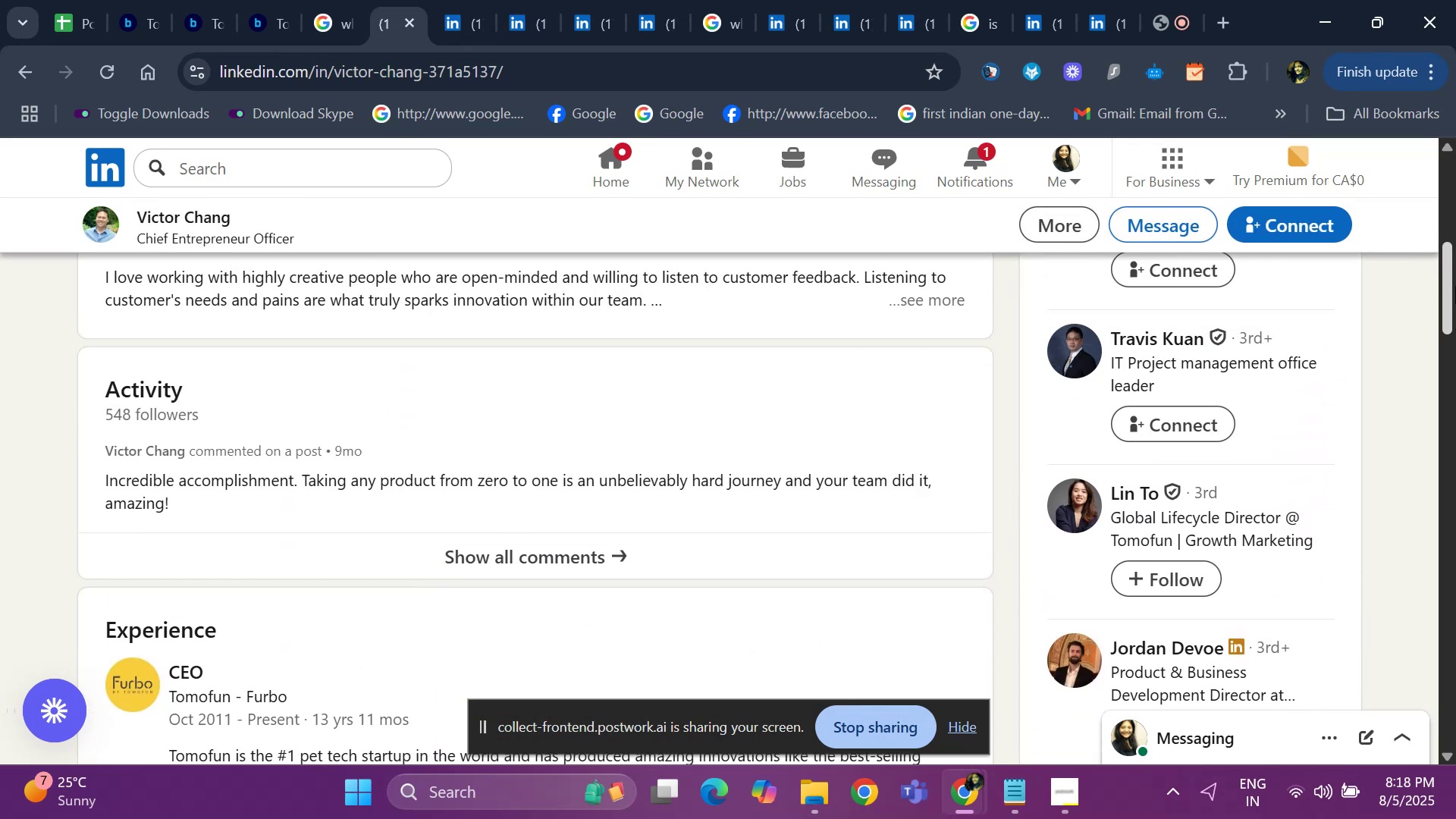 
left_click_drag(start_coordinate=[1455, 300], to_coordinate=[1455, 315])
 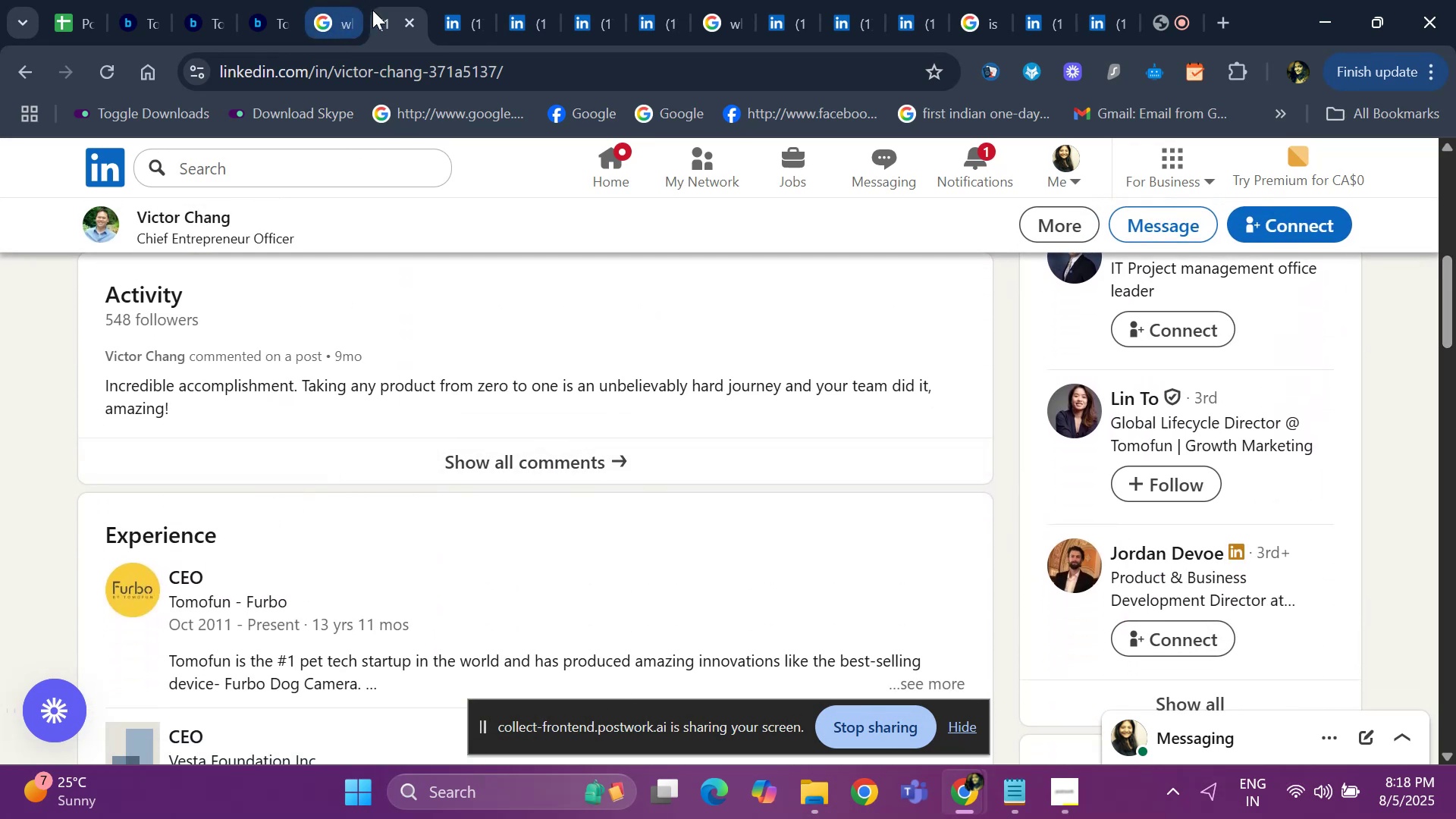 
left_click([456, 8])
 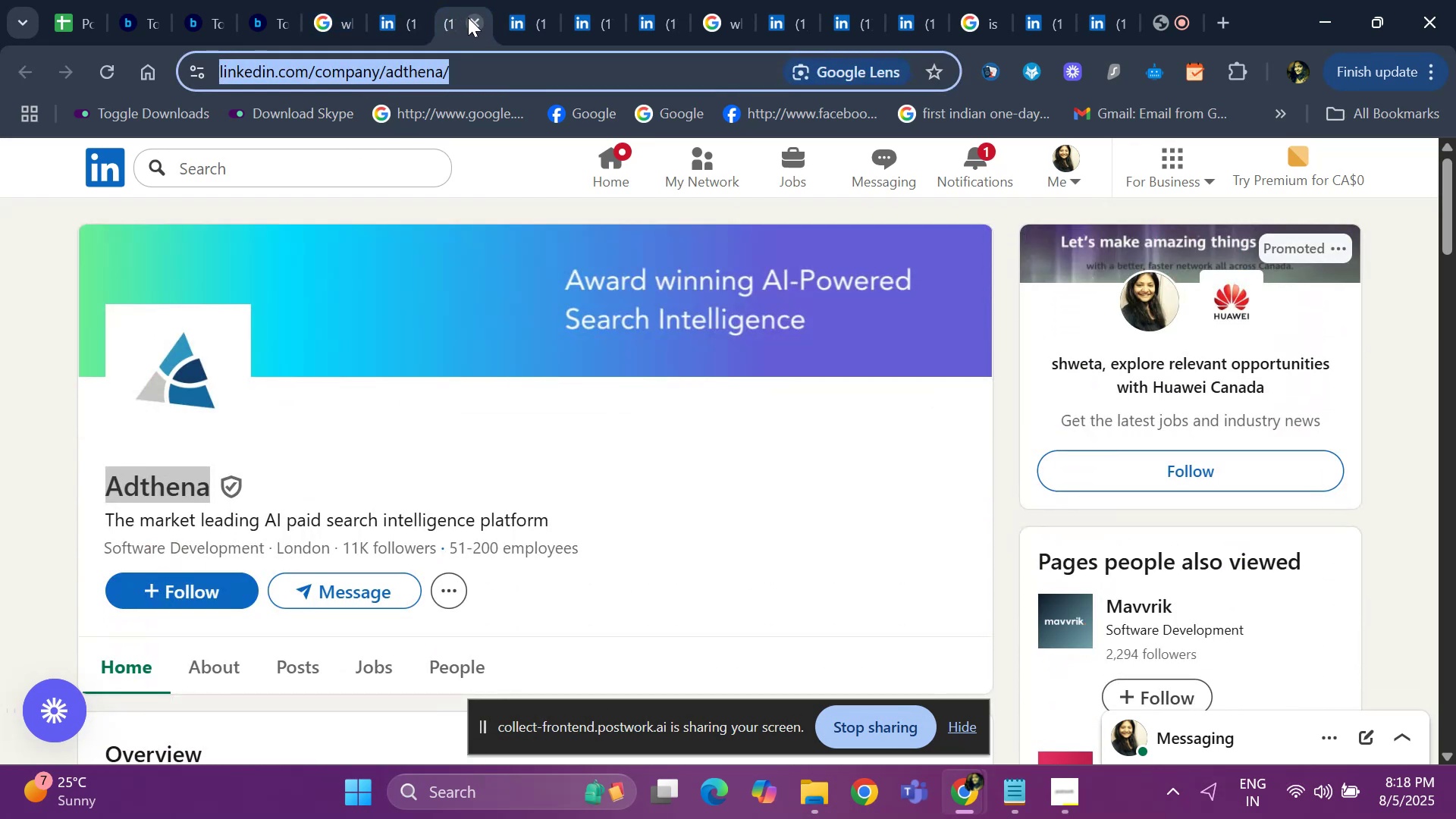 
left_click([468, 17])
 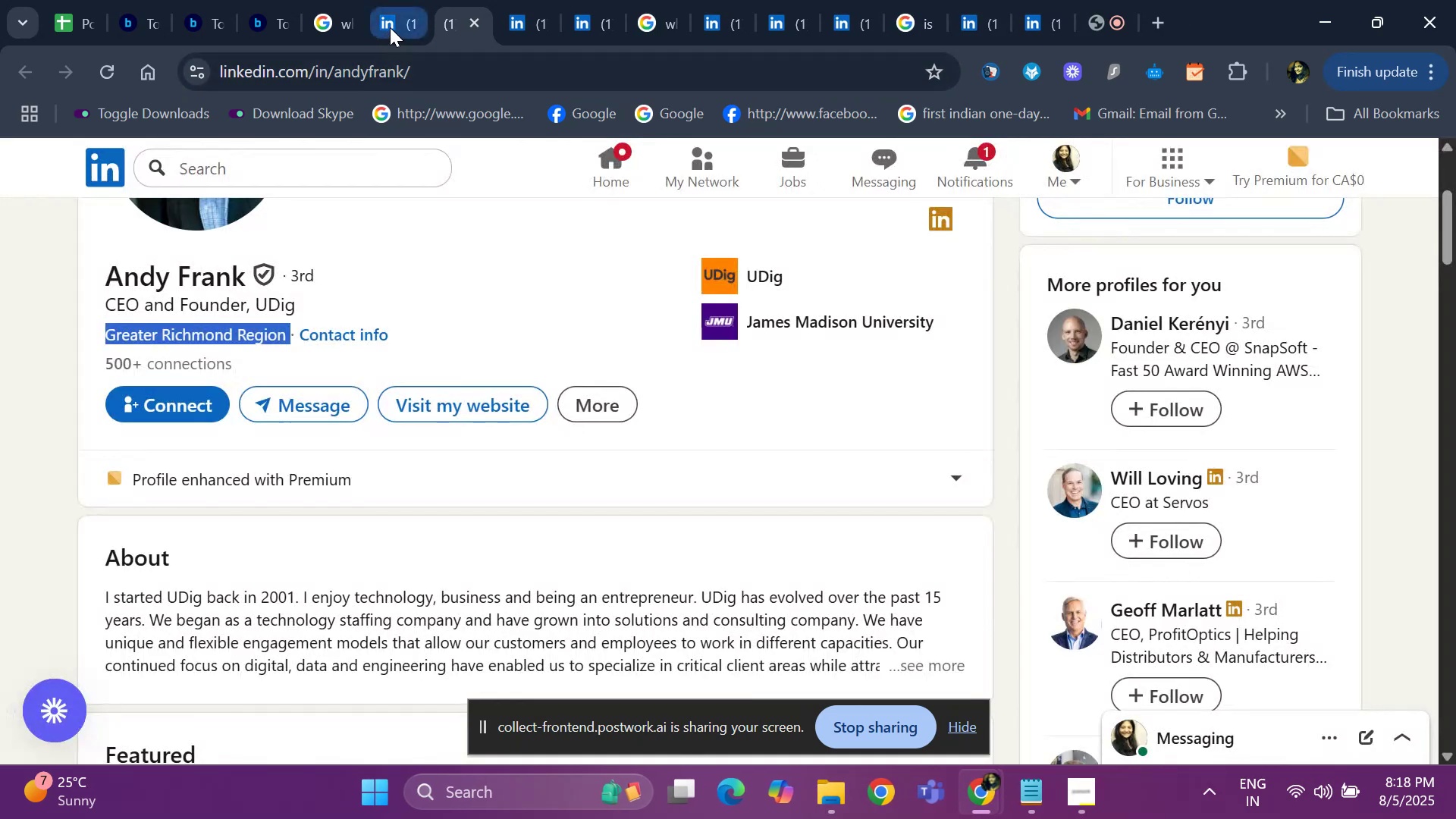 
left_click([391, 27])
 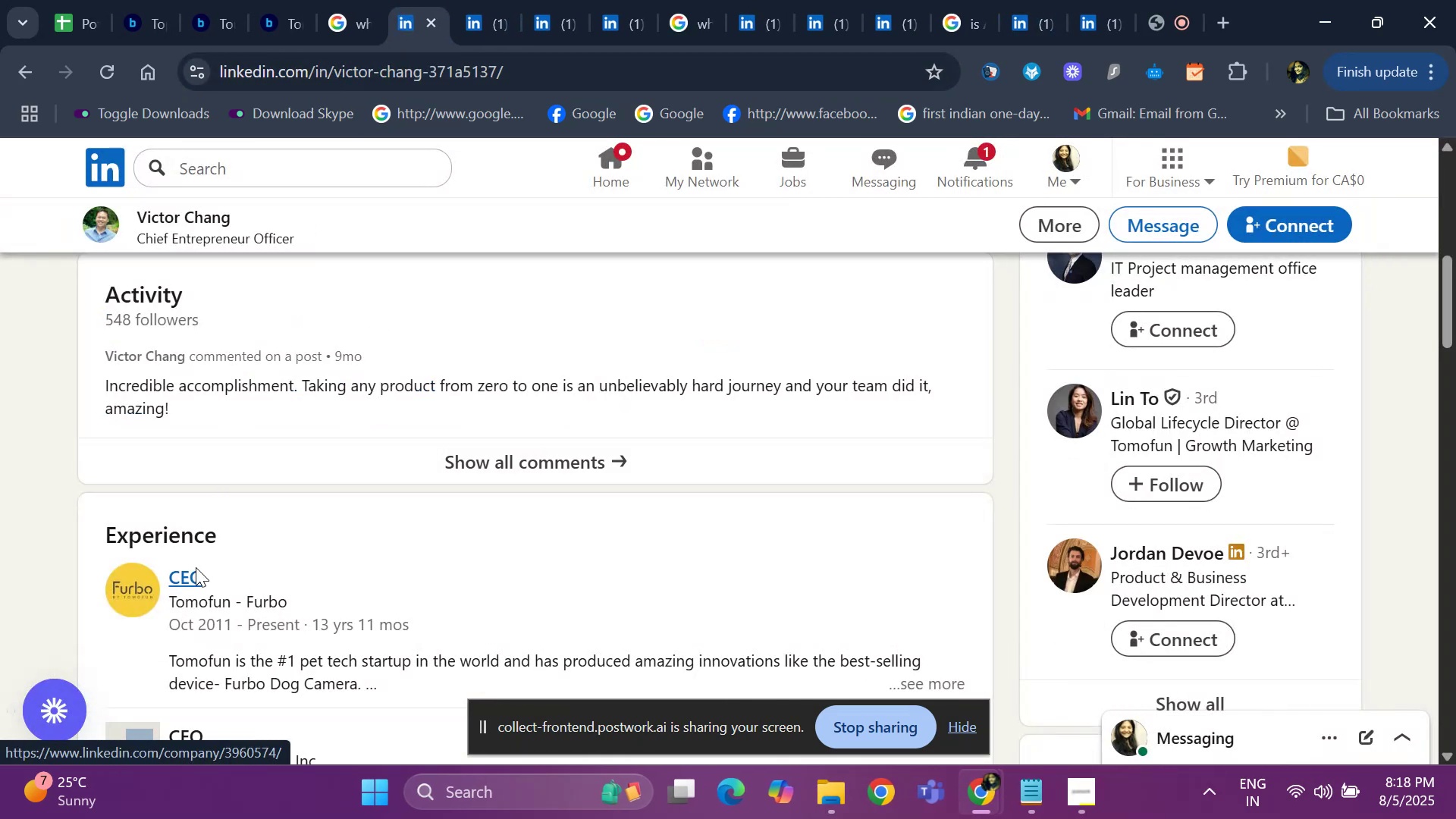 
right_click([196, 567])
 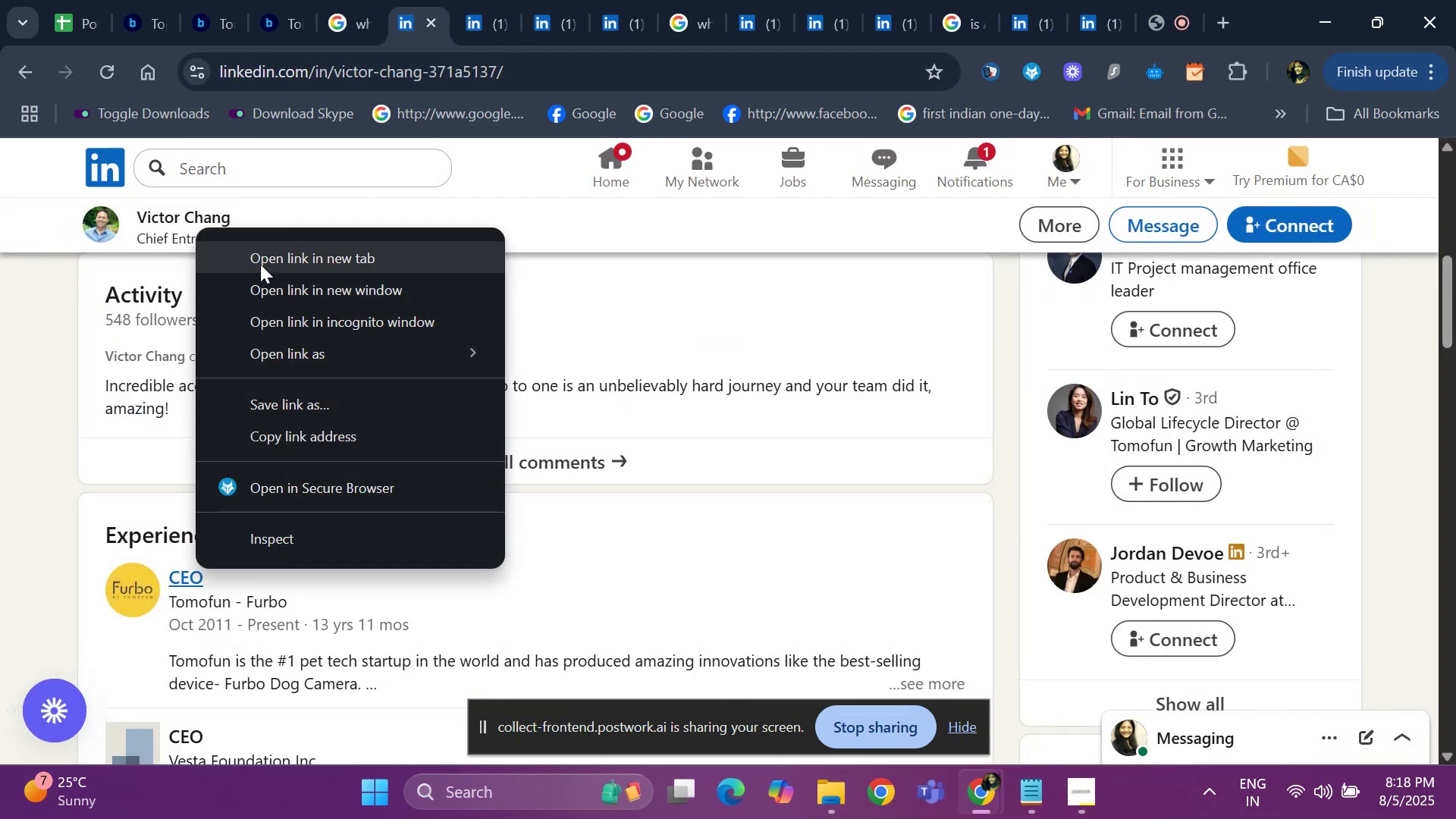 
left_click([260, 263])
 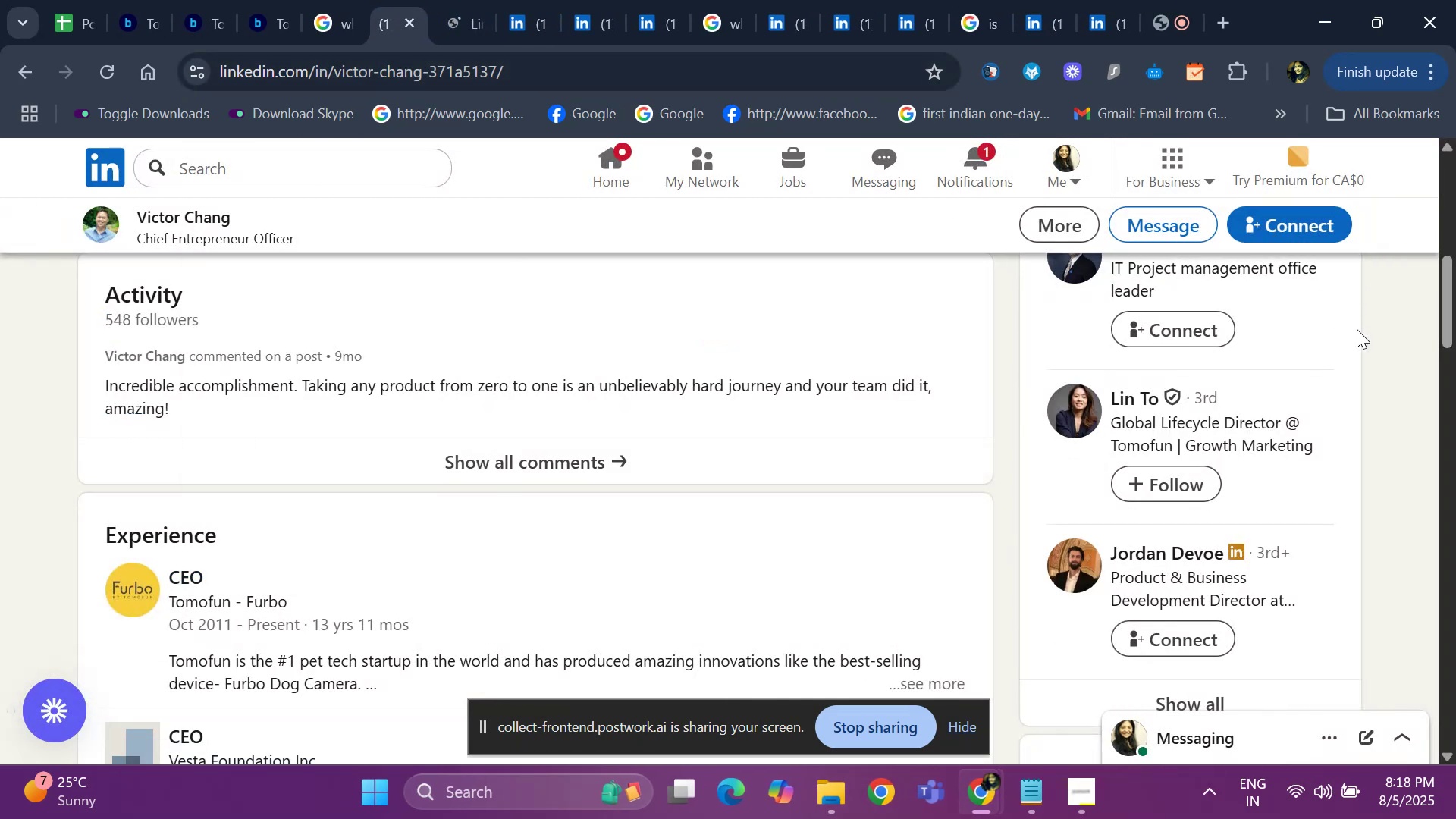 
left_click_drag(start_coordinate=[1441, 311], to_coordinate=[1451, 240])
 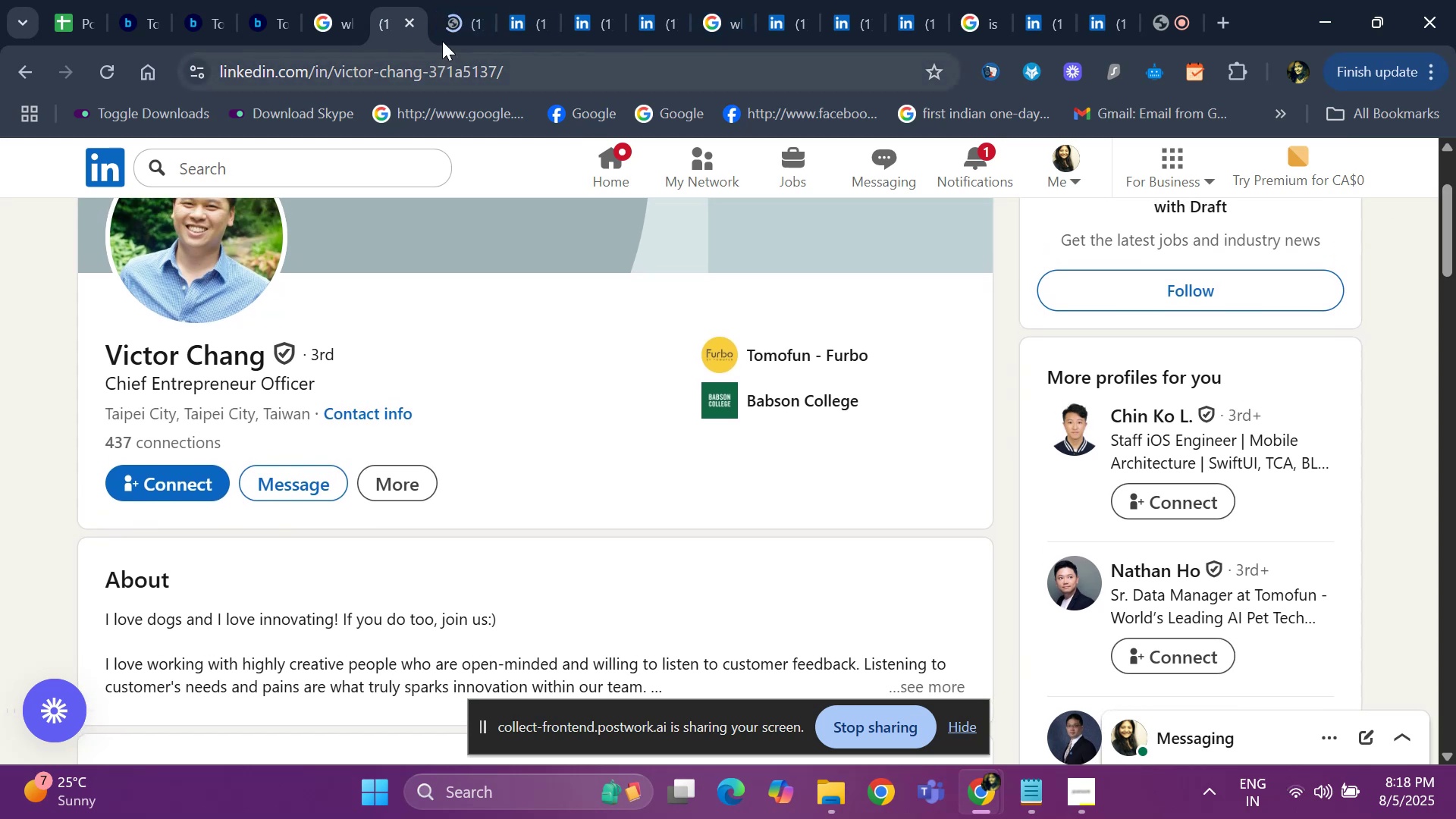 
left_click([444, 37])
 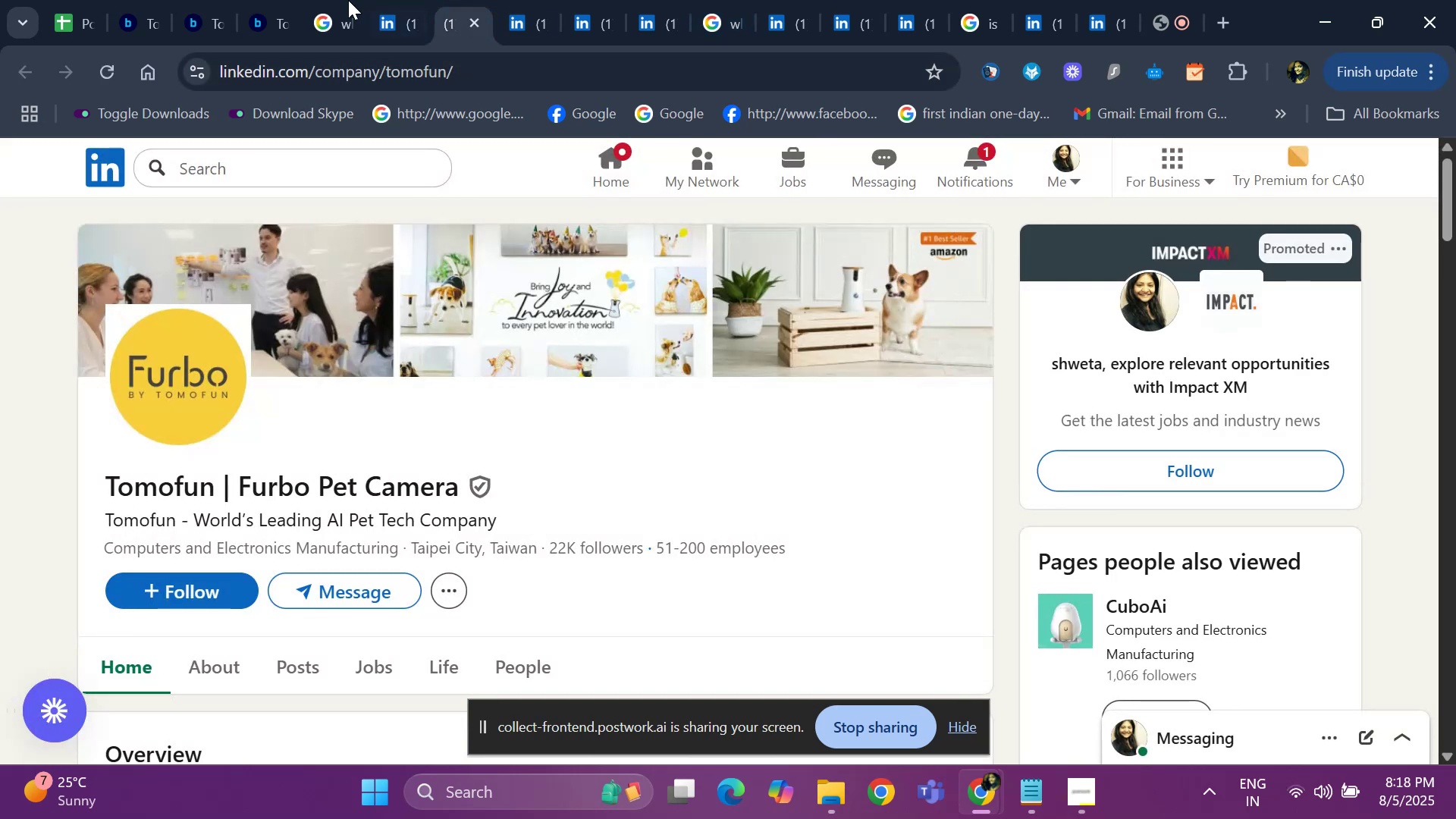 
left_click([382, 25])
 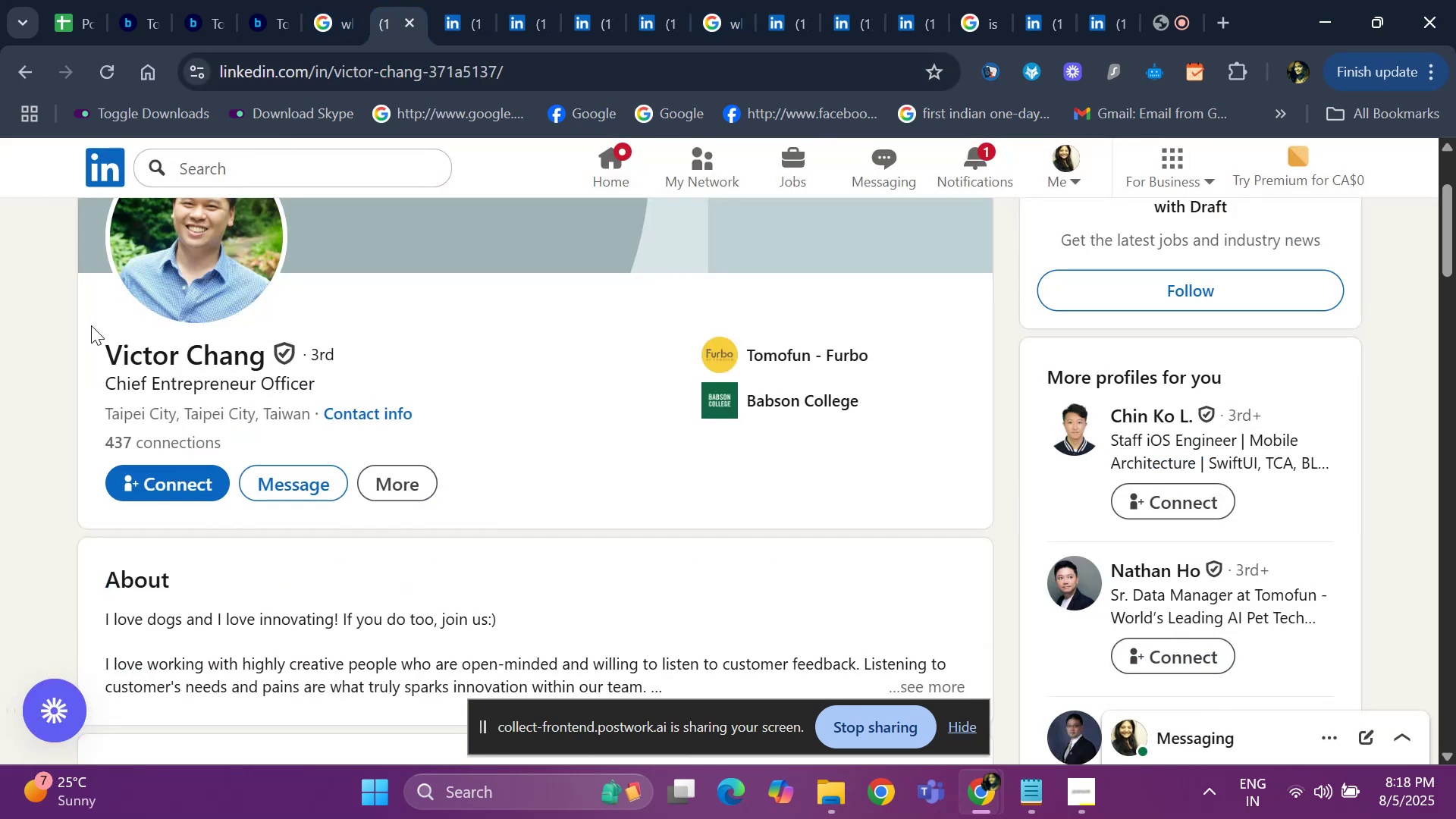 
left_click_drag(start_coordinate=[81, 336], to_coordinate=[270, 349])
 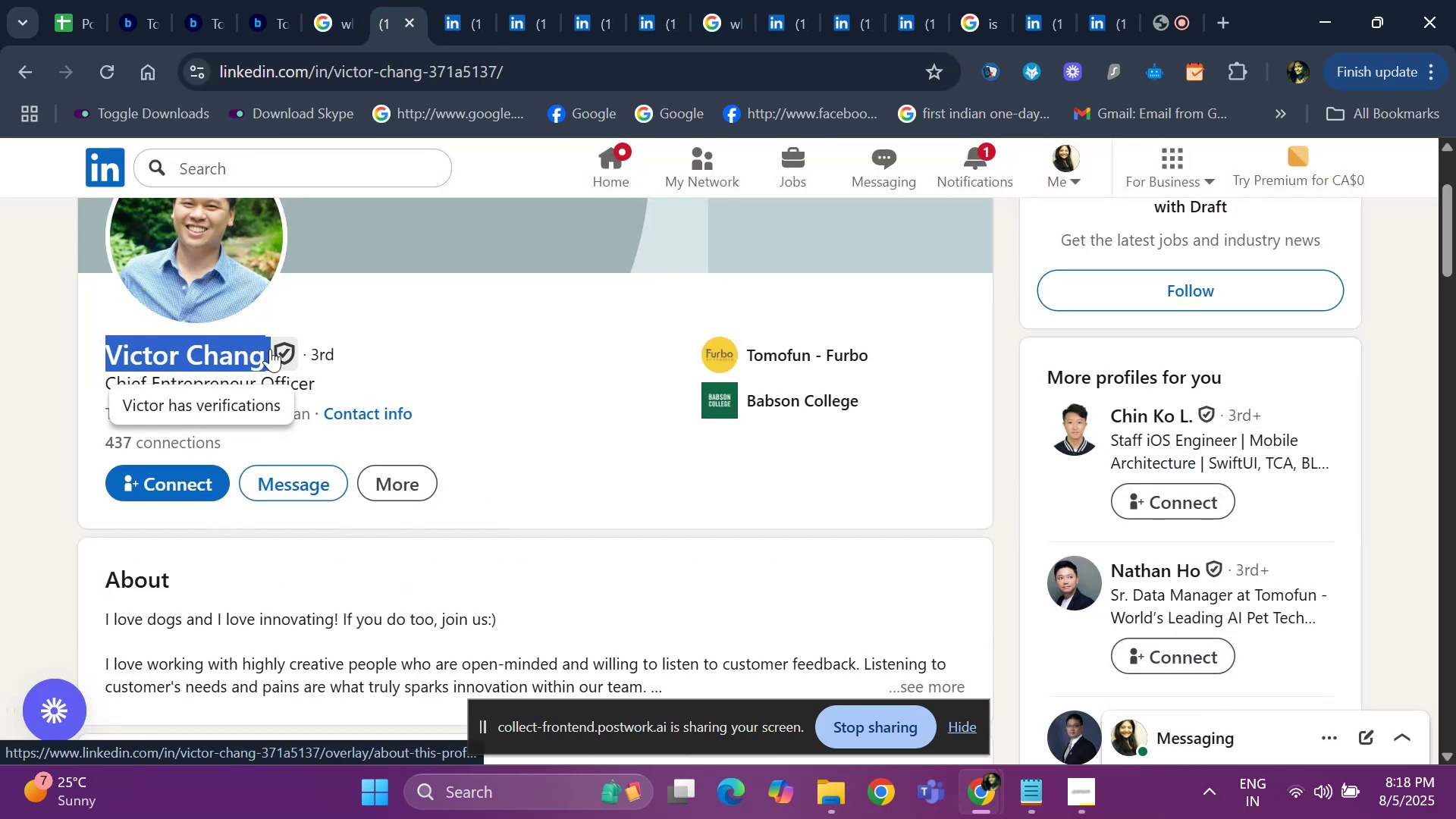 
key(Control+ControlLeft)
 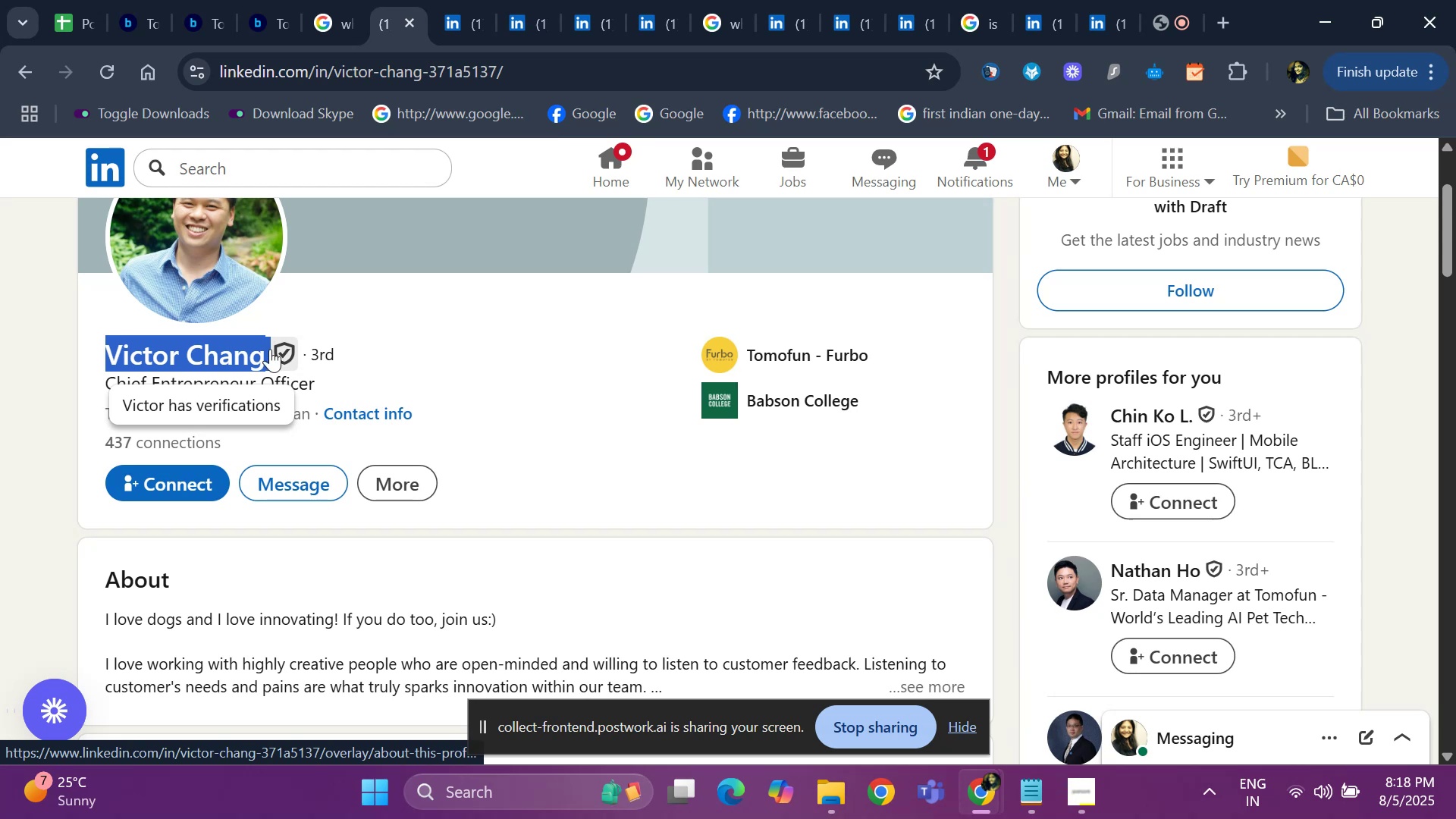 
key(Control+C)
 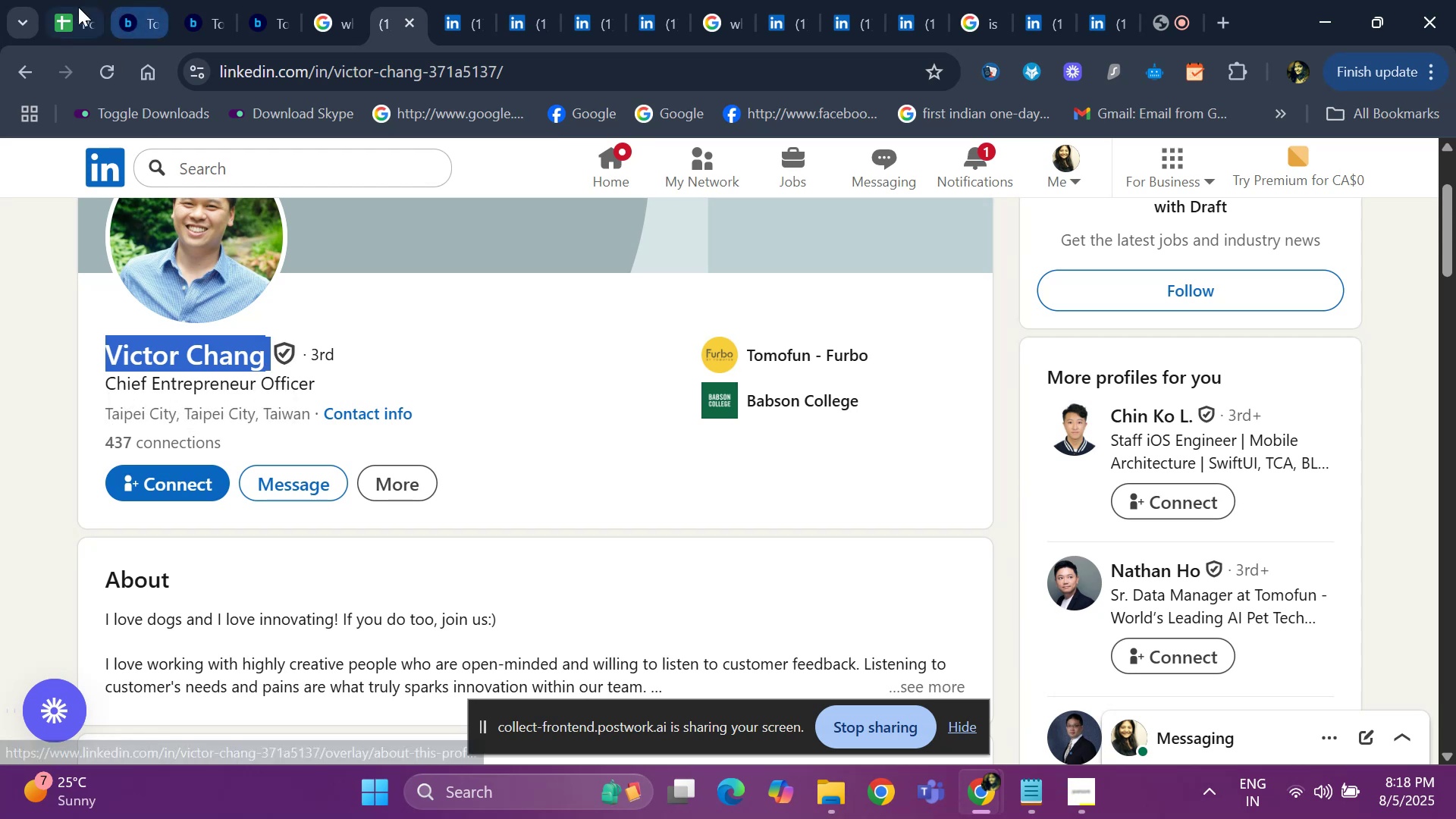 
left_click([74, 11])
 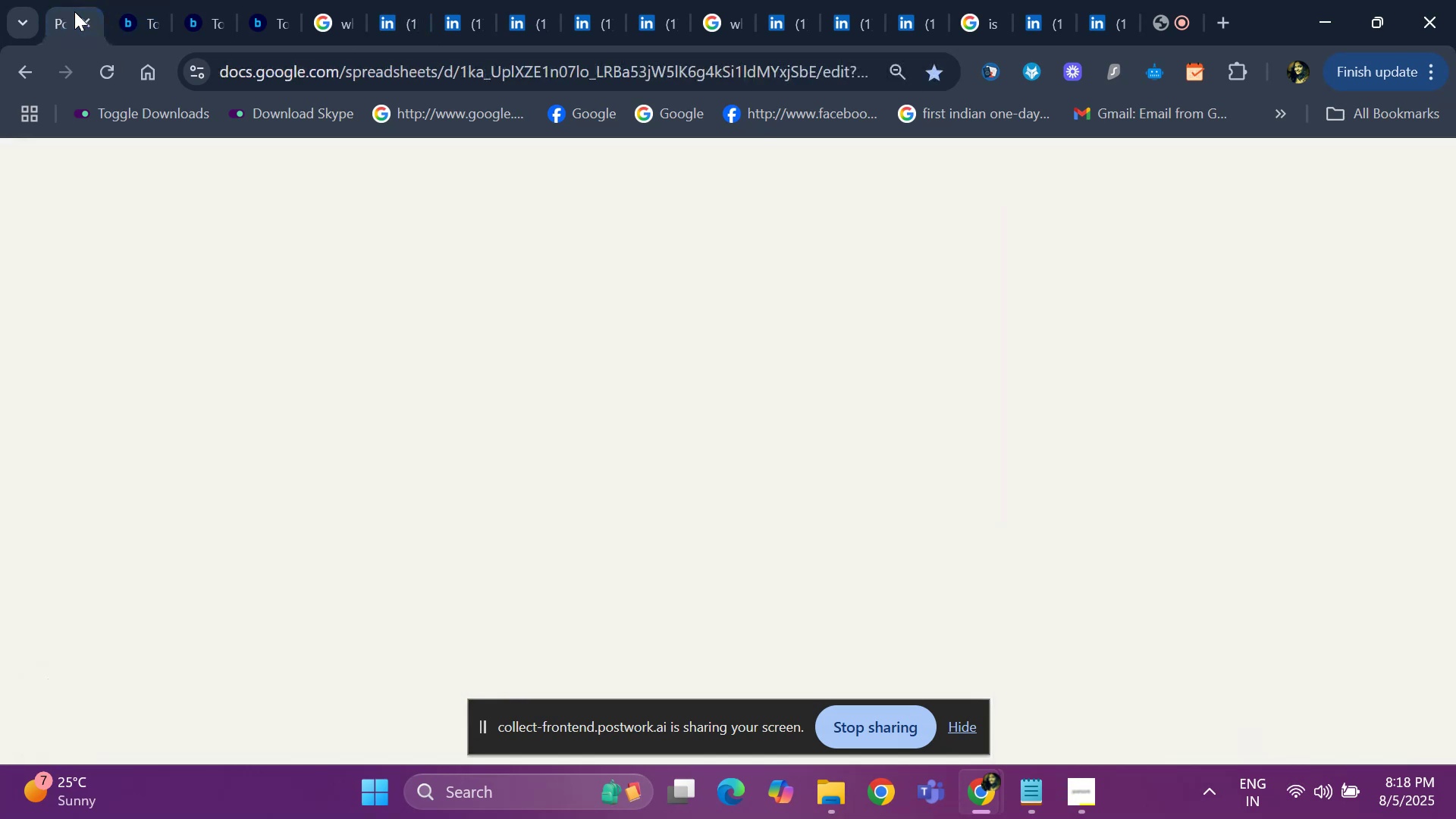 
hold_key(key=ControlLeft, duration=0.36)
 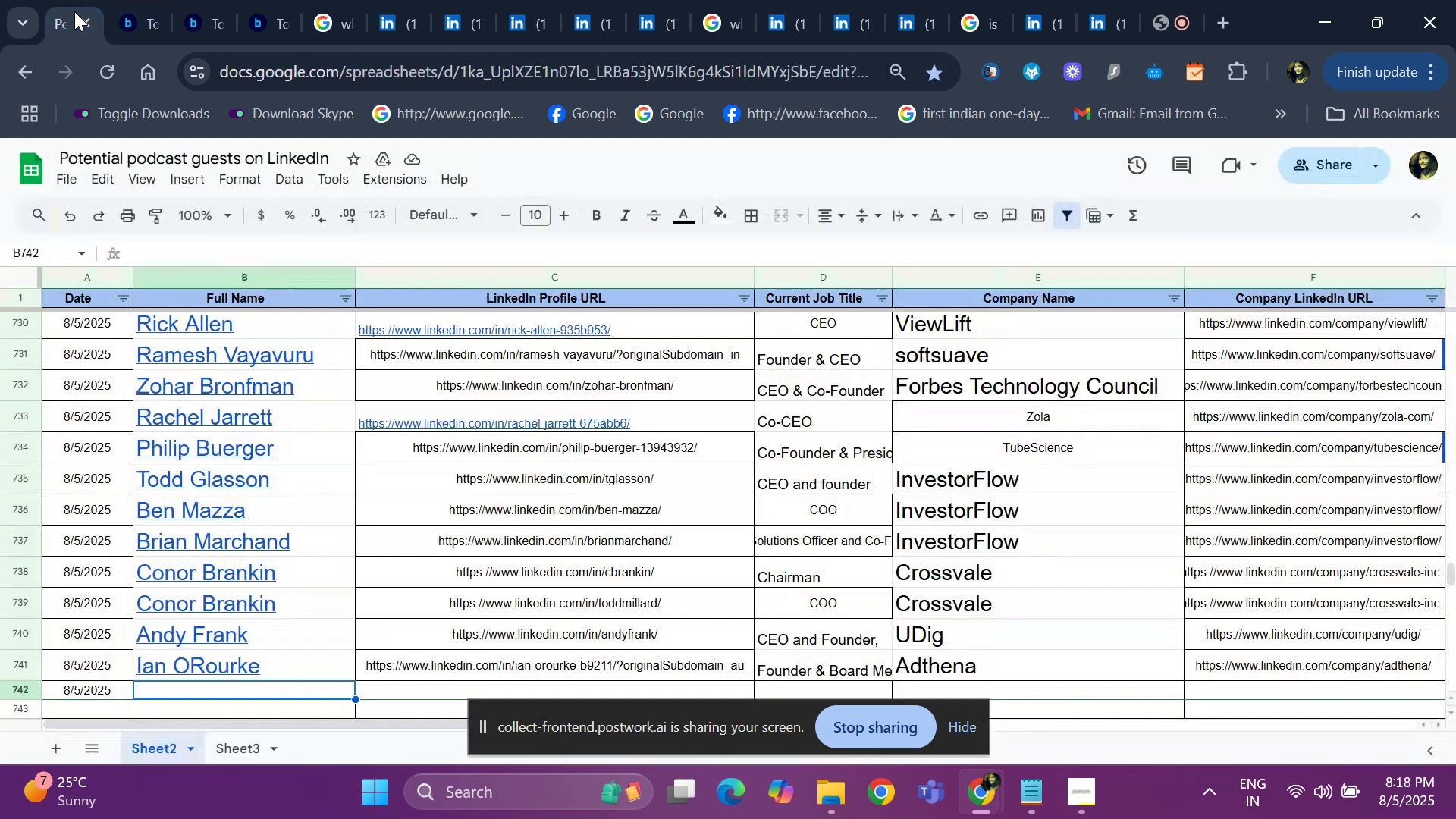 
key(Control+ControlLeft)
 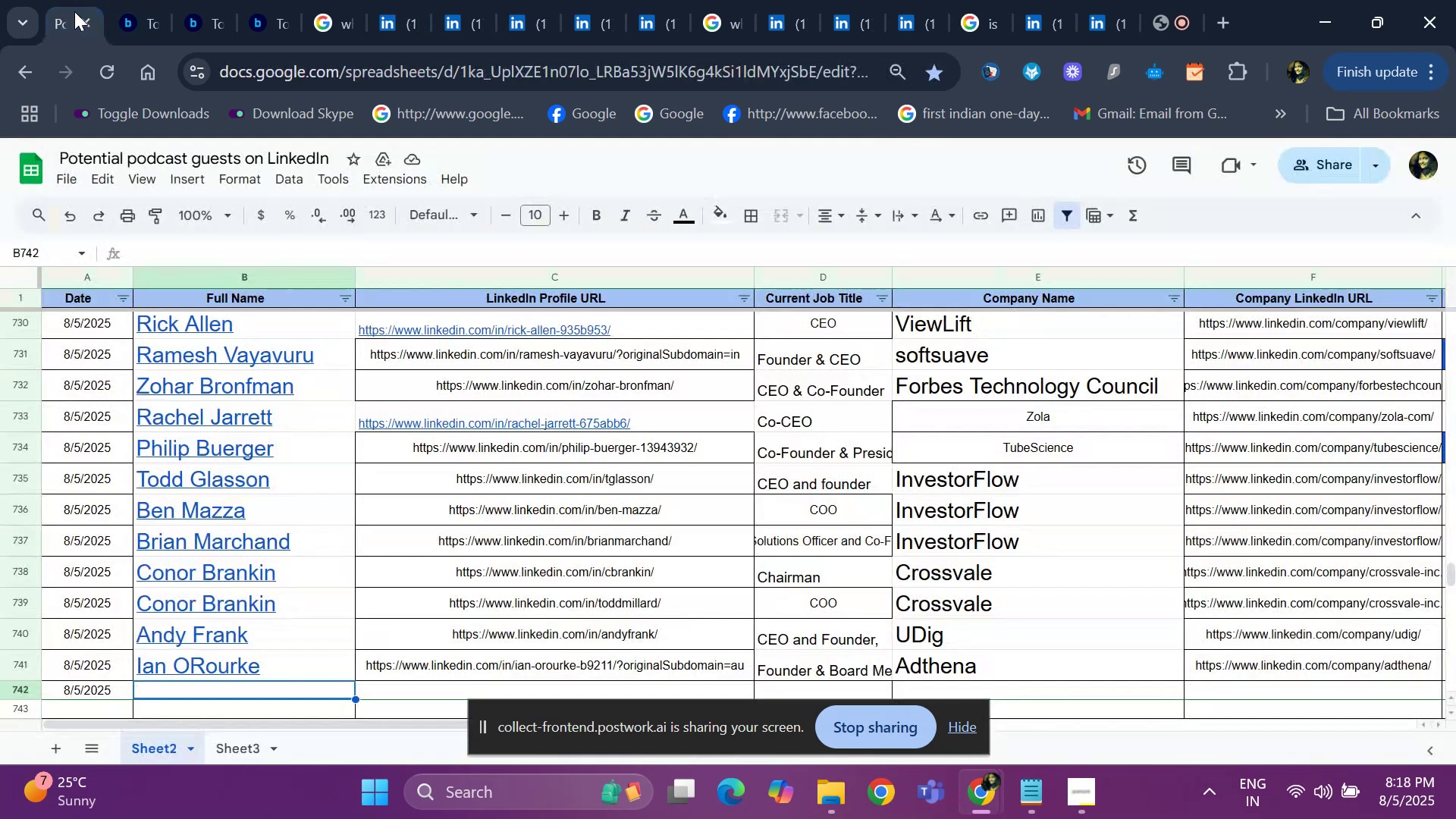 
key(Control+V)
 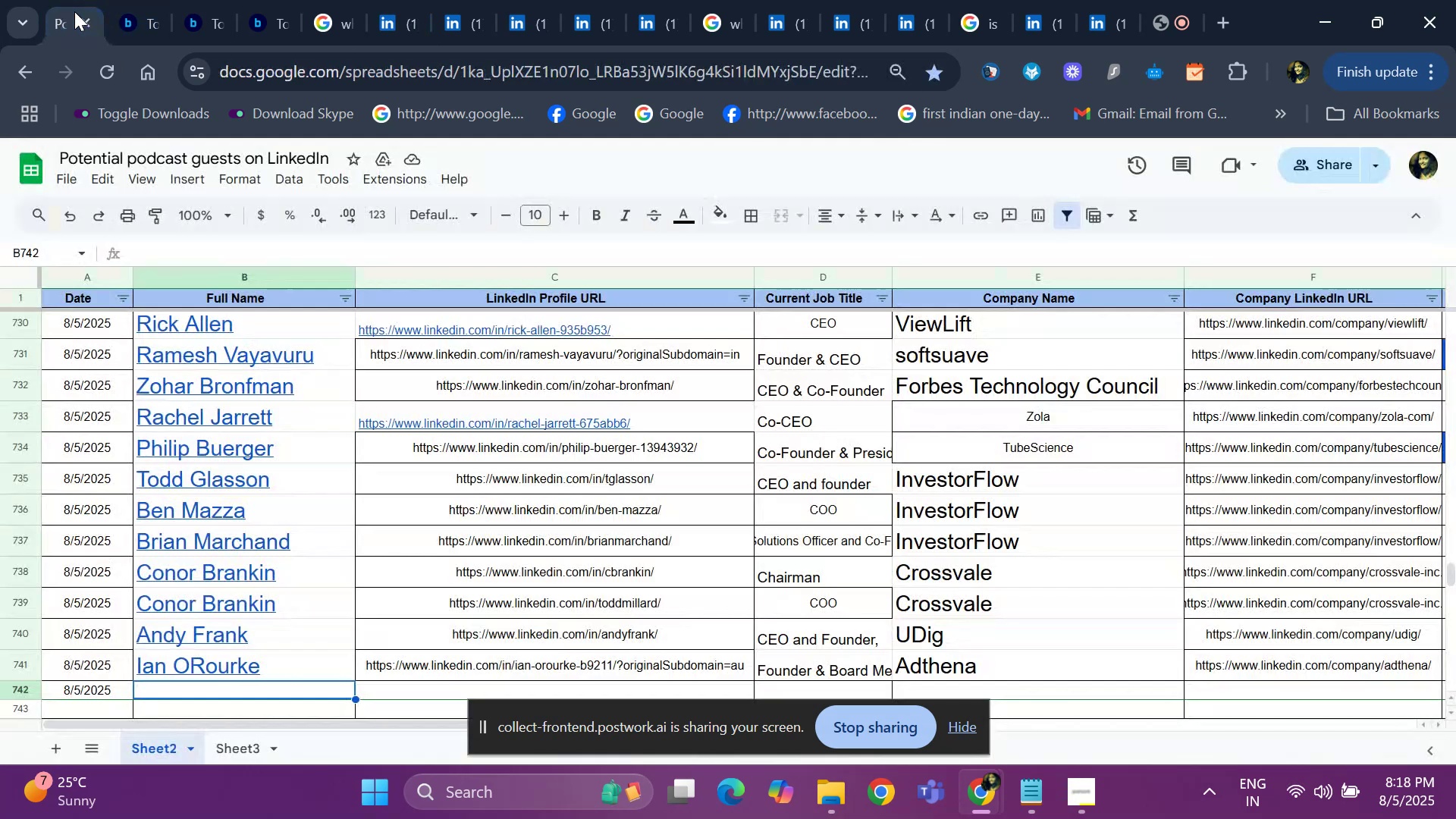 
key(ArrowRight)
 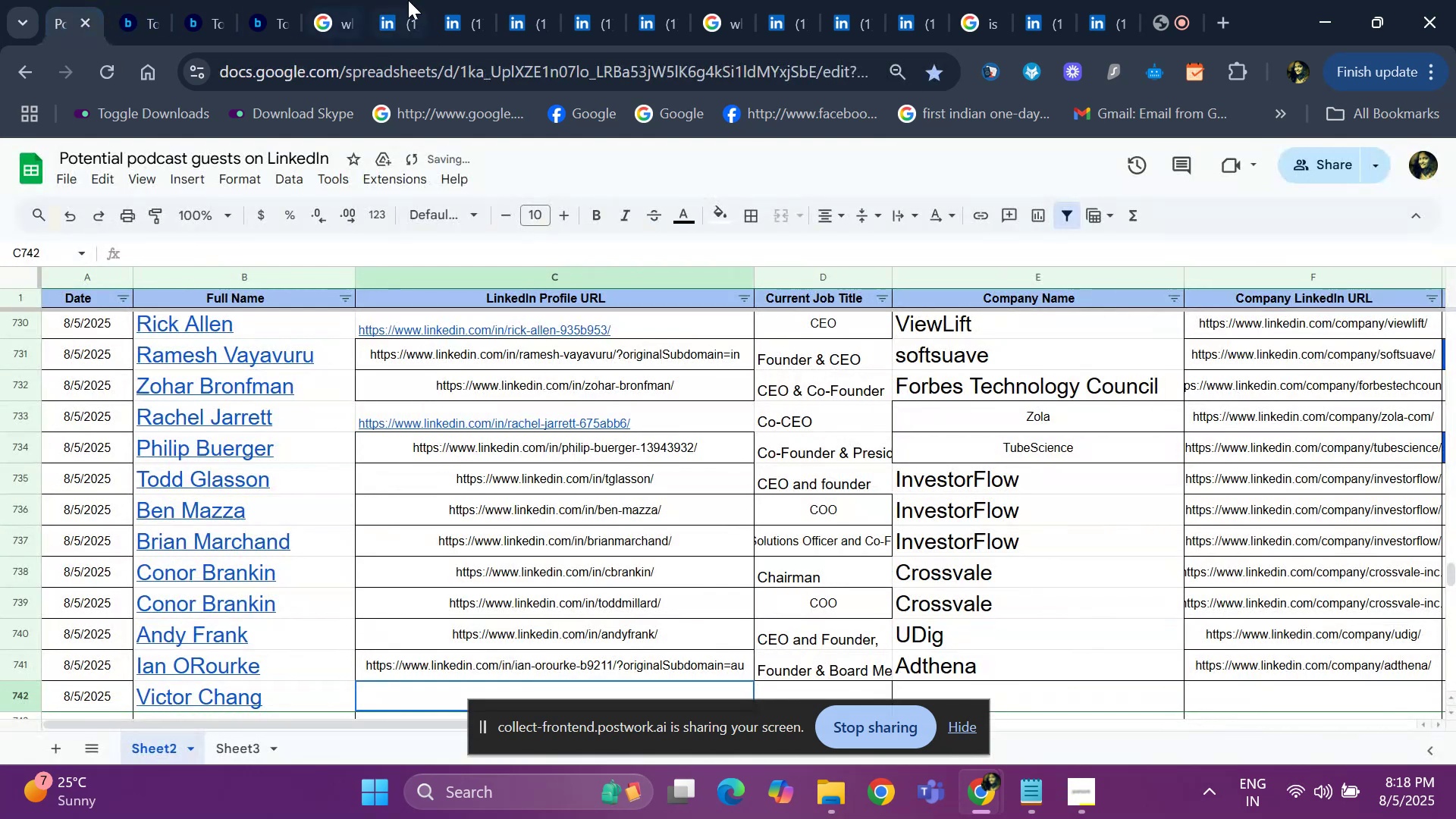 
left_click([400, 5])
 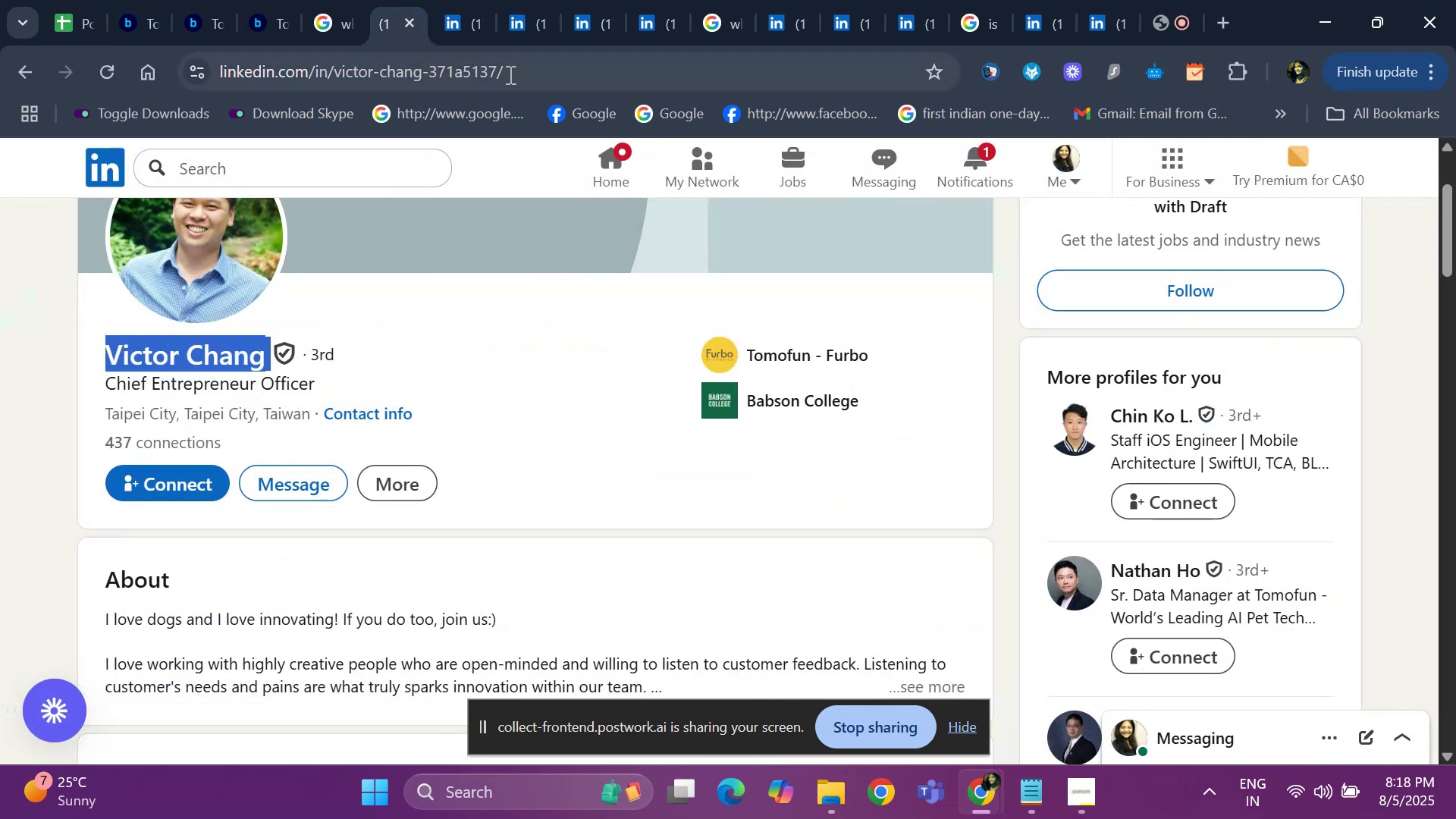 
left_click([509, 74])
 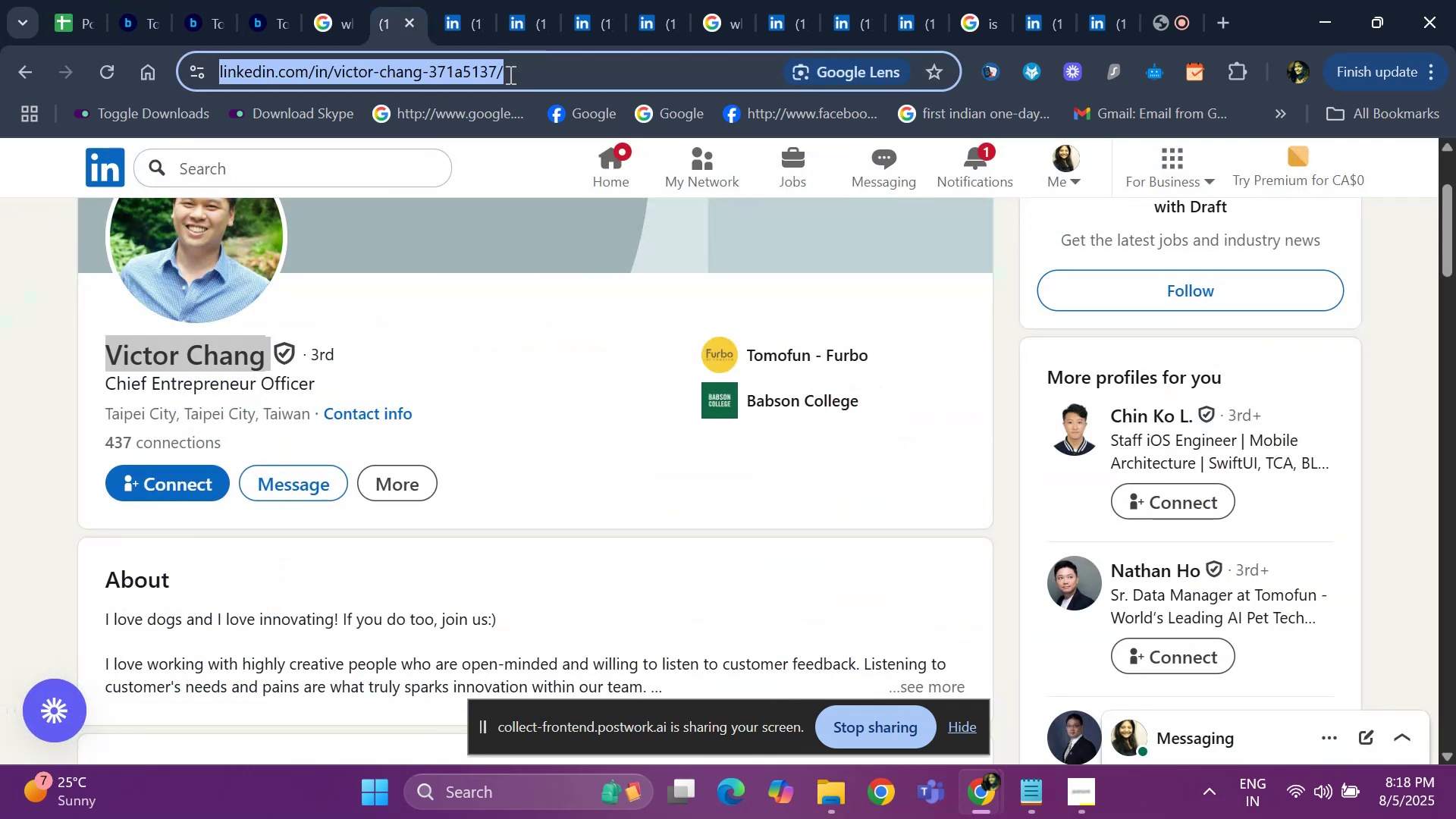 
key(Control+C)
 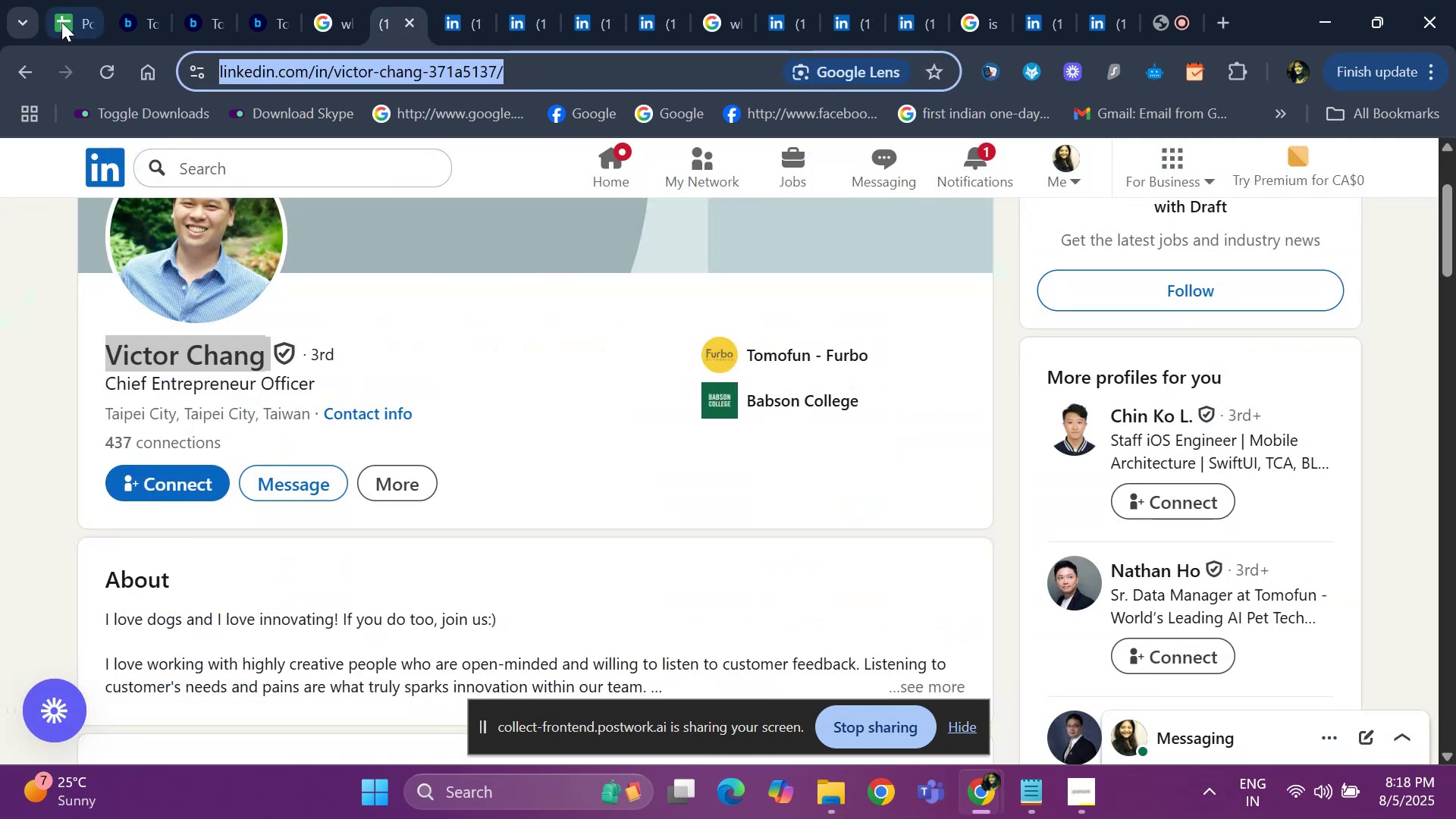 
left_click([67, 17])
 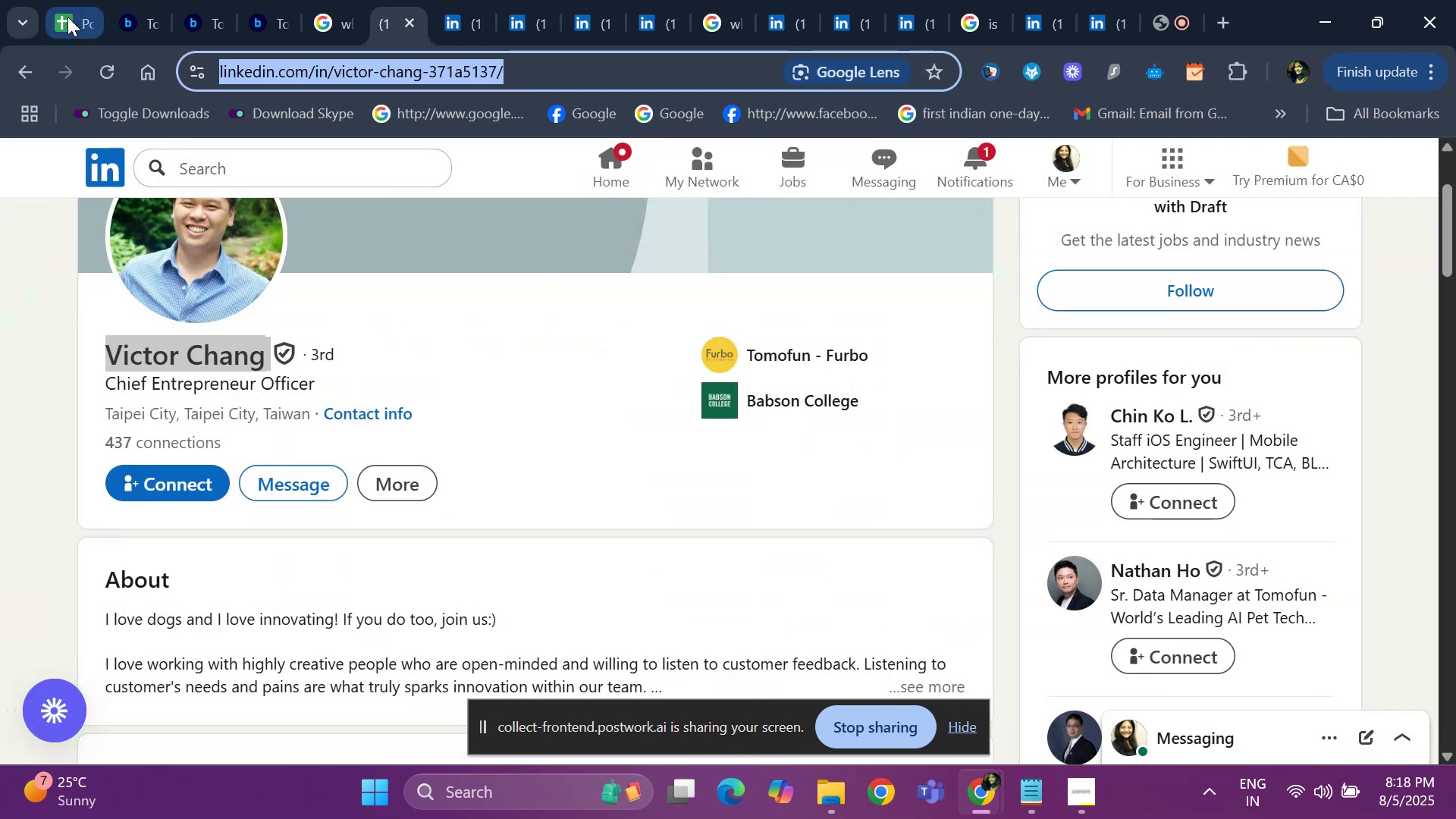 
key(Control+V)
 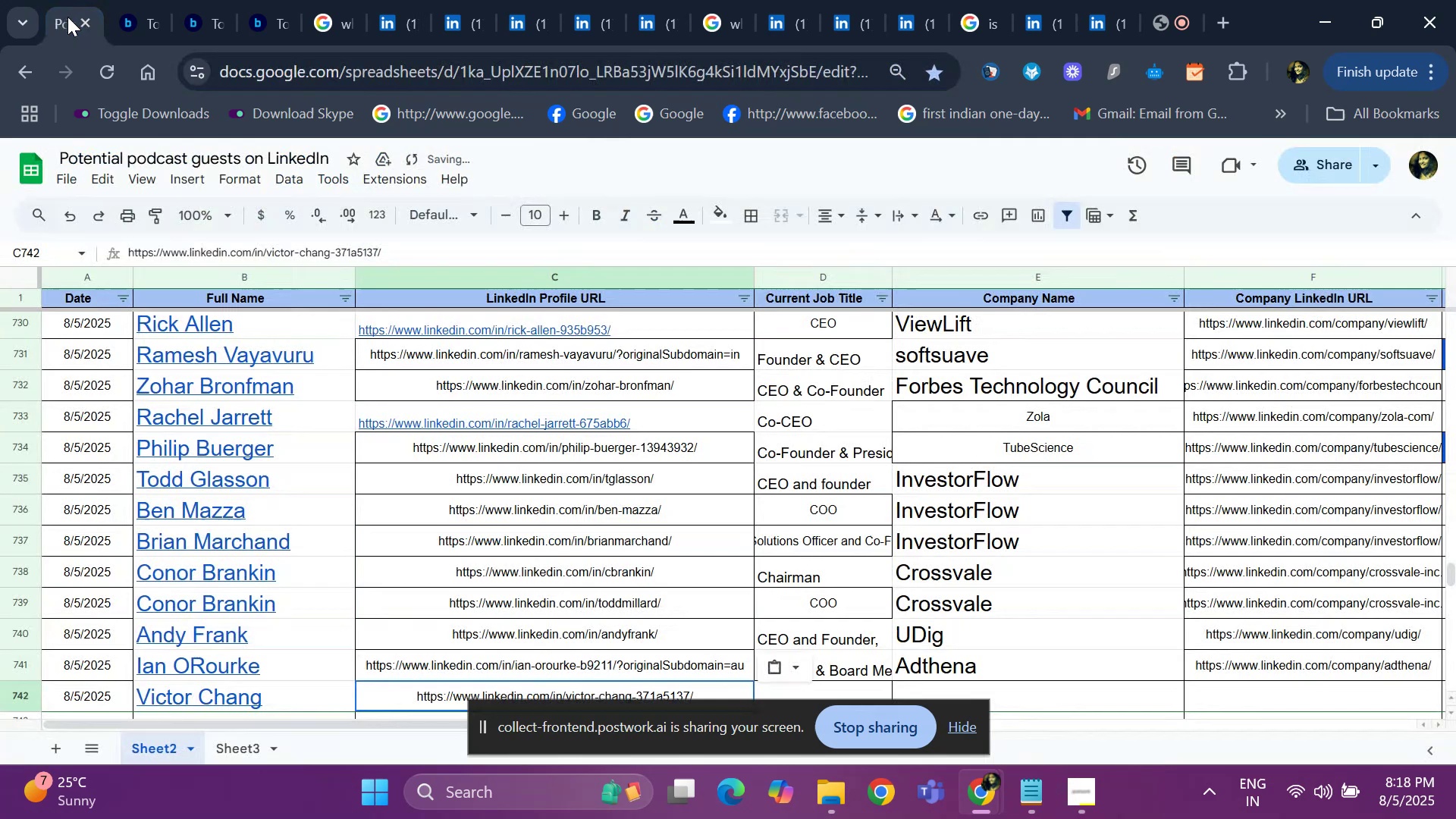 
key(ArrowRight)
 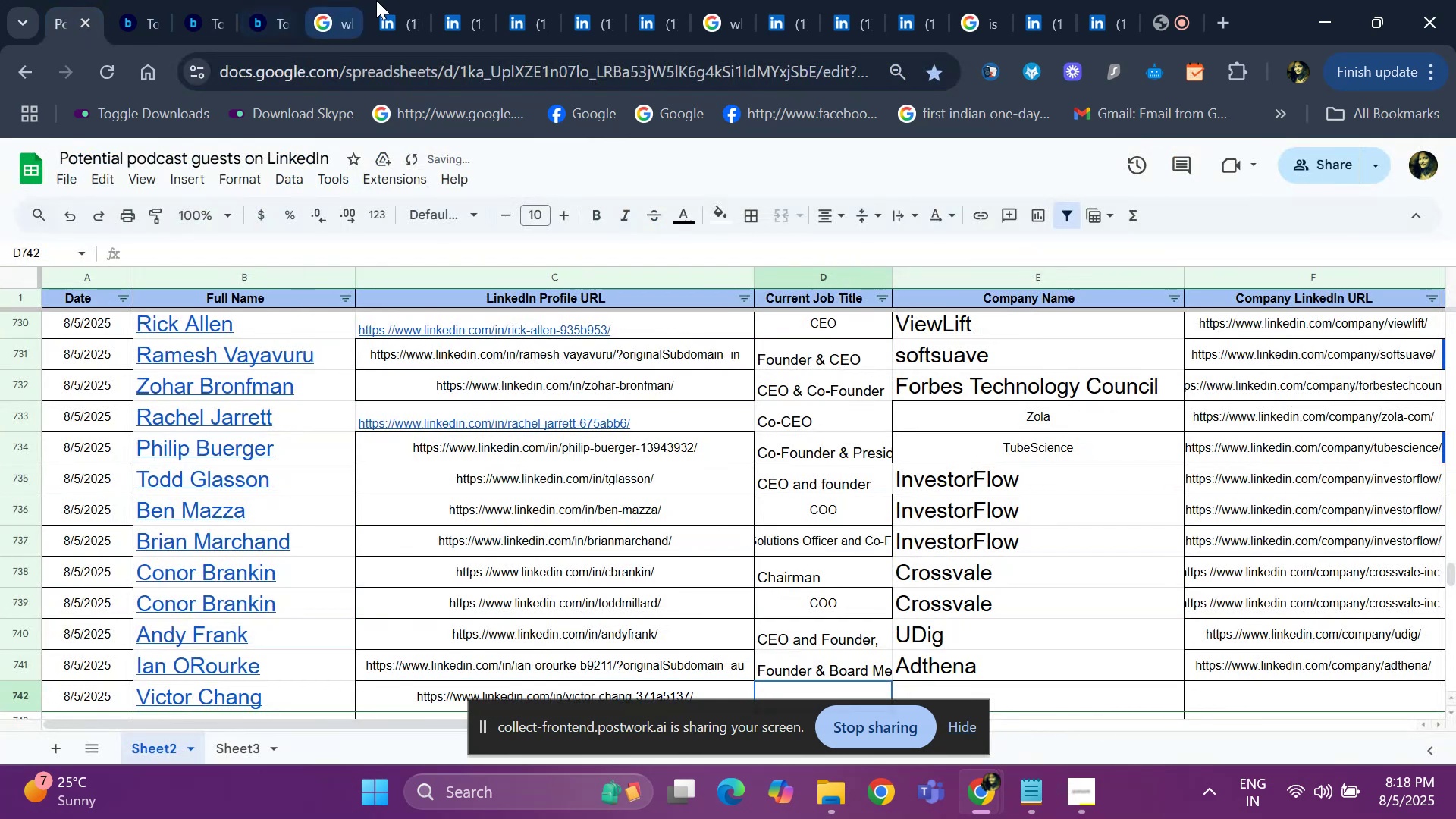 
left_click([396, 0])
 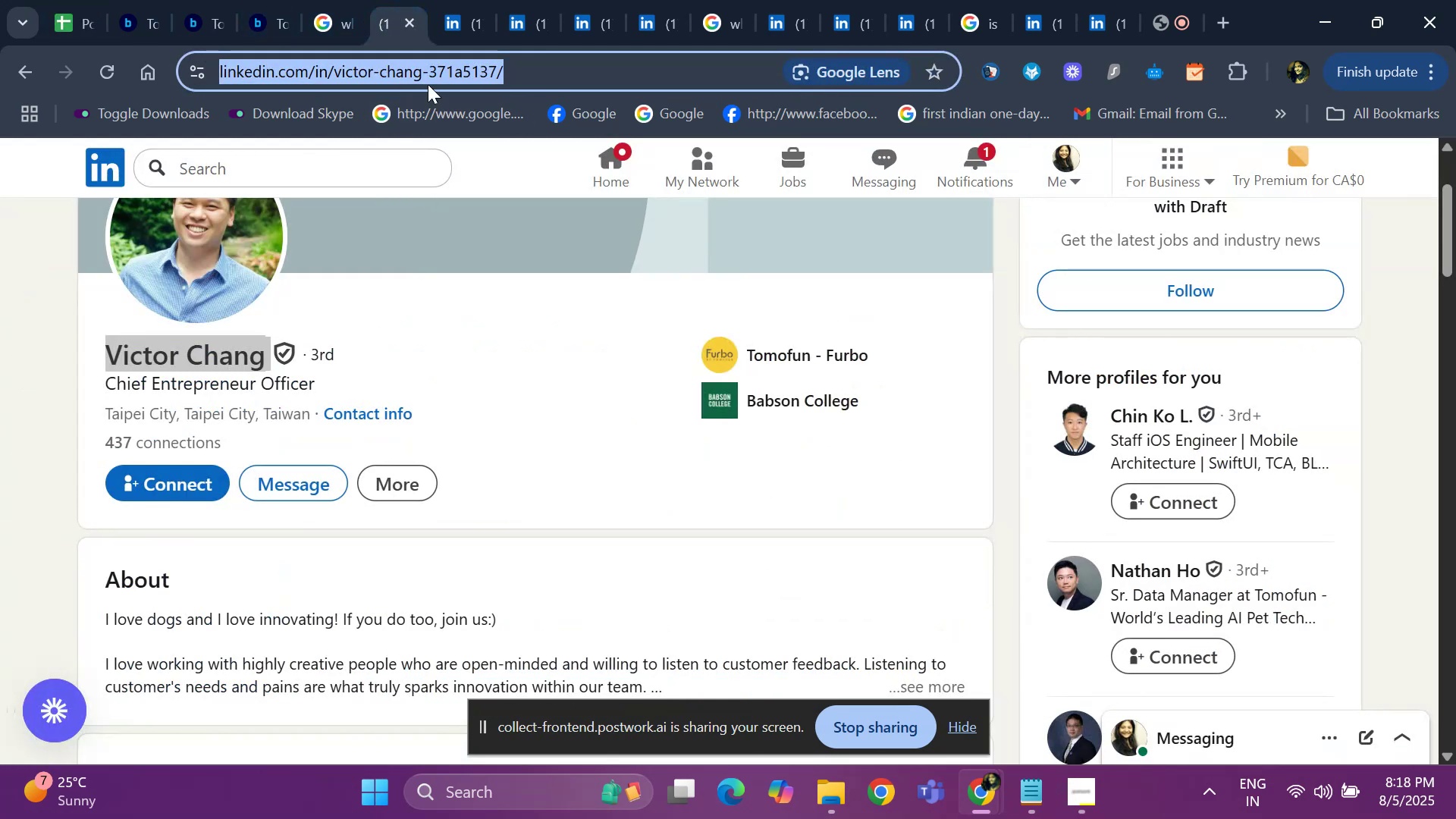 
left_click([460, 0])
 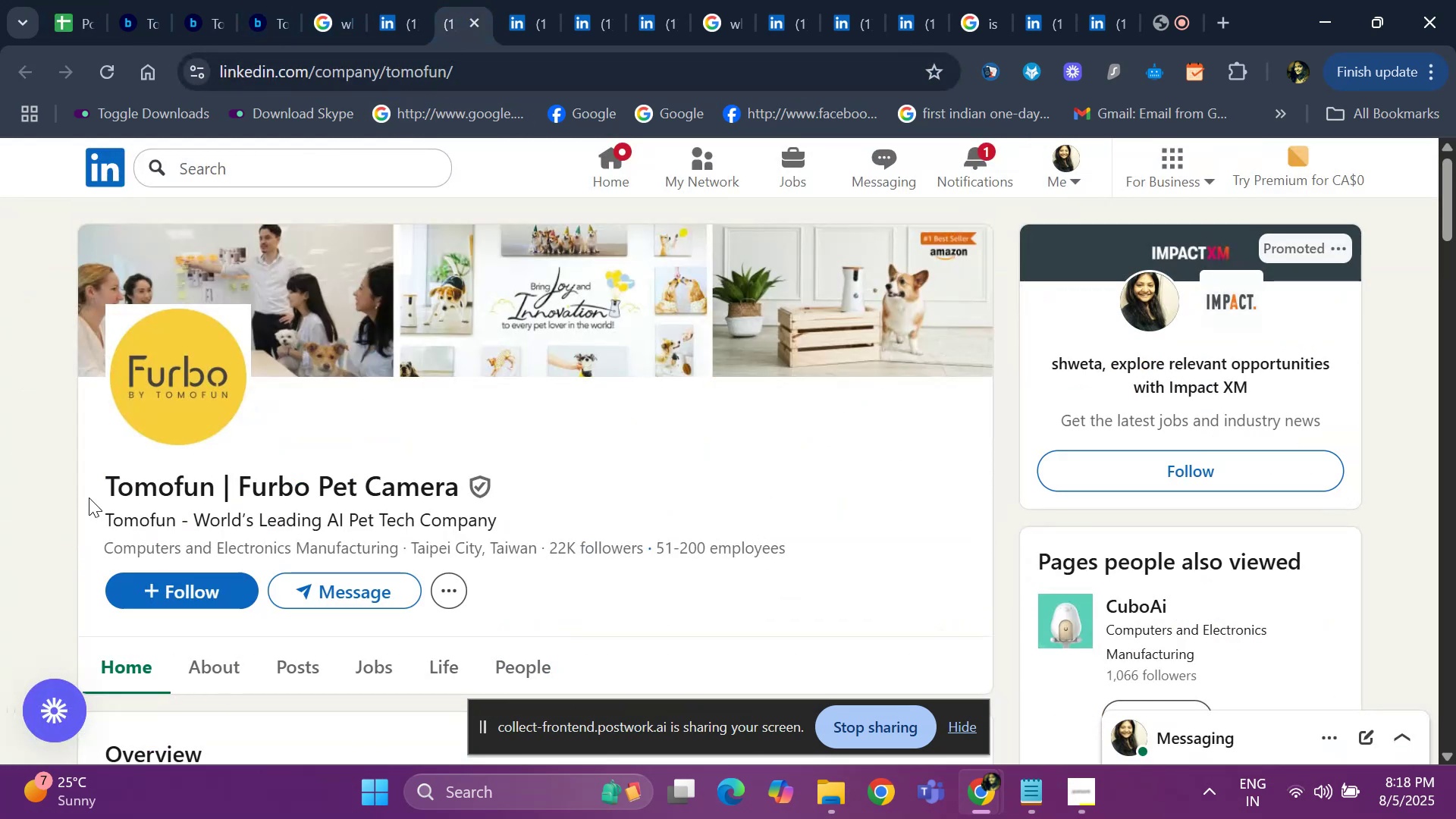 
left_click_drag(start_coordinate=[86, 495], to_coordinate=[459, 485])
 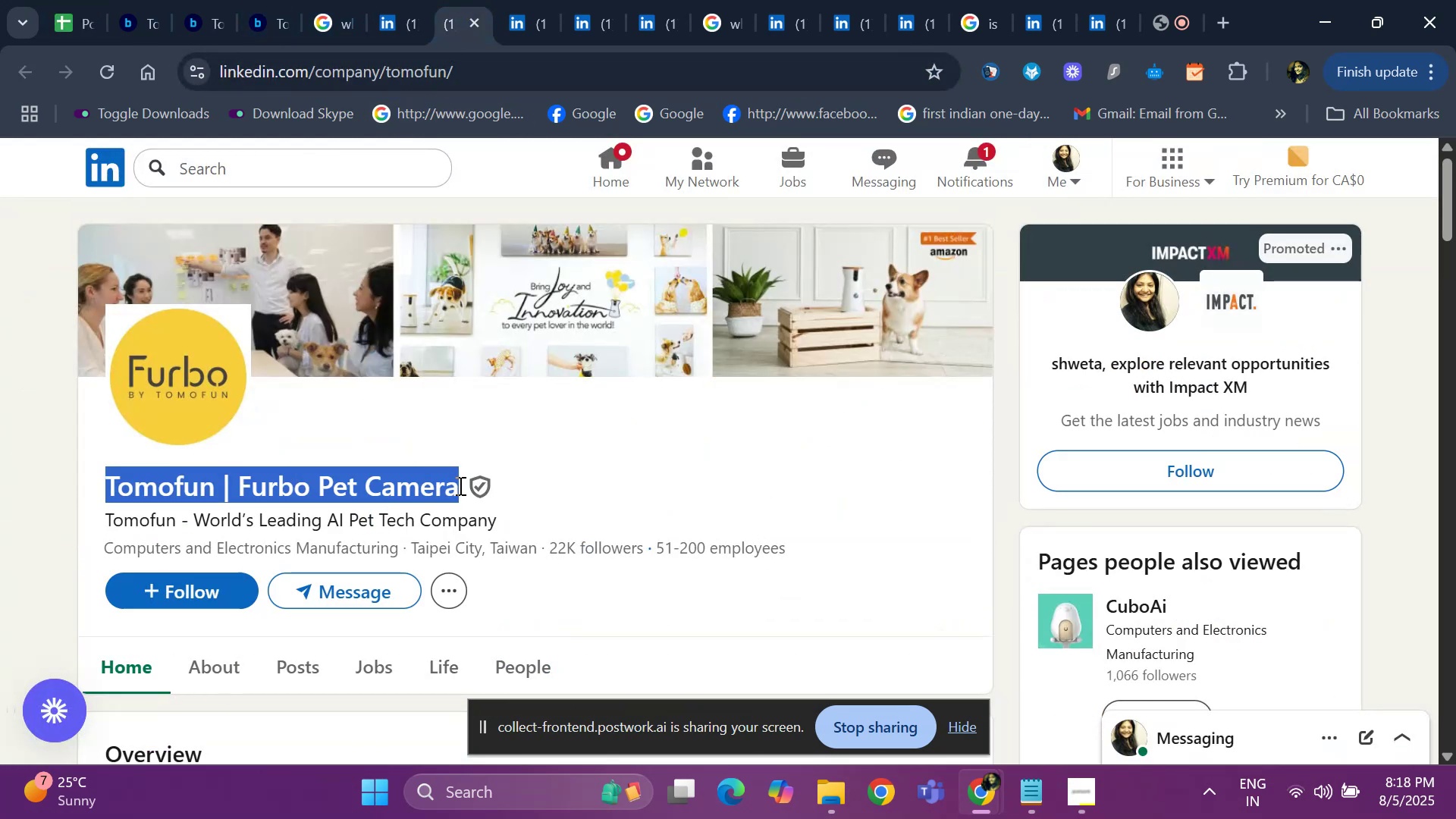 
key(Control+ControlLeft)
 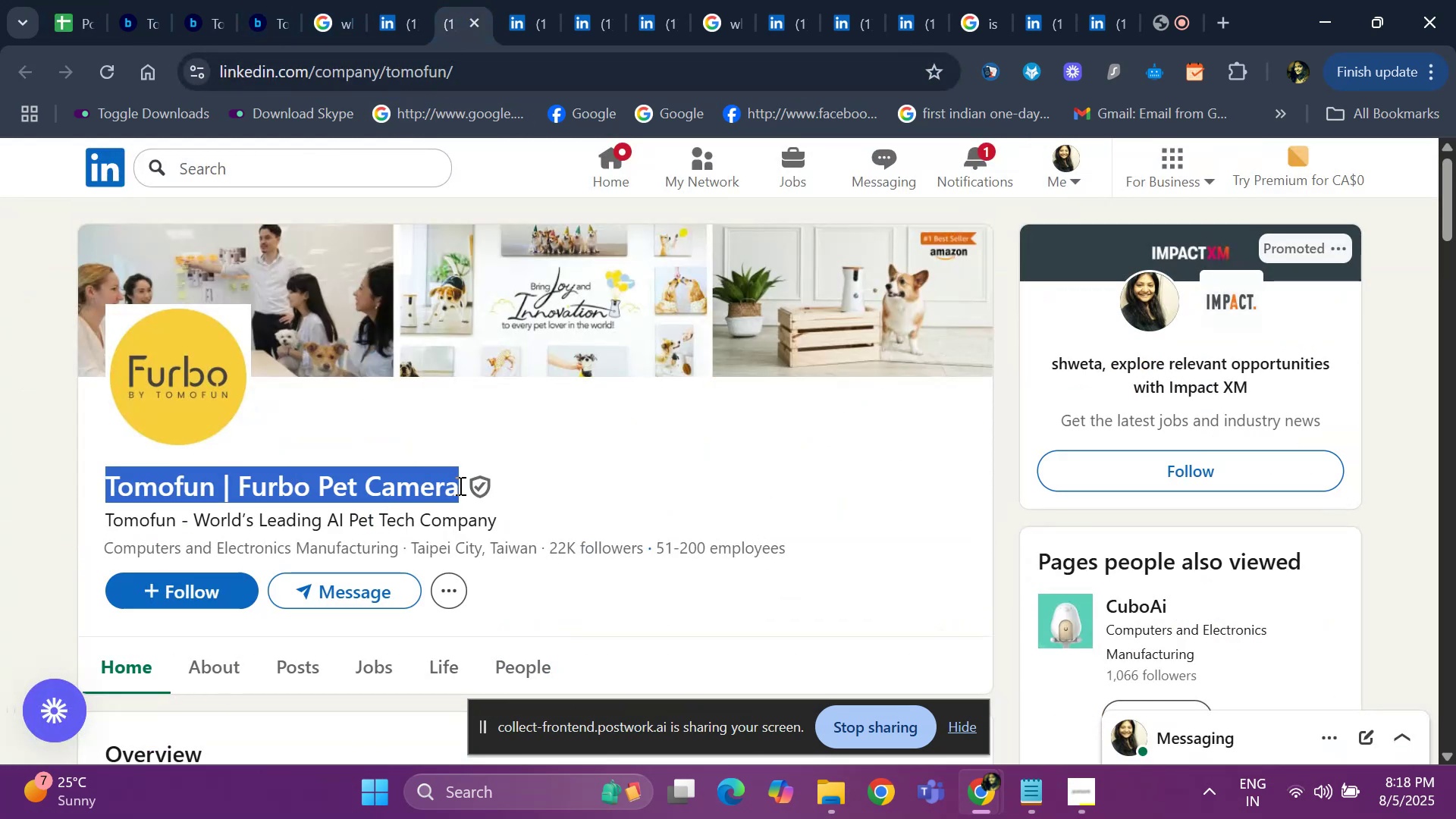 
key(Control+C)
 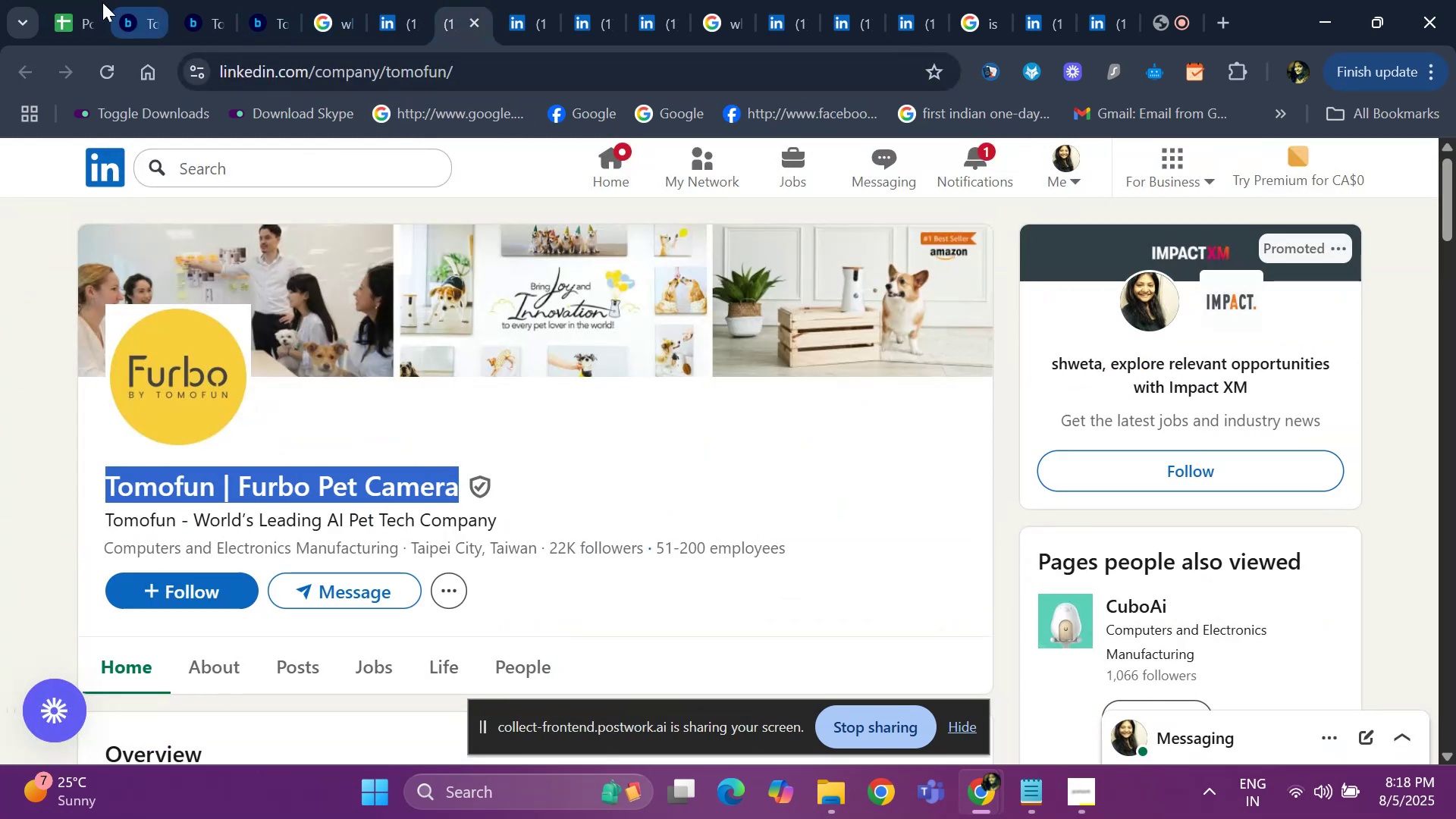 
left_click([86, 5])
 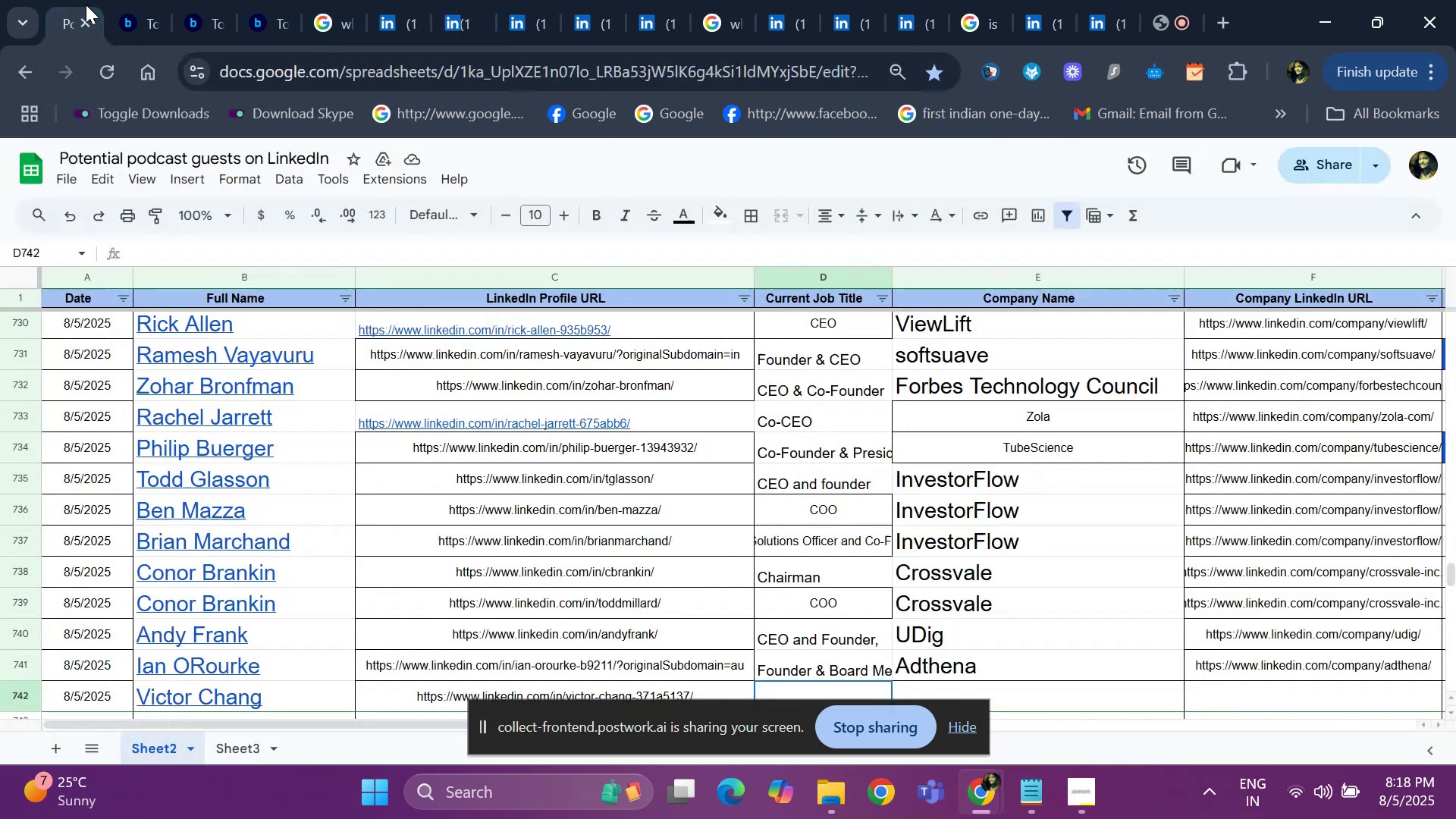 
key(Control+V)
 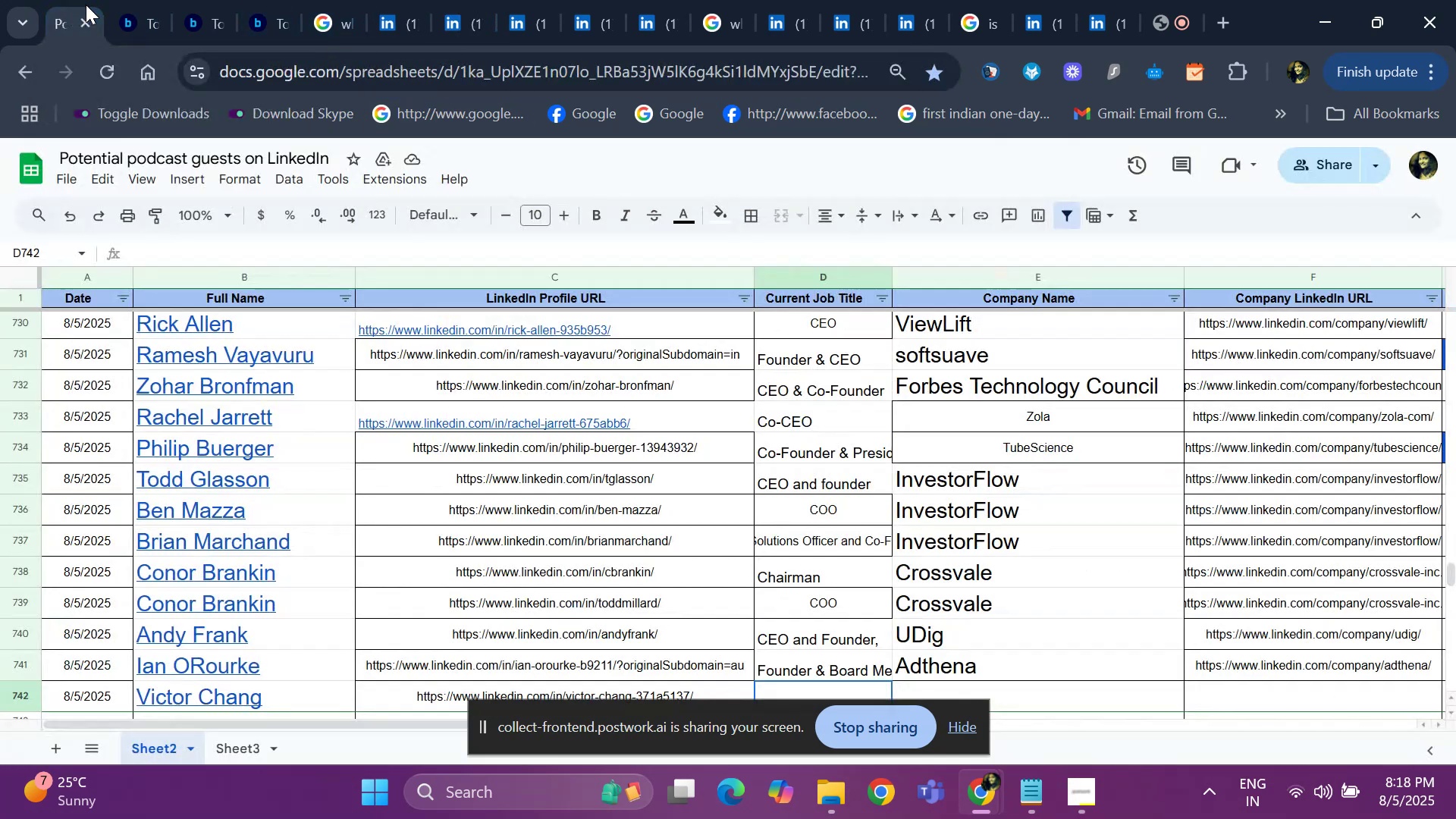 
key(ArrowRight)
 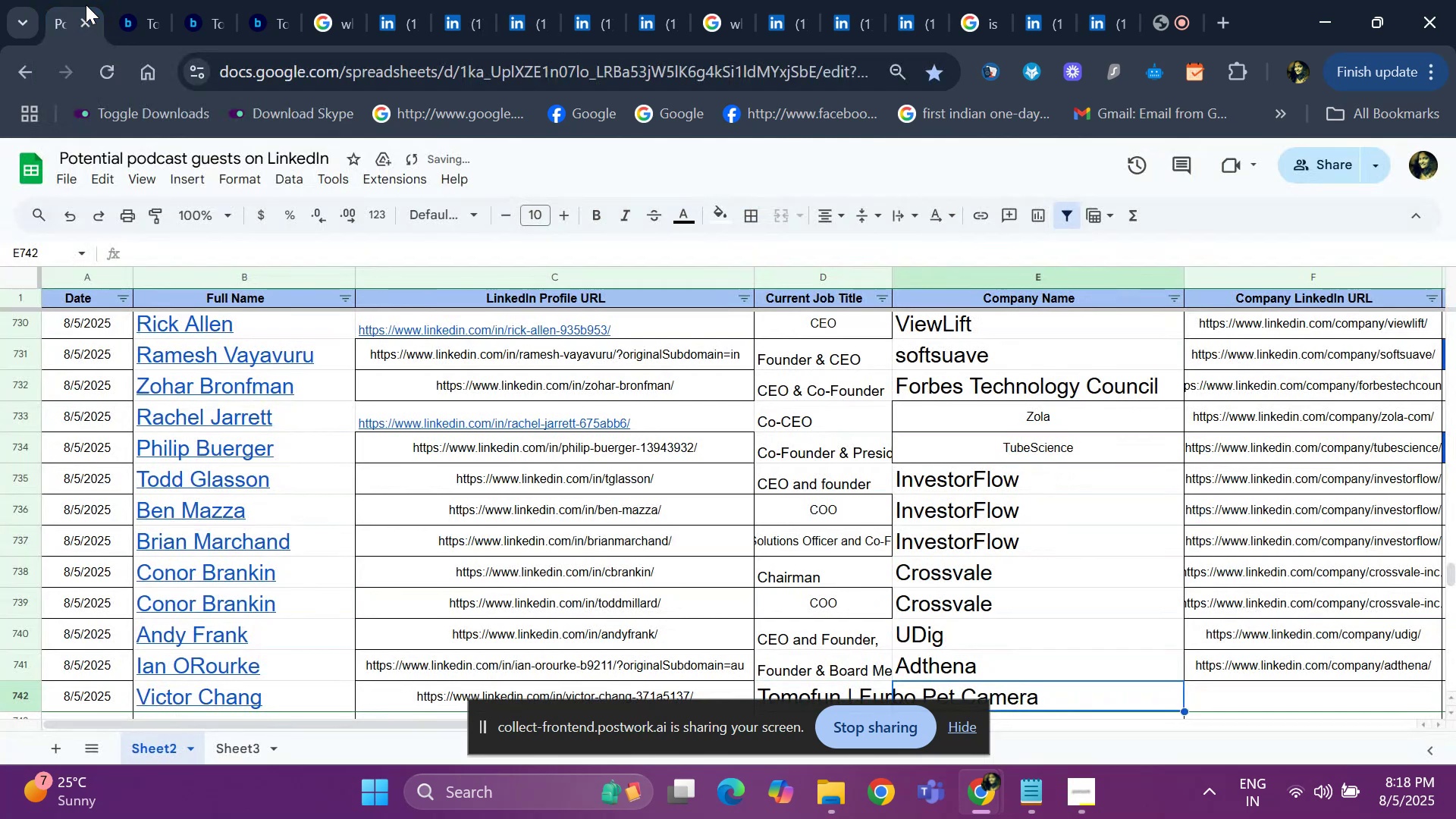 
key(Space)
 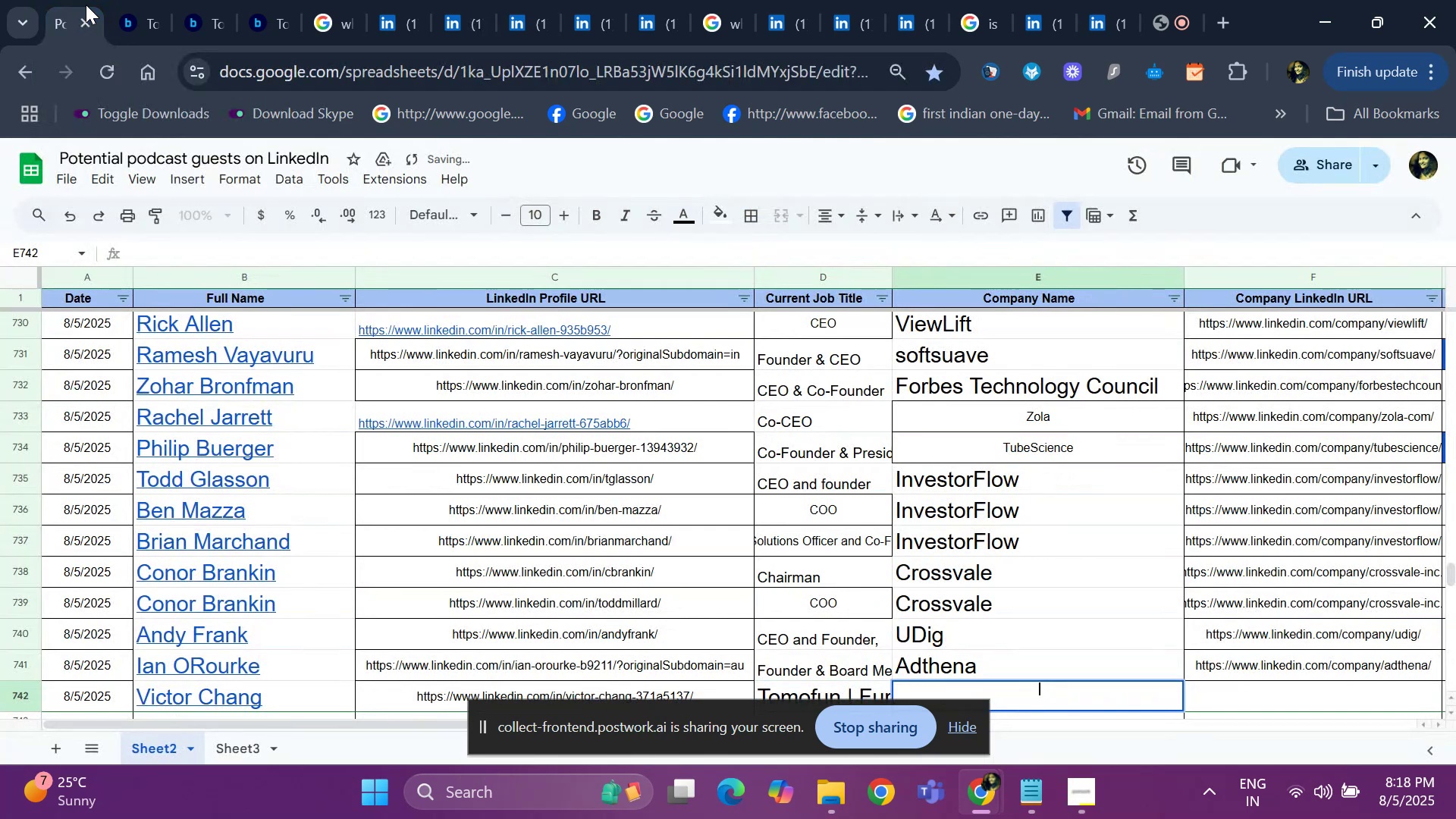 
key(ArrowLeft)
 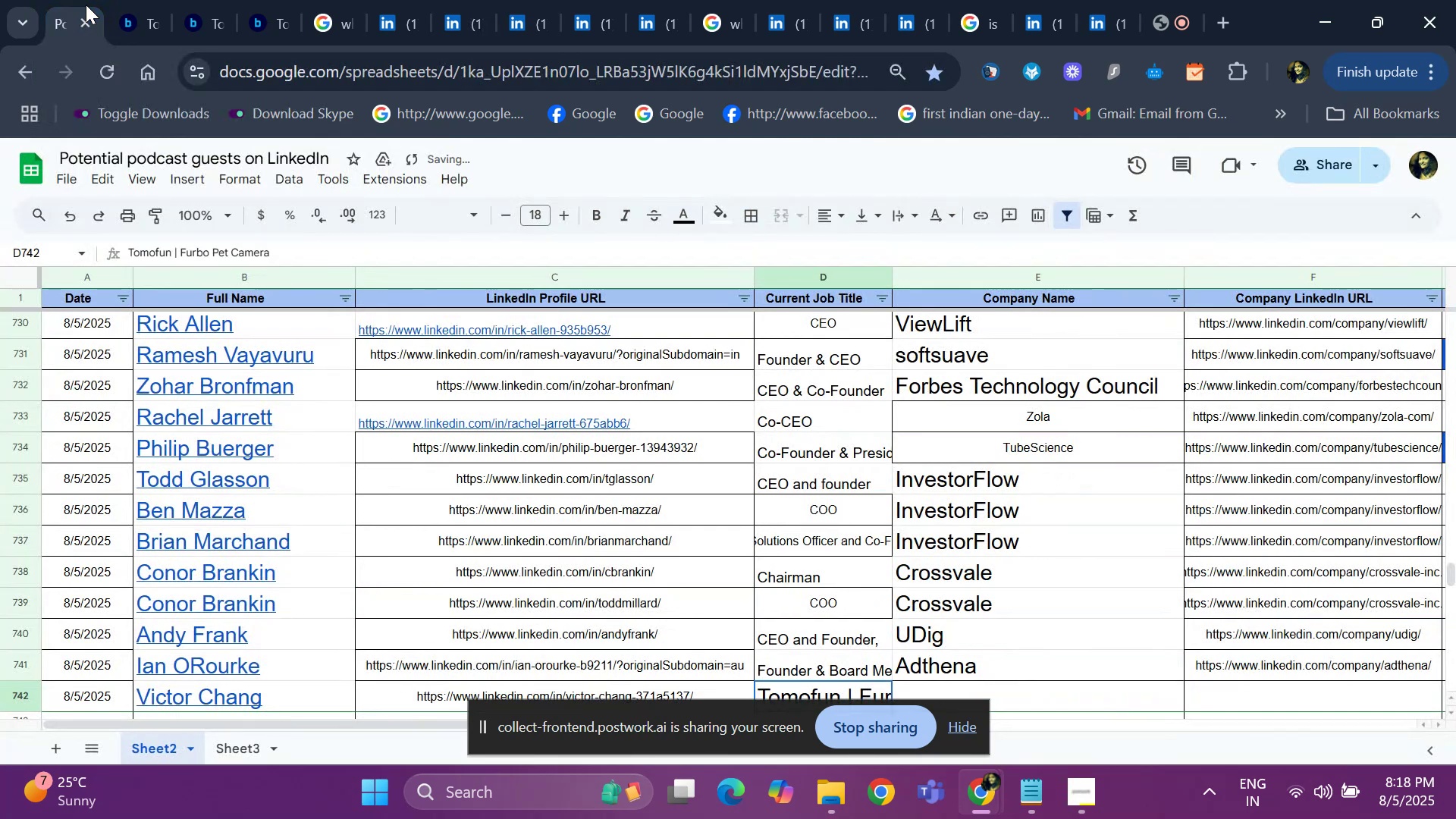 
key(Space)
 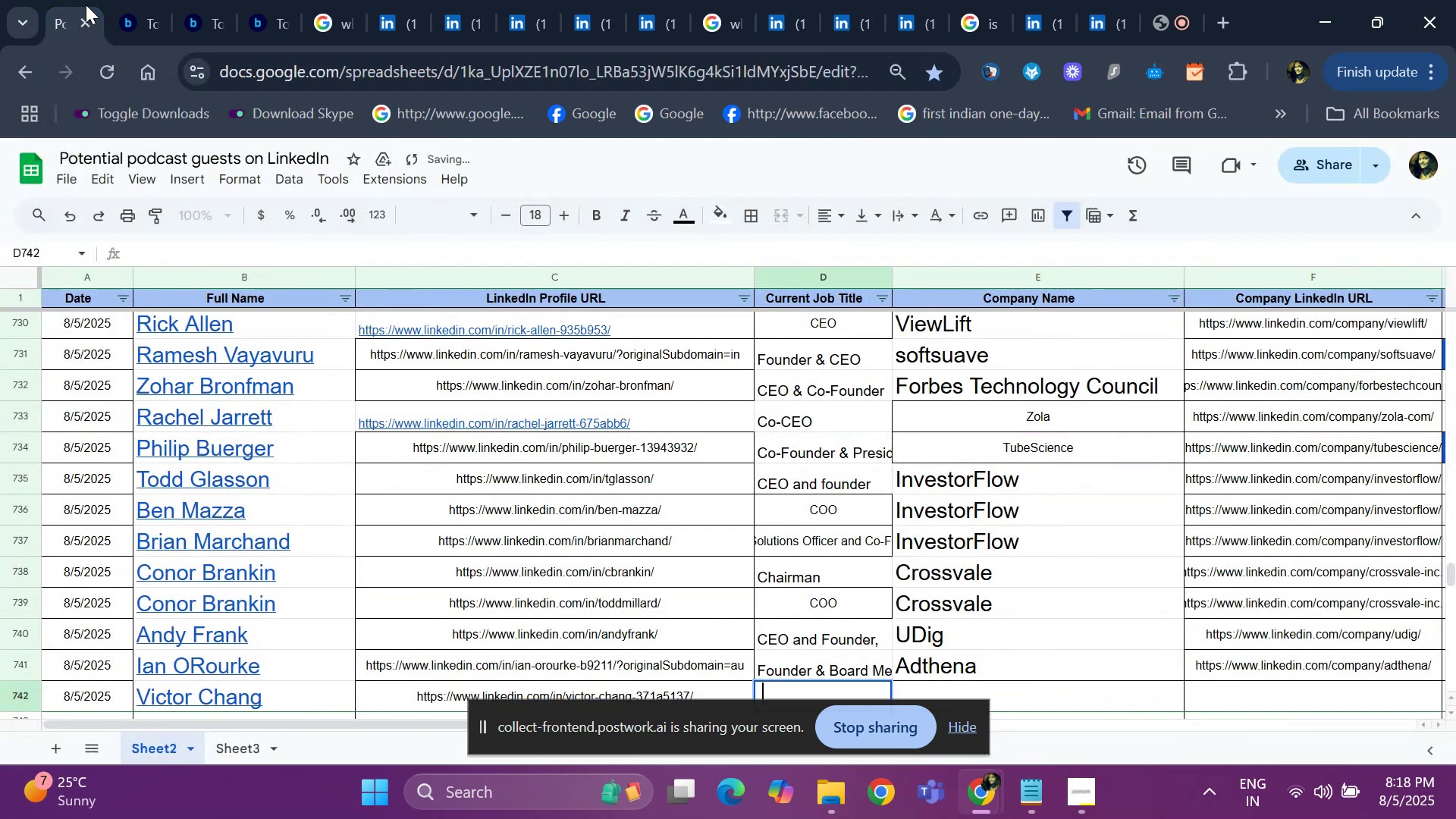 
key(ArrowRight)
 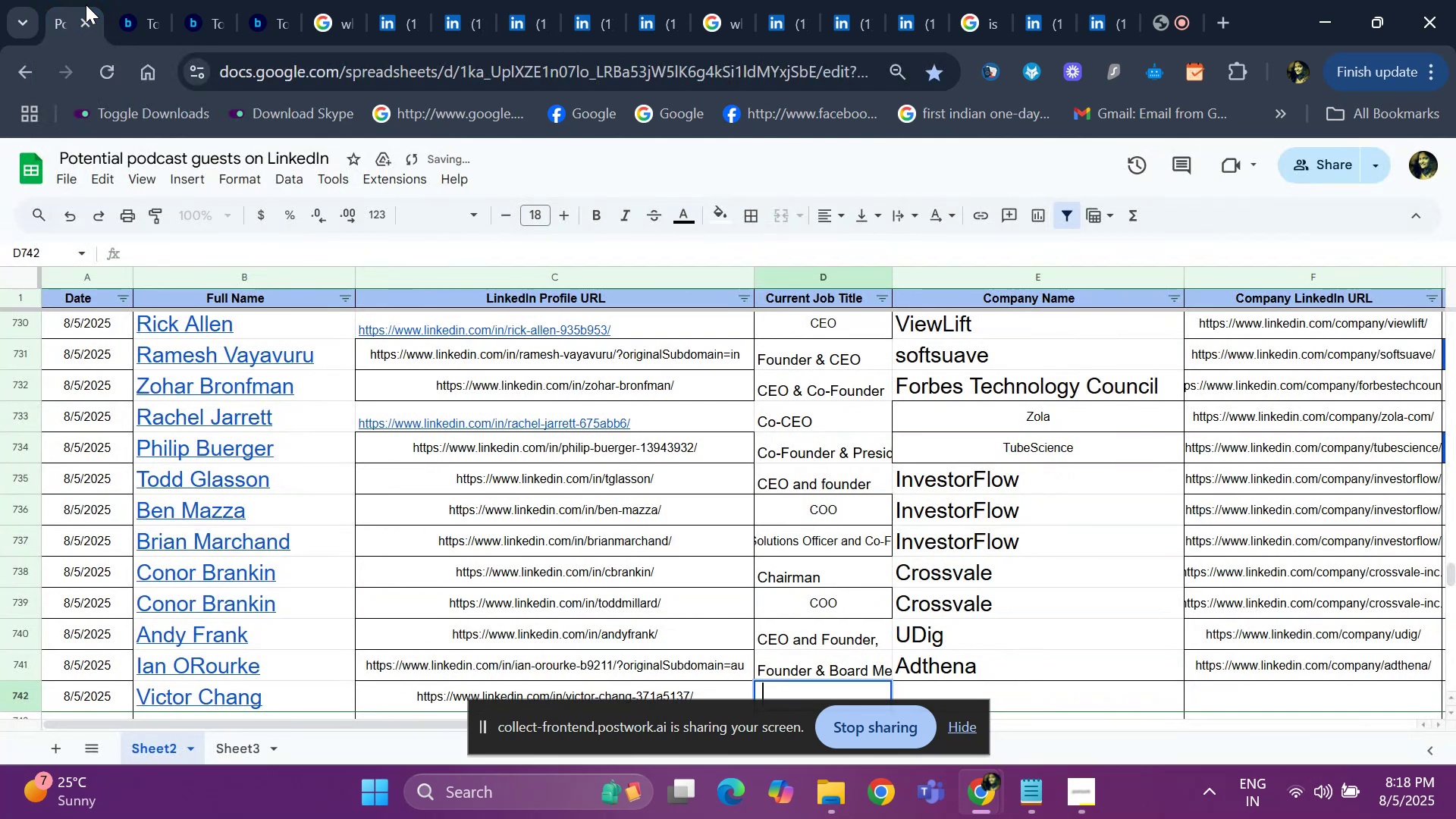 
key(Control+ControlLeft)
 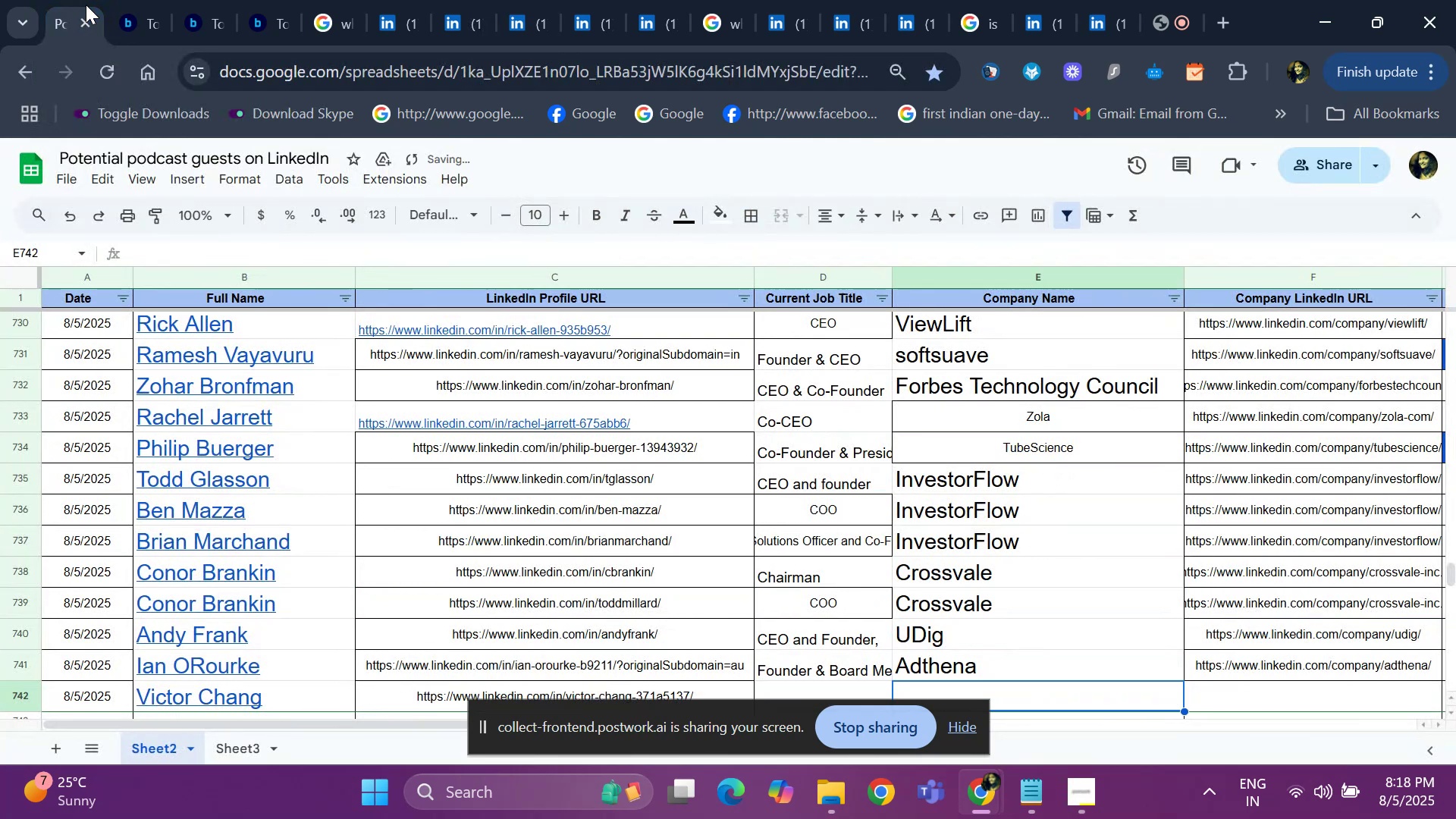 
key(Control+V)
 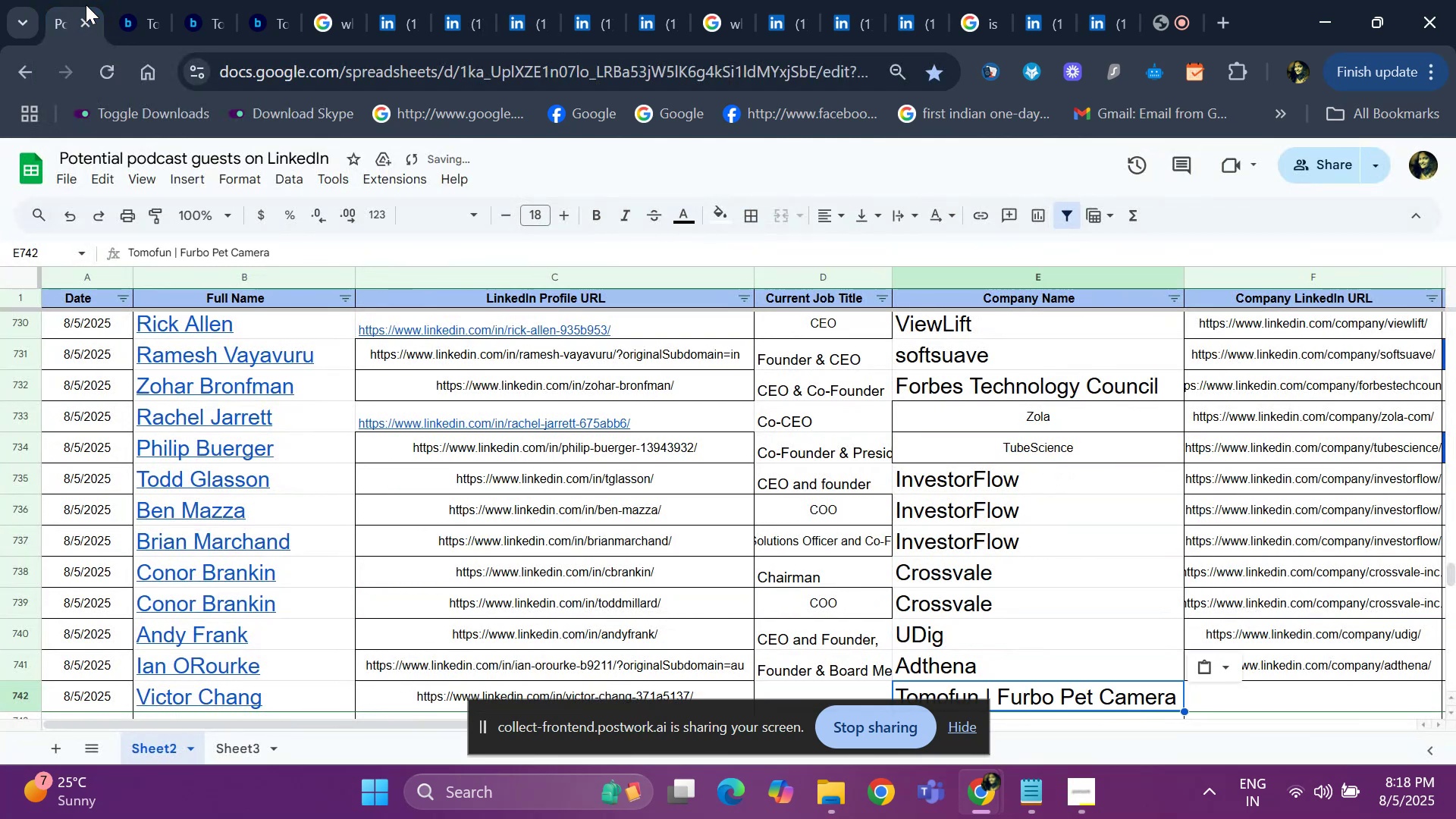 
key(ArrowLeft)
 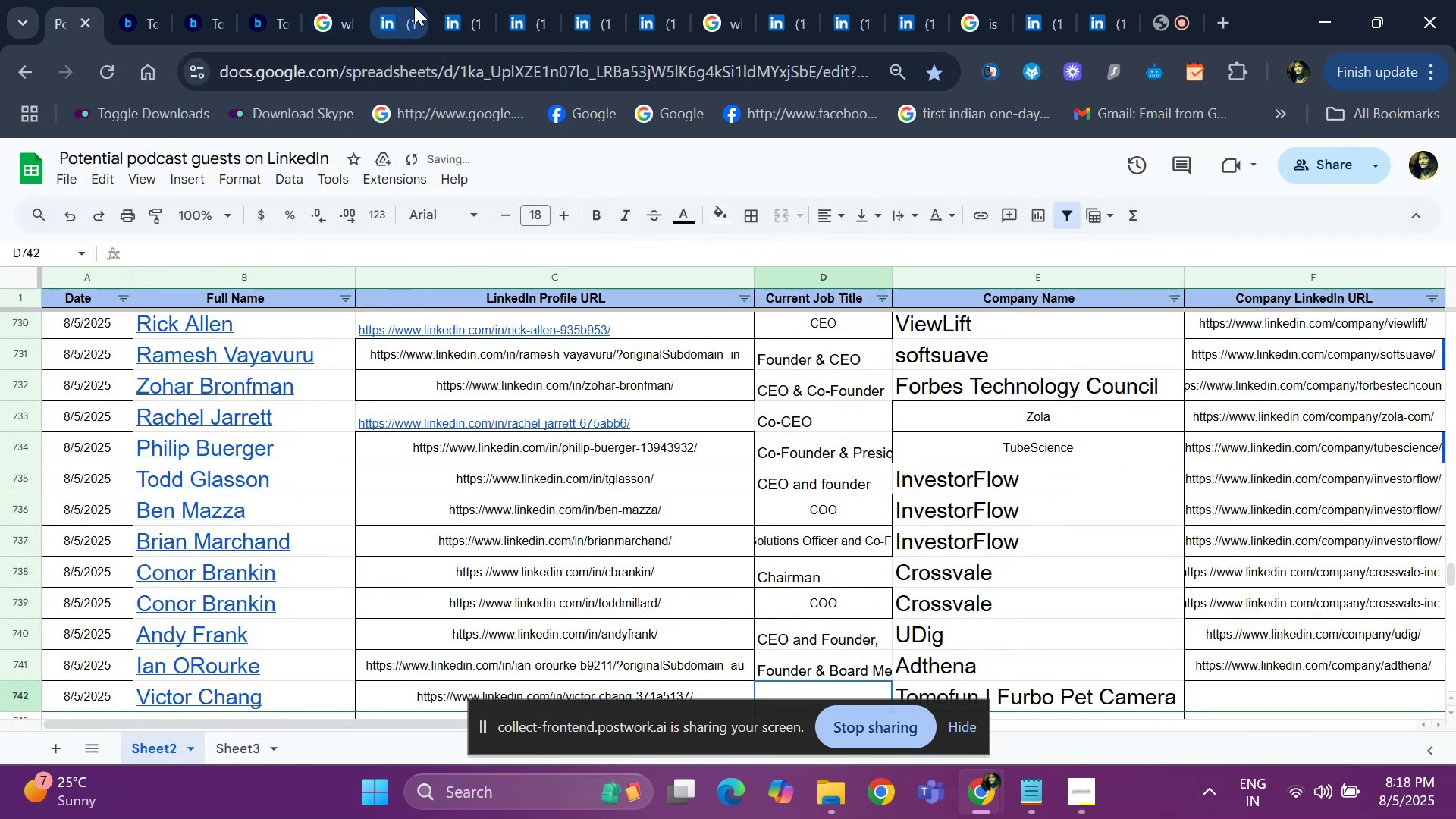 
left_click([410, 8])
 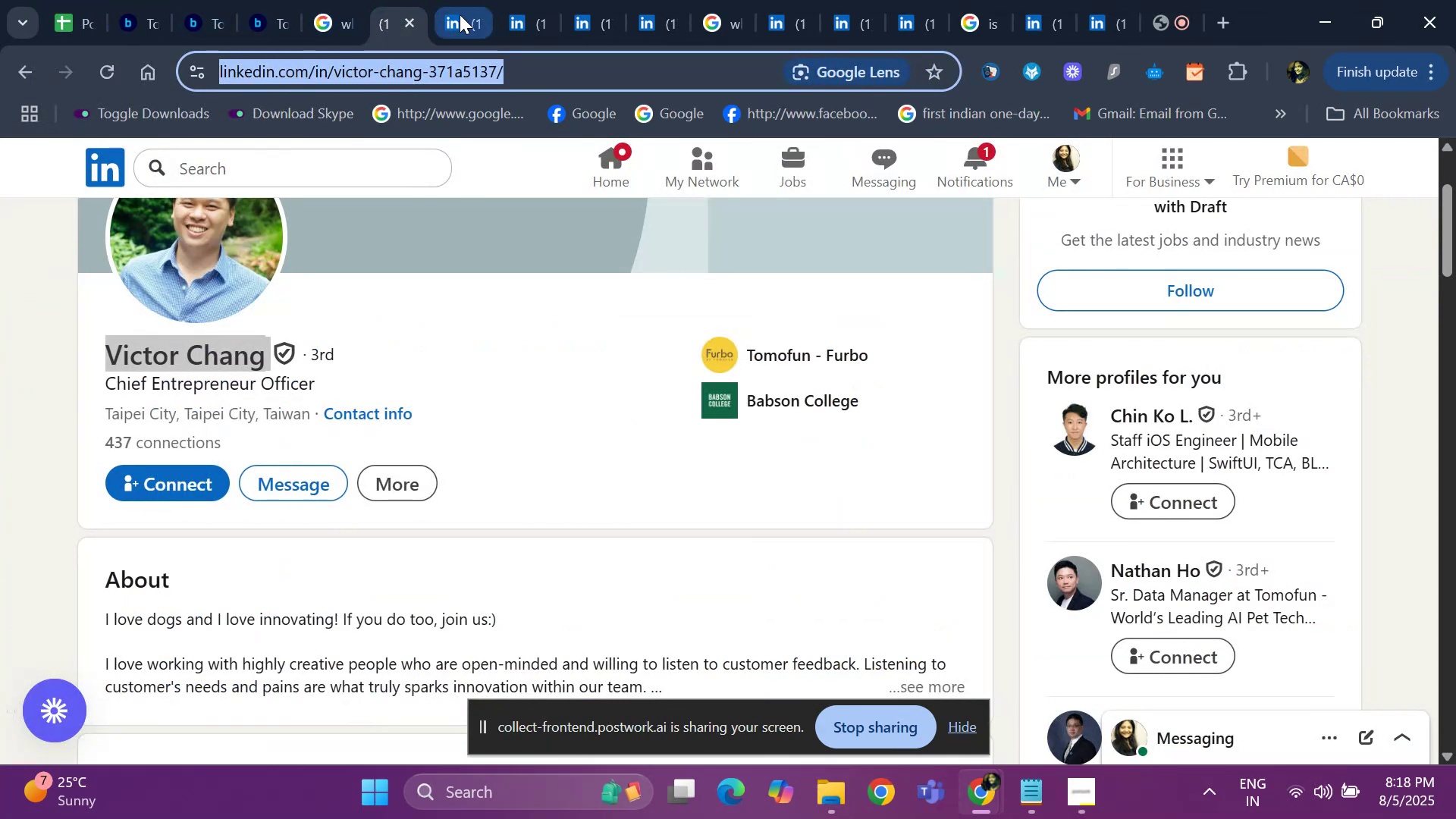 
left_click([460, 14])
 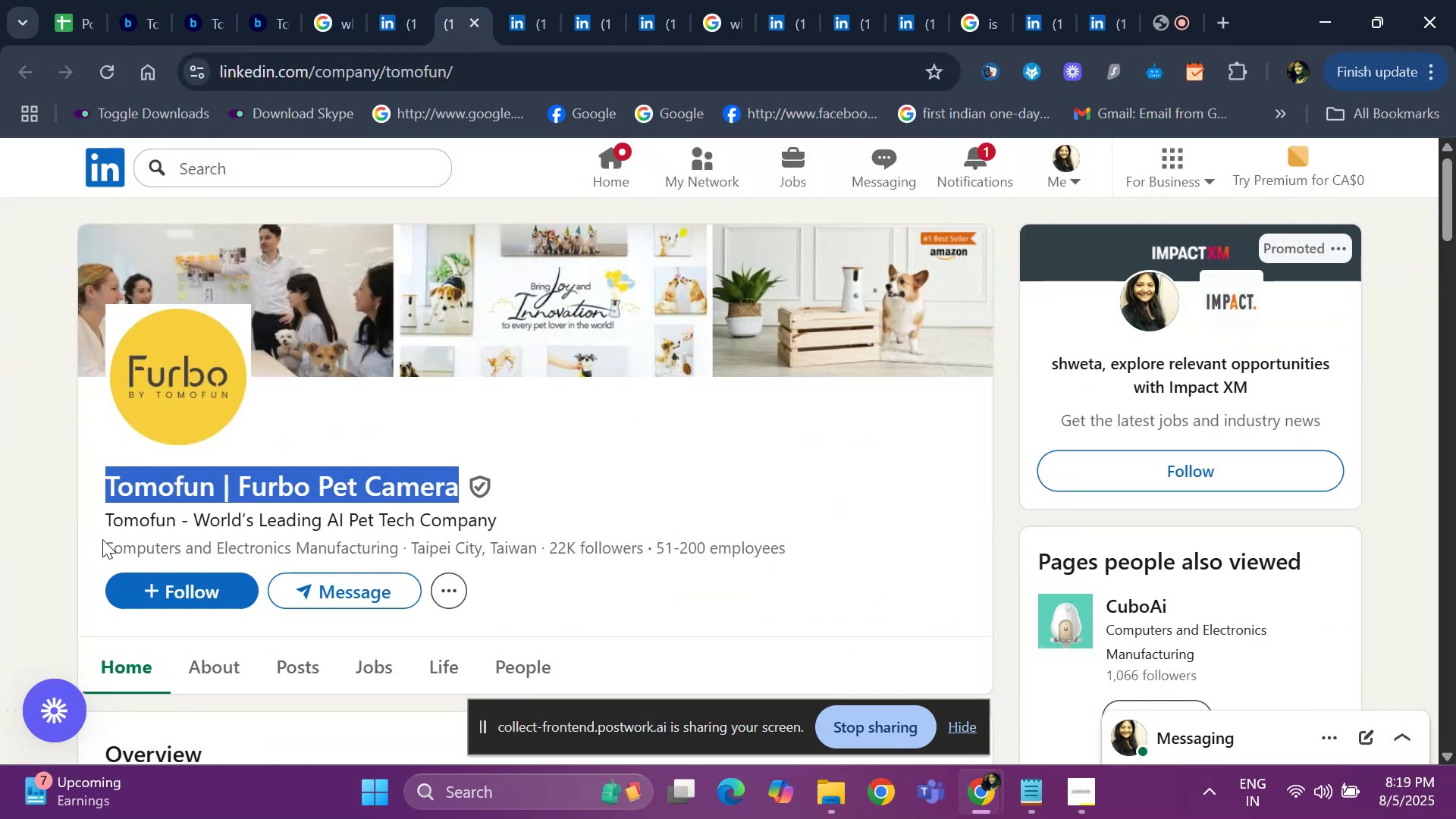 
left_click_drag(start_coordinate=[102, 539], to_coordinate=[406, 545])
 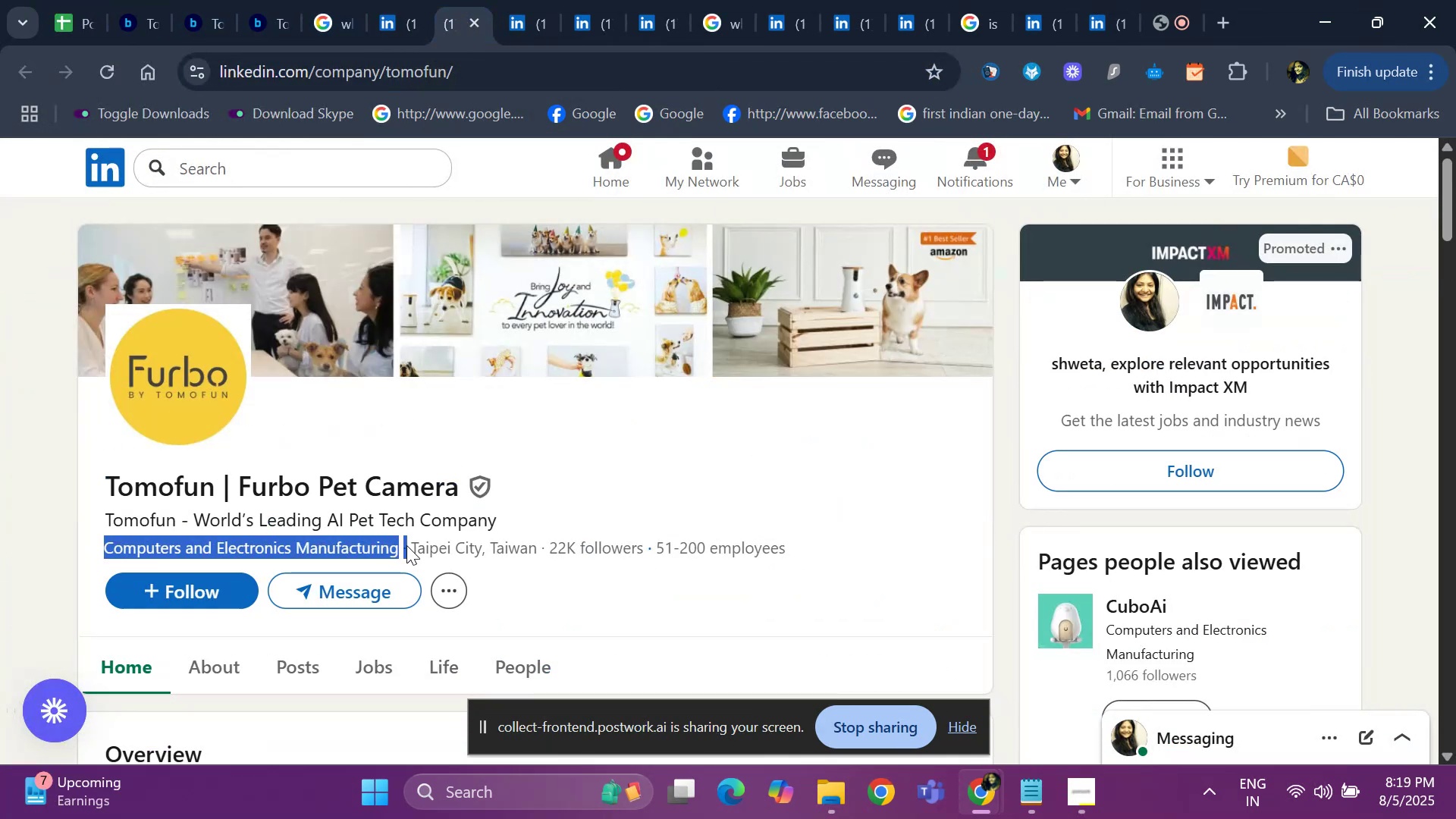 
key(Control+ControlLeft)
 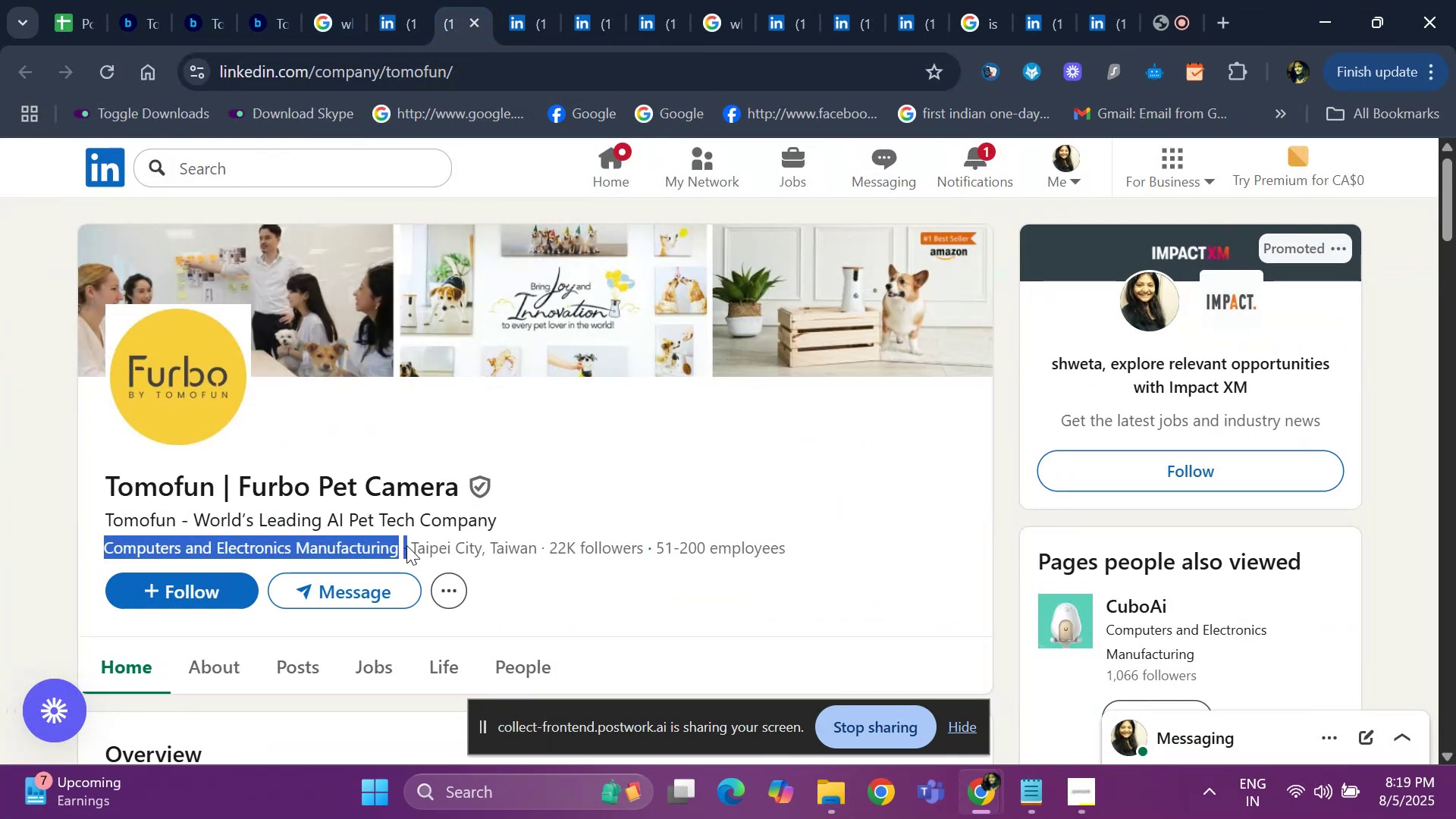 
key(Control+C)
 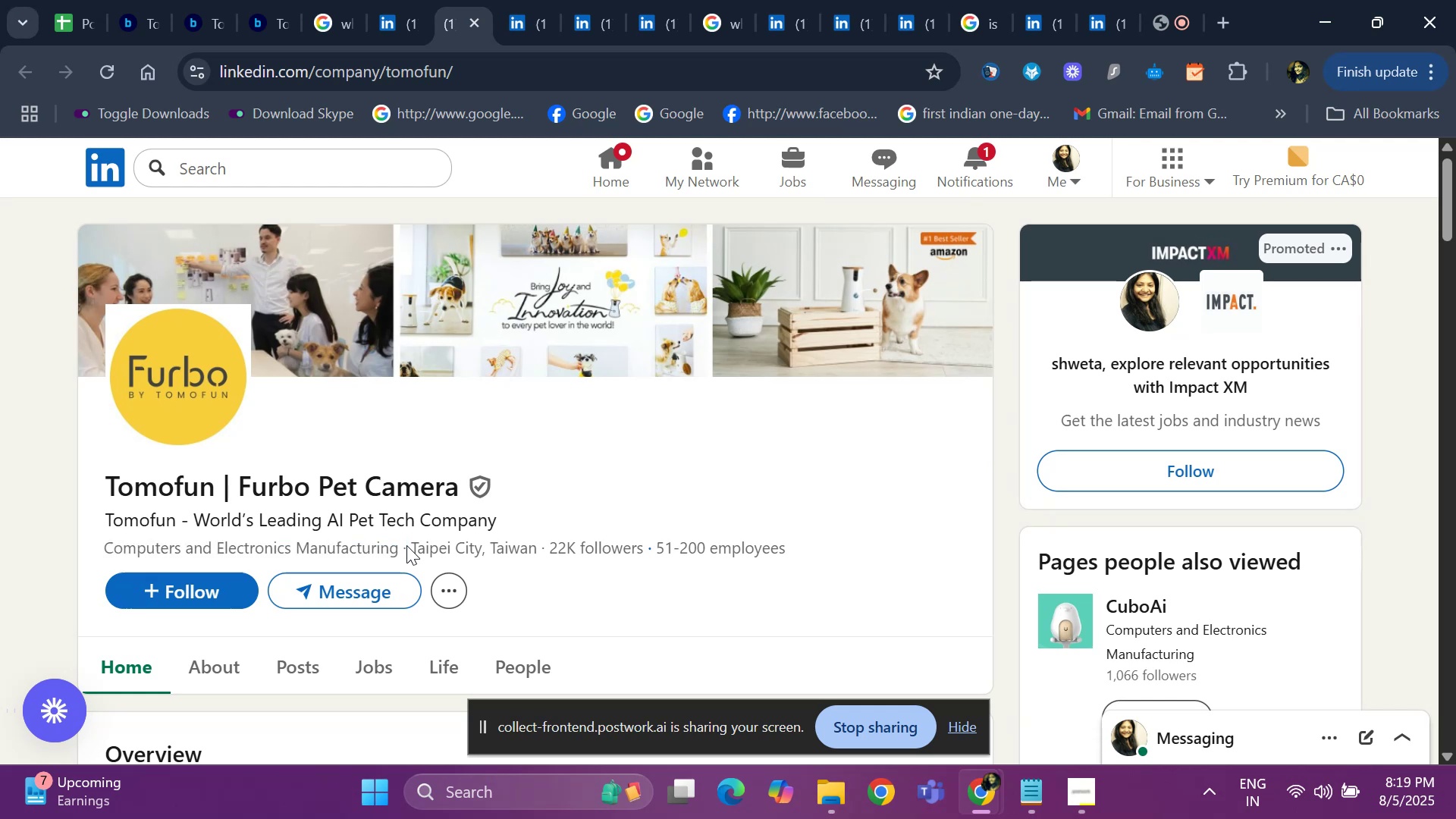 
left_click([406, 545])
 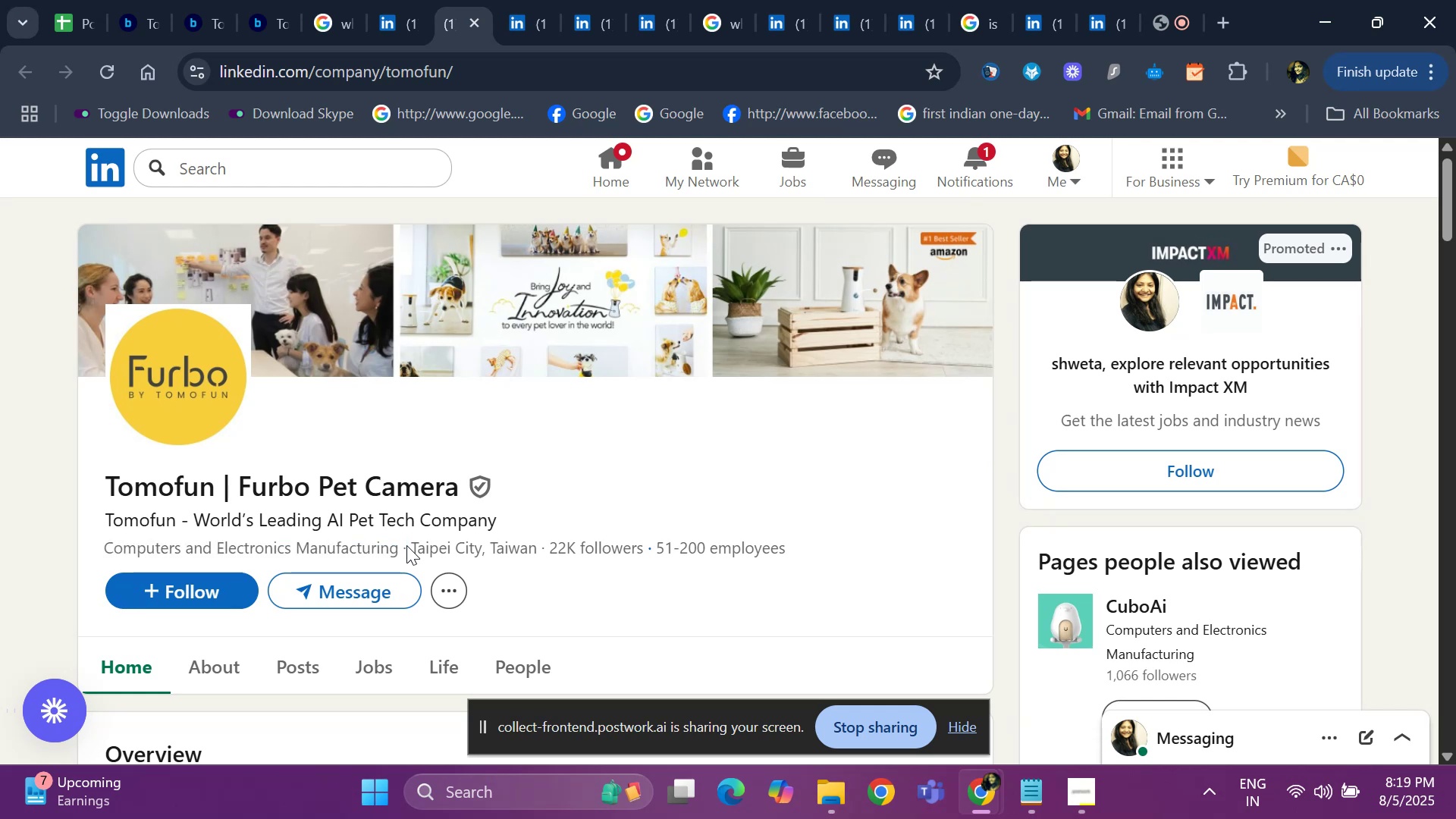 
key(Control+C)
 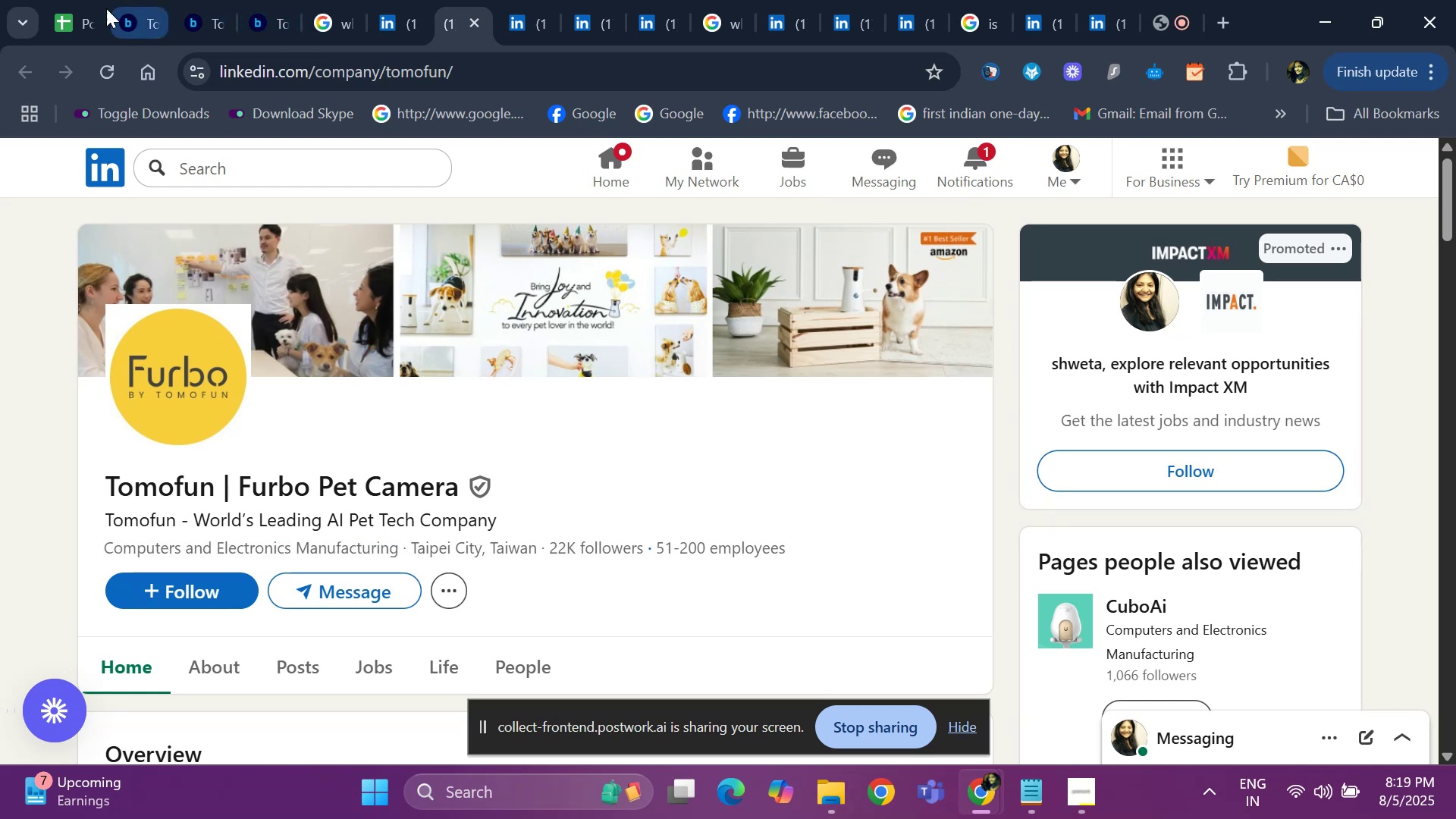 
left_click([55, 17])
 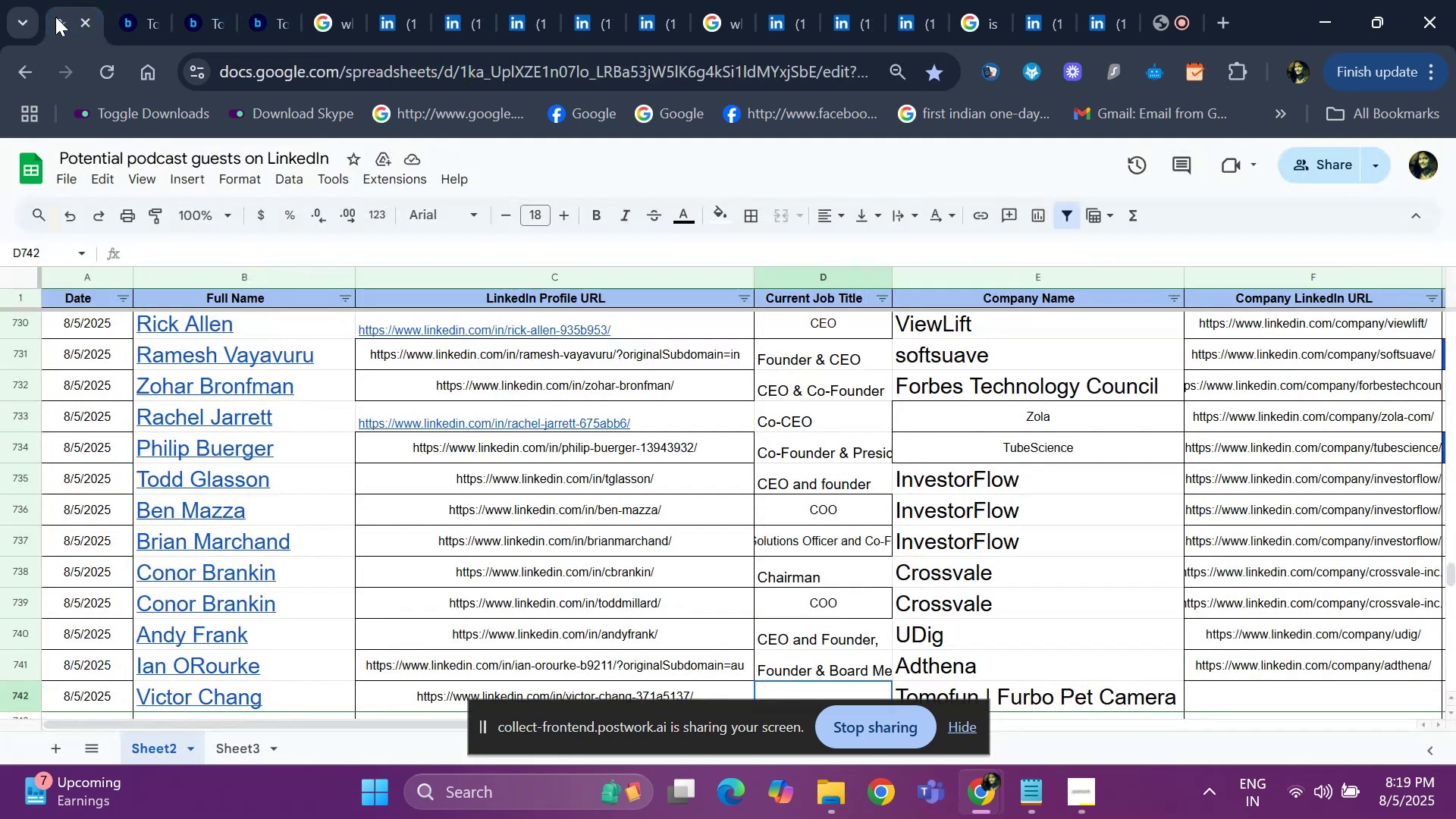 
key(Control+V)
 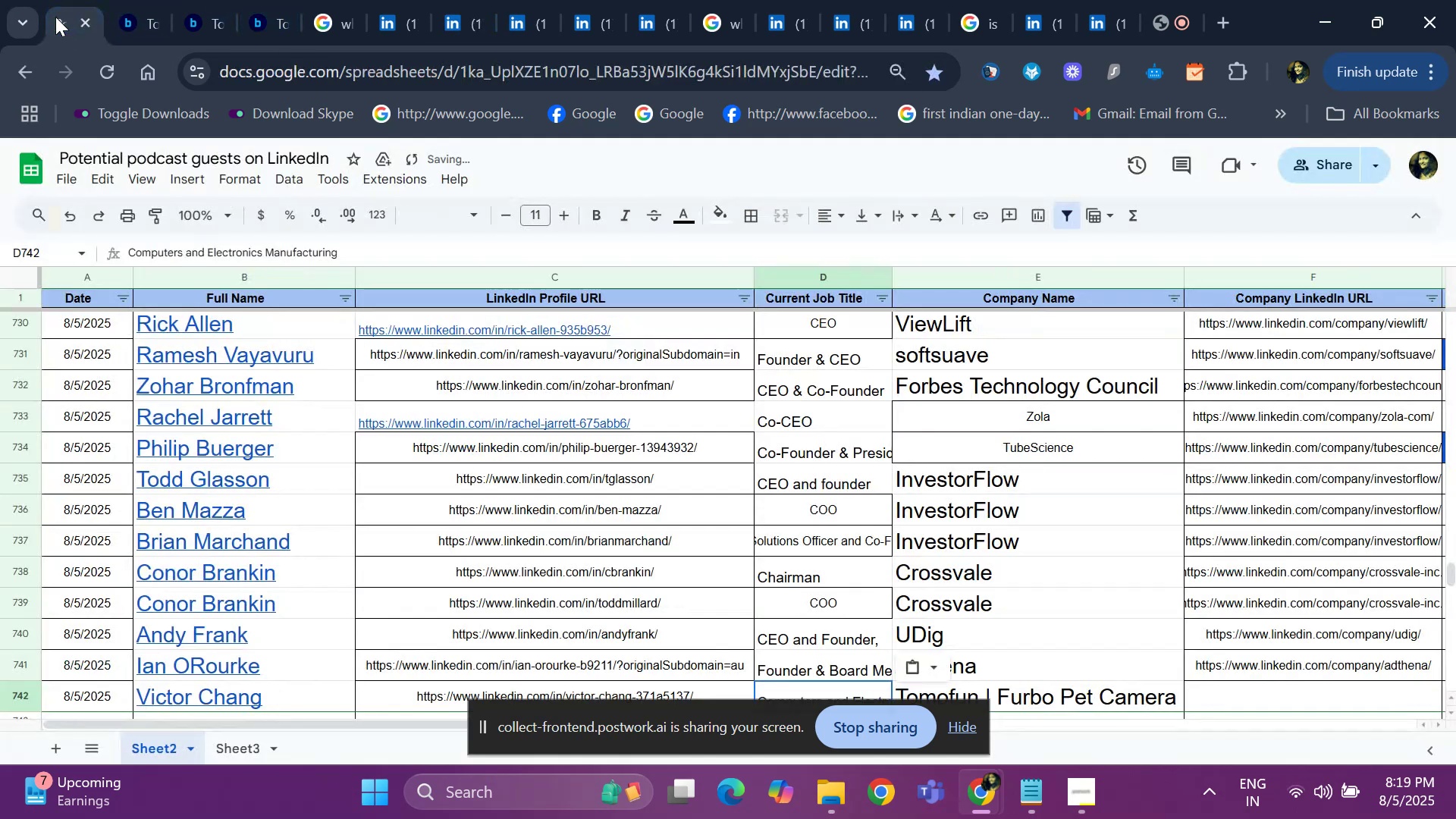 
key(ArrowRight)
 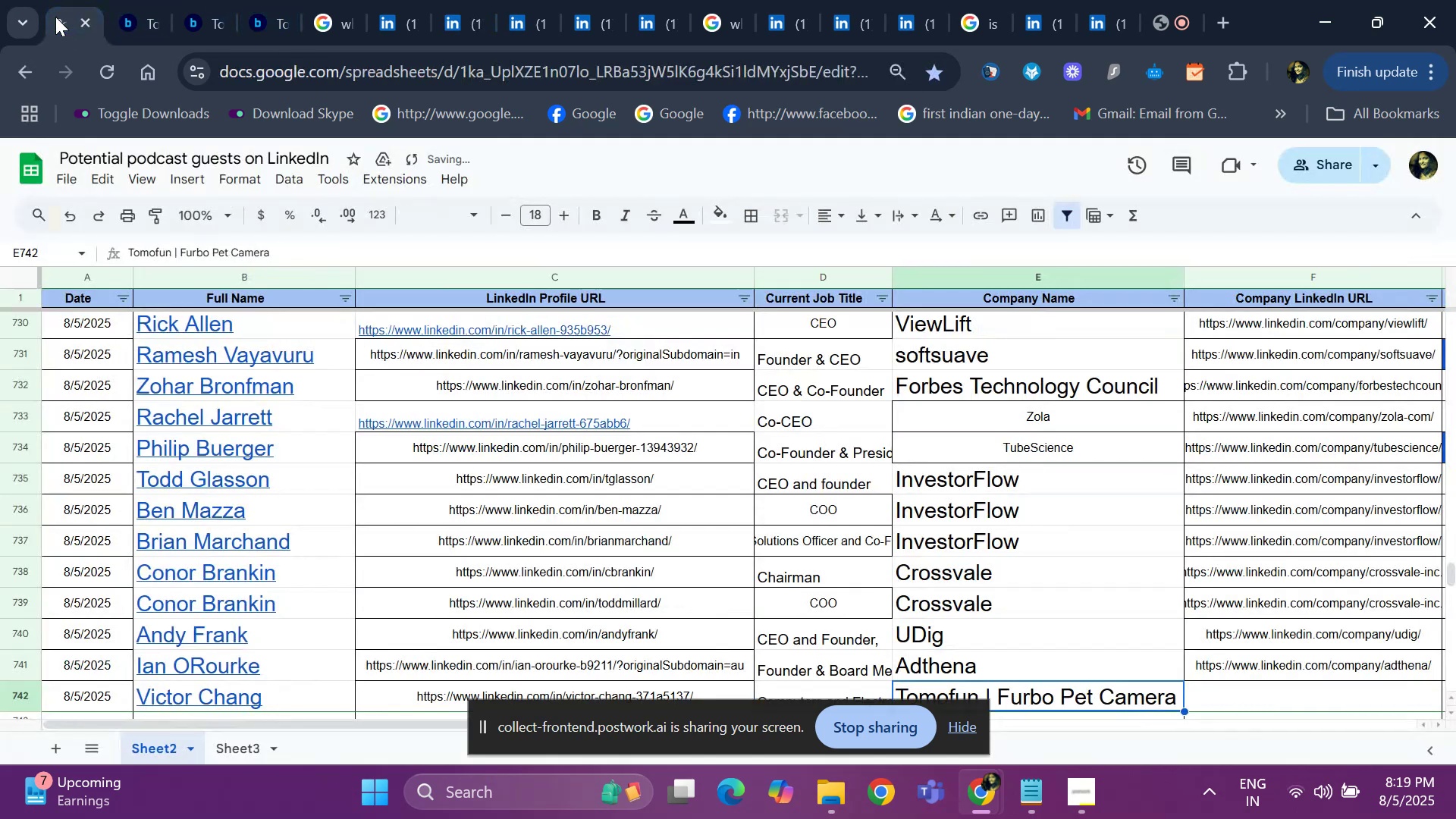 
key(ArrowRight)
 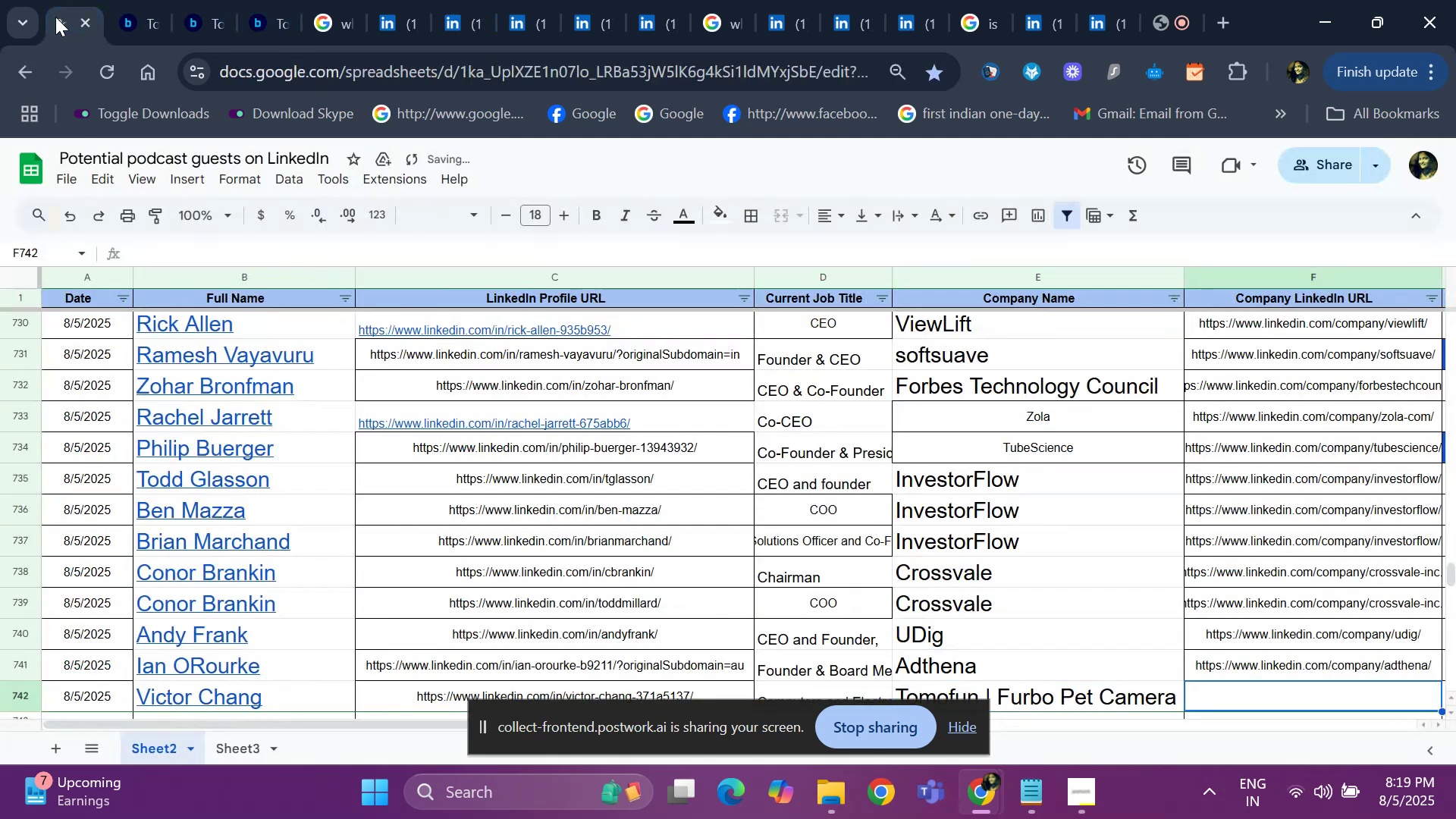 
key(ArrowRight)
 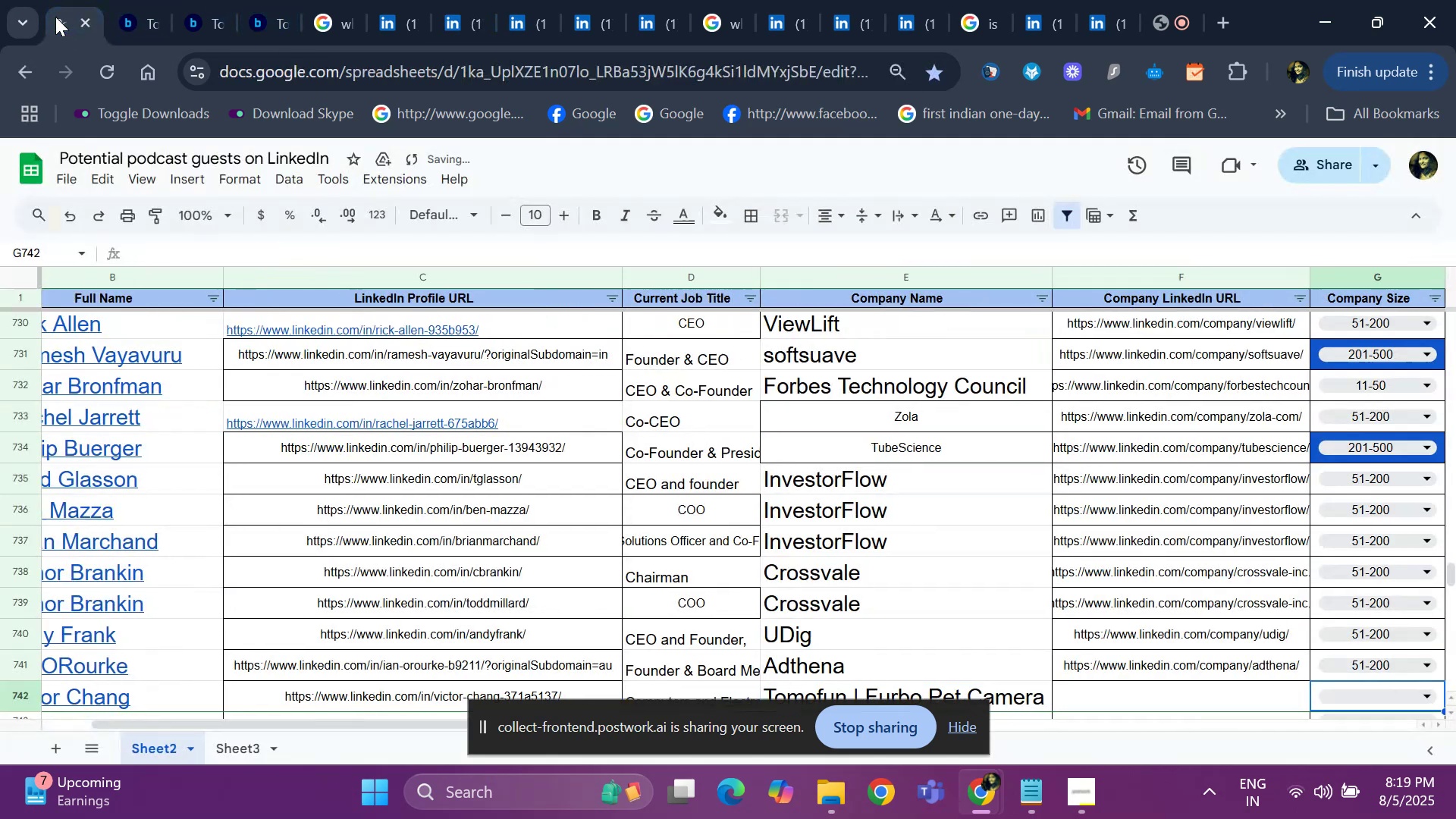 
key(ArrowRight)
 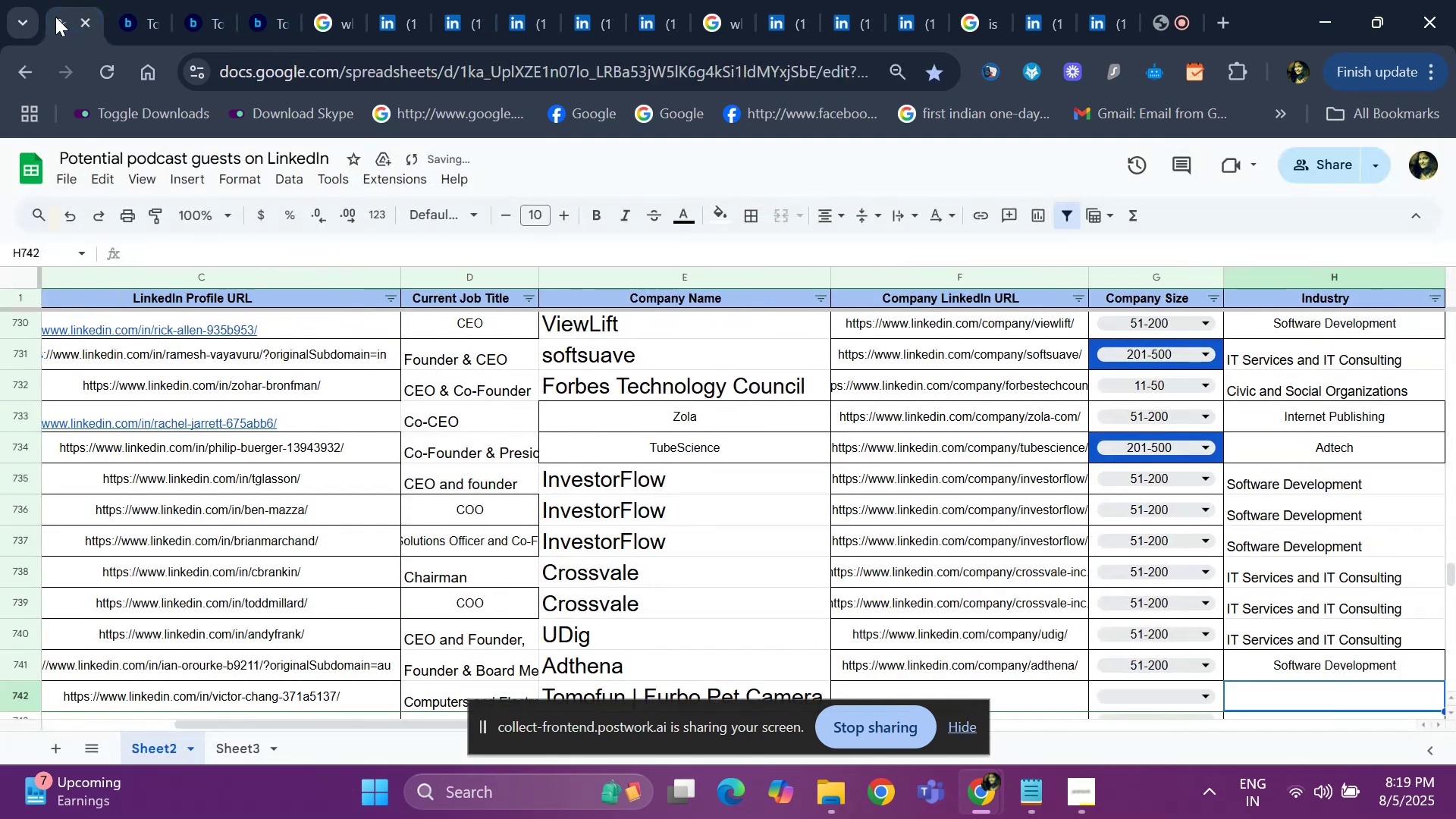 
key(ArrowDown)
 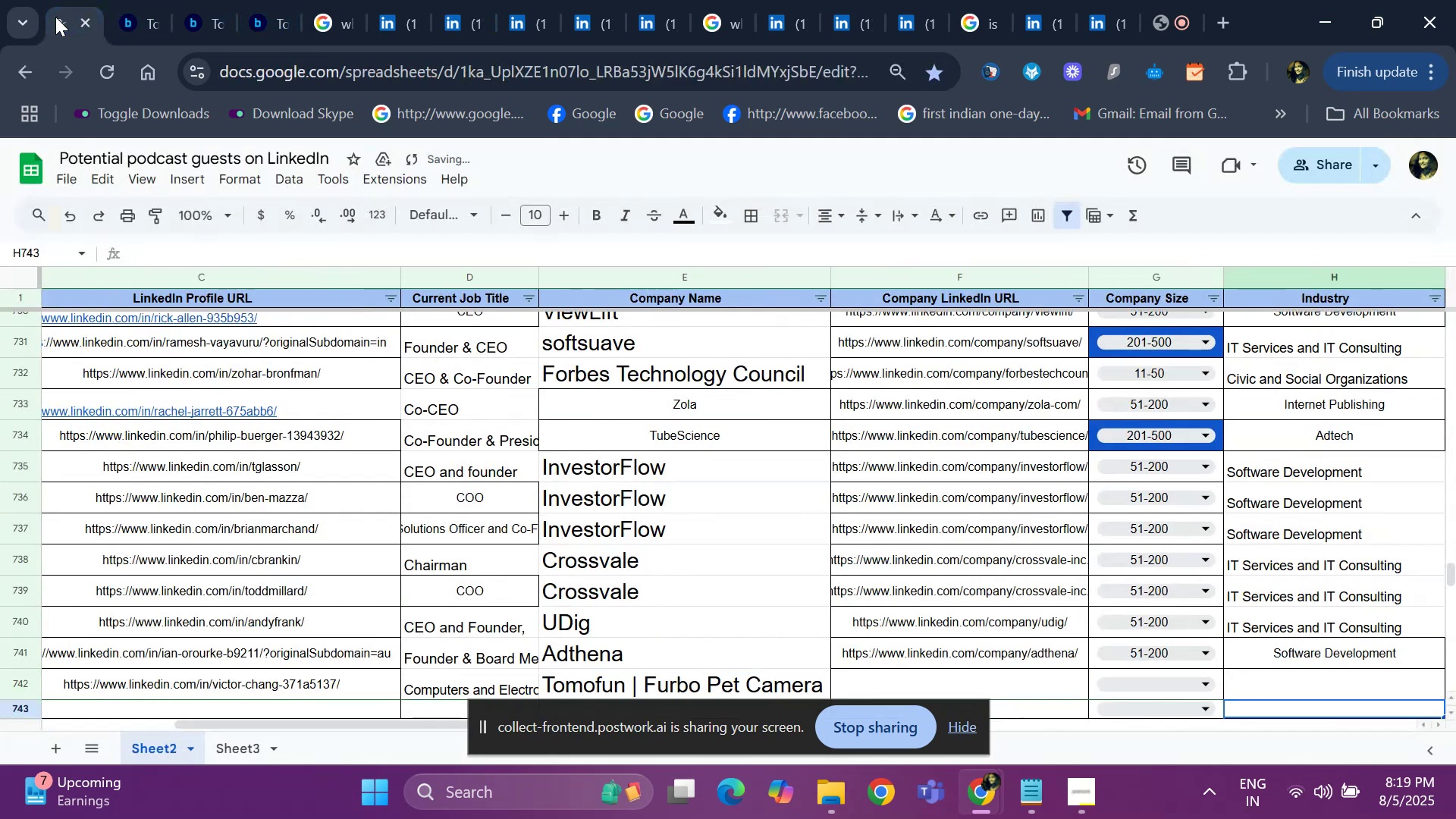 
key(ArrowDown)
 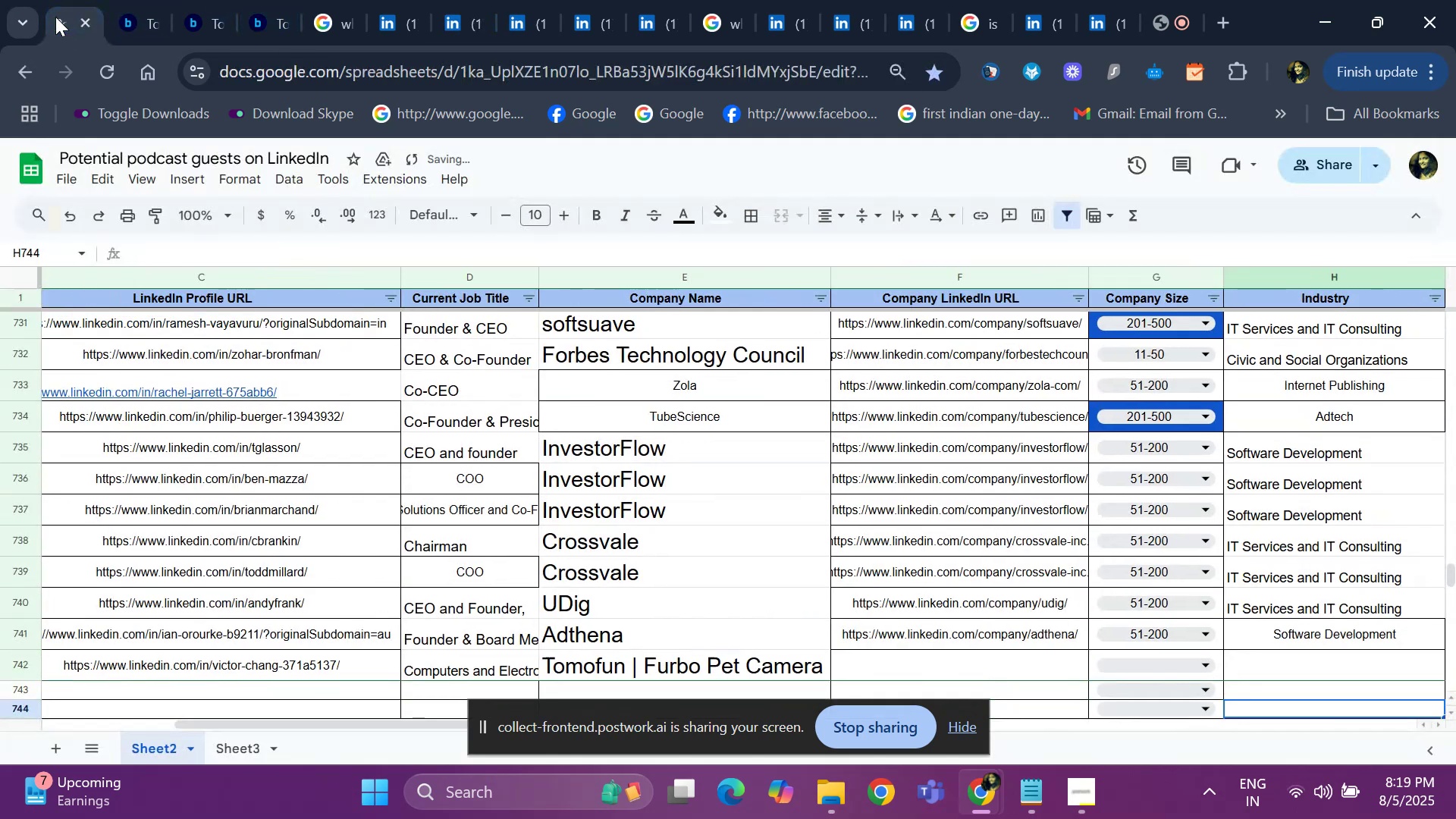 
key(ArrowDown)
 